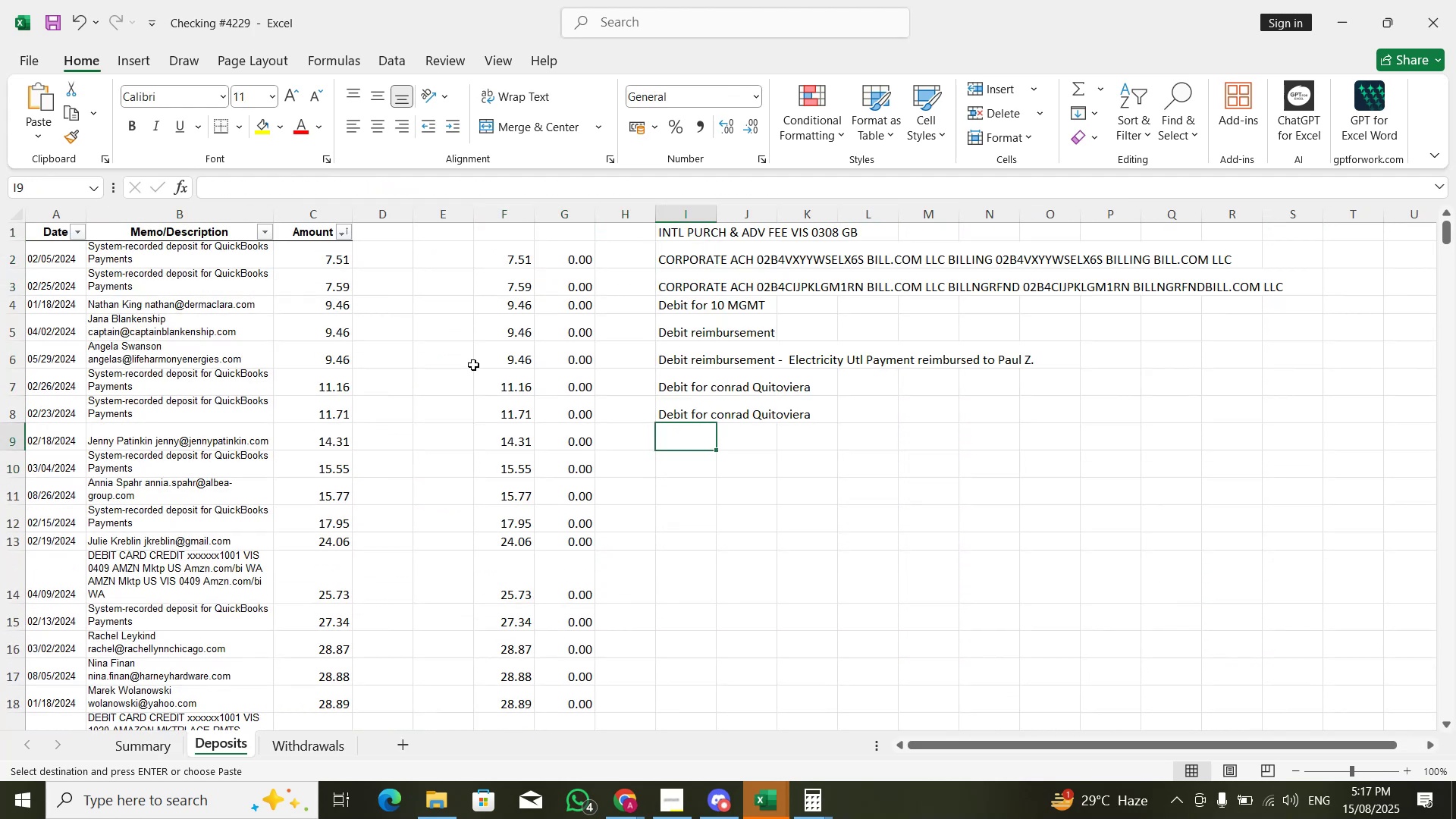 
key(Control+V)
 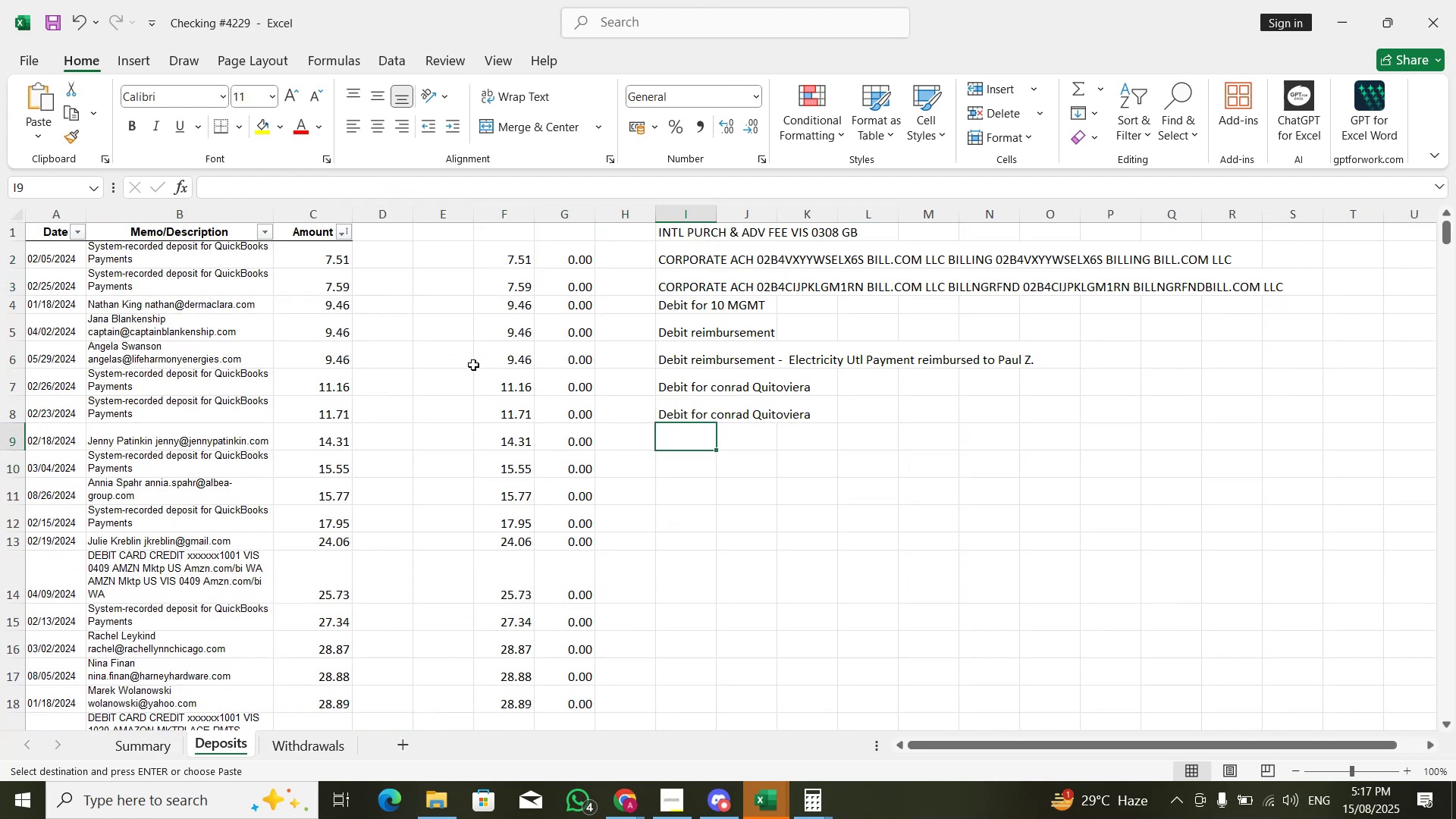 
key(Control+ControlLeft)
 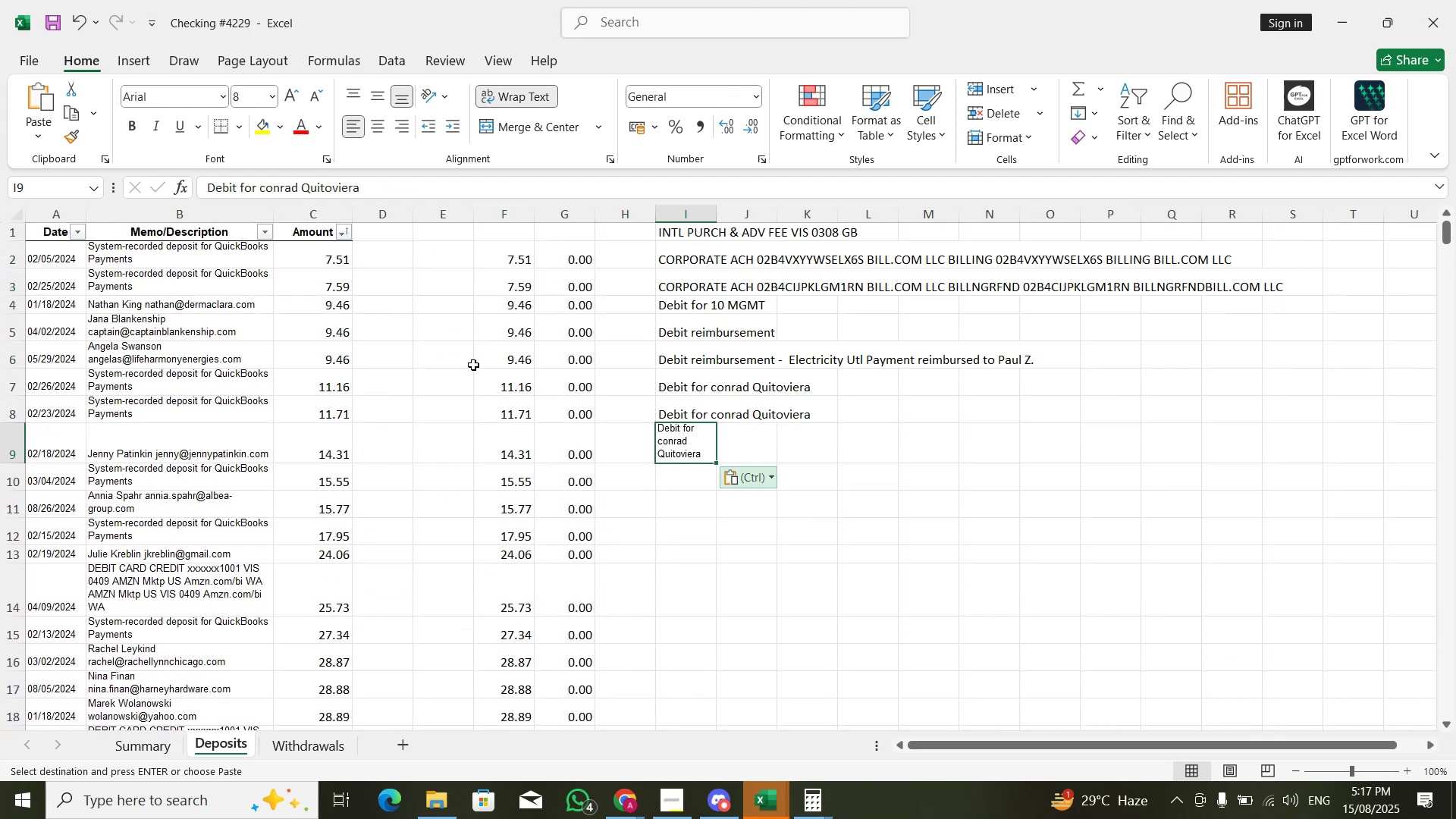 
key(ArrowDown)
 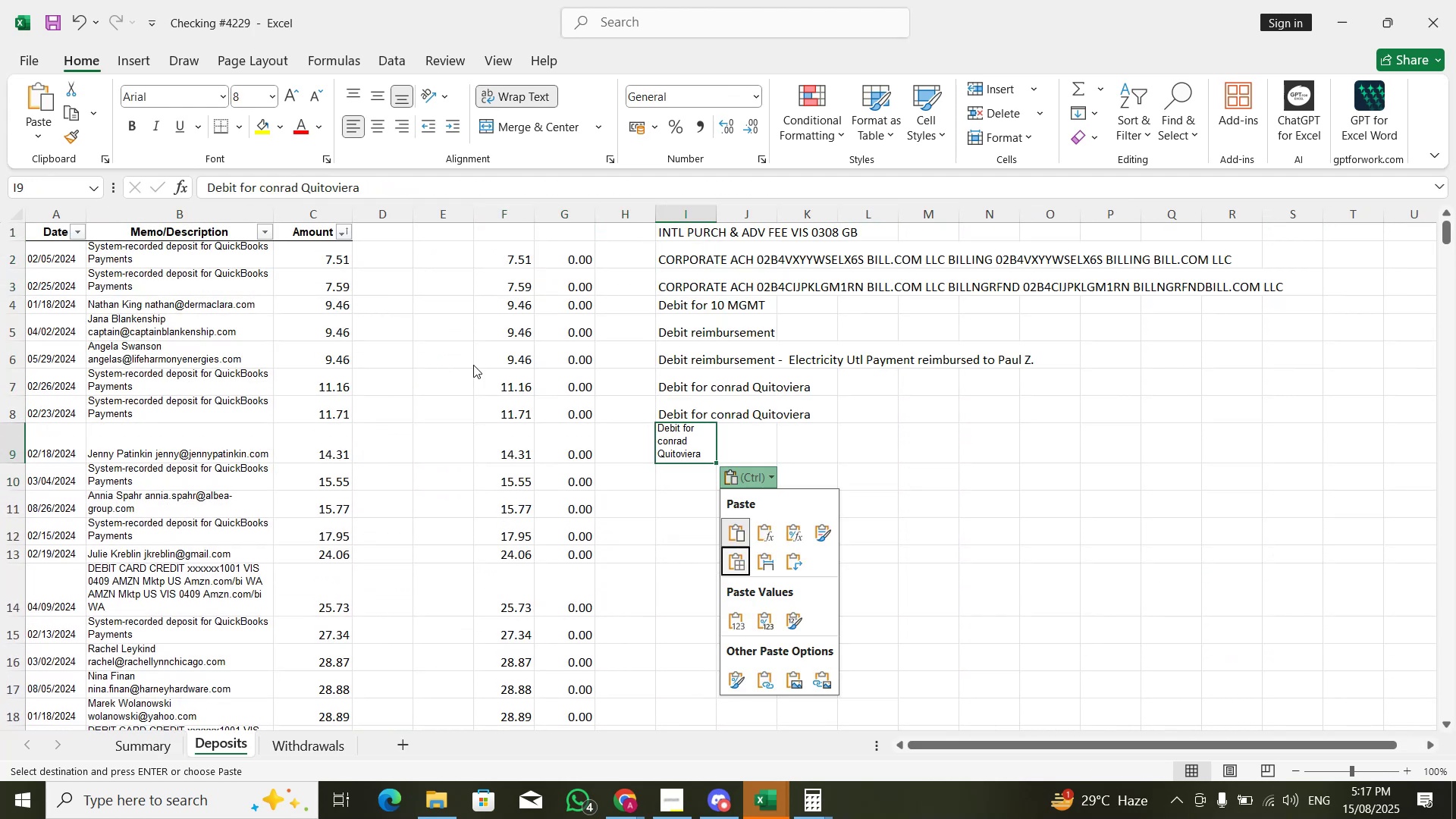 
key(ArrowDown)
 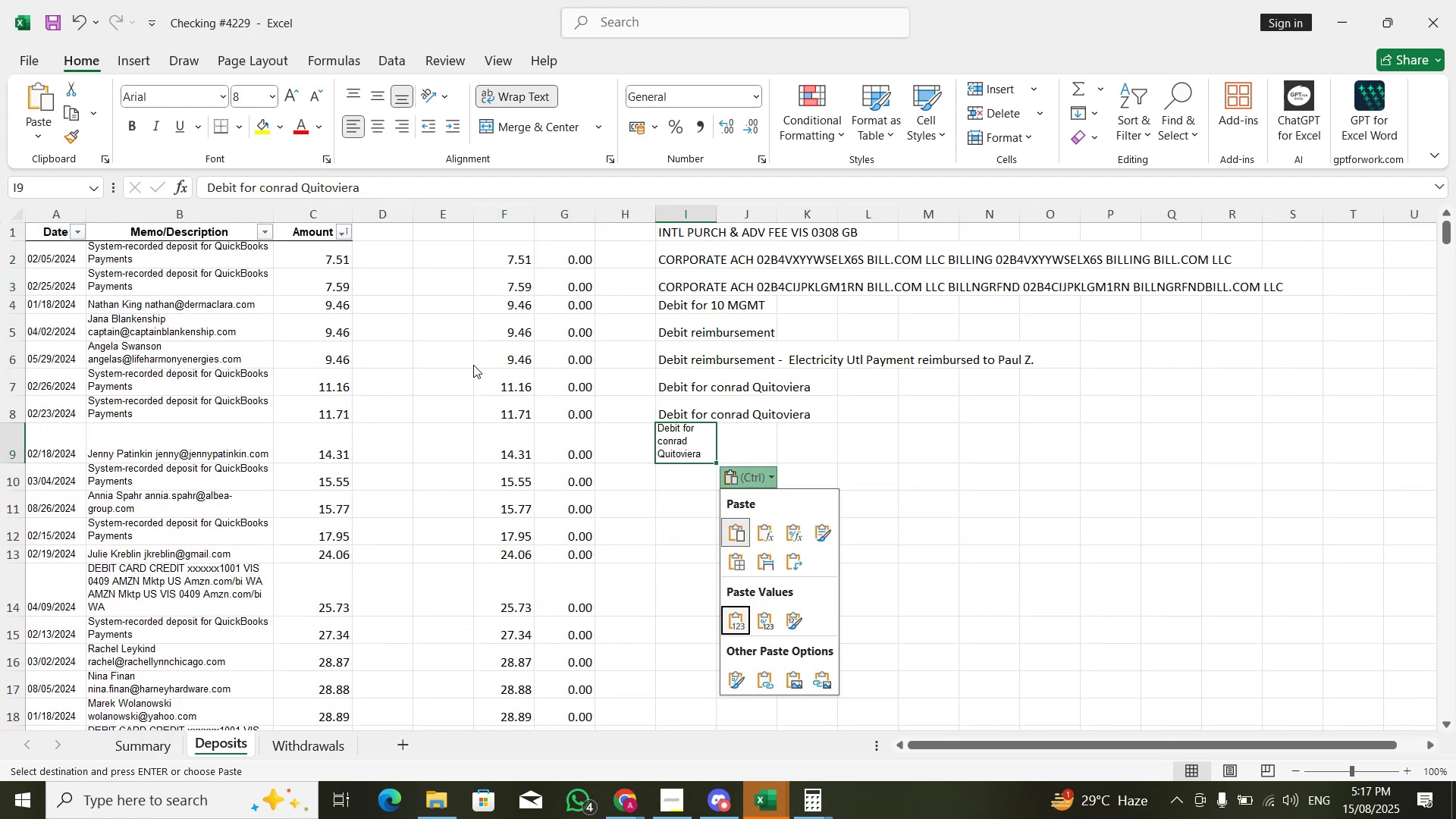 
key(Enter)
 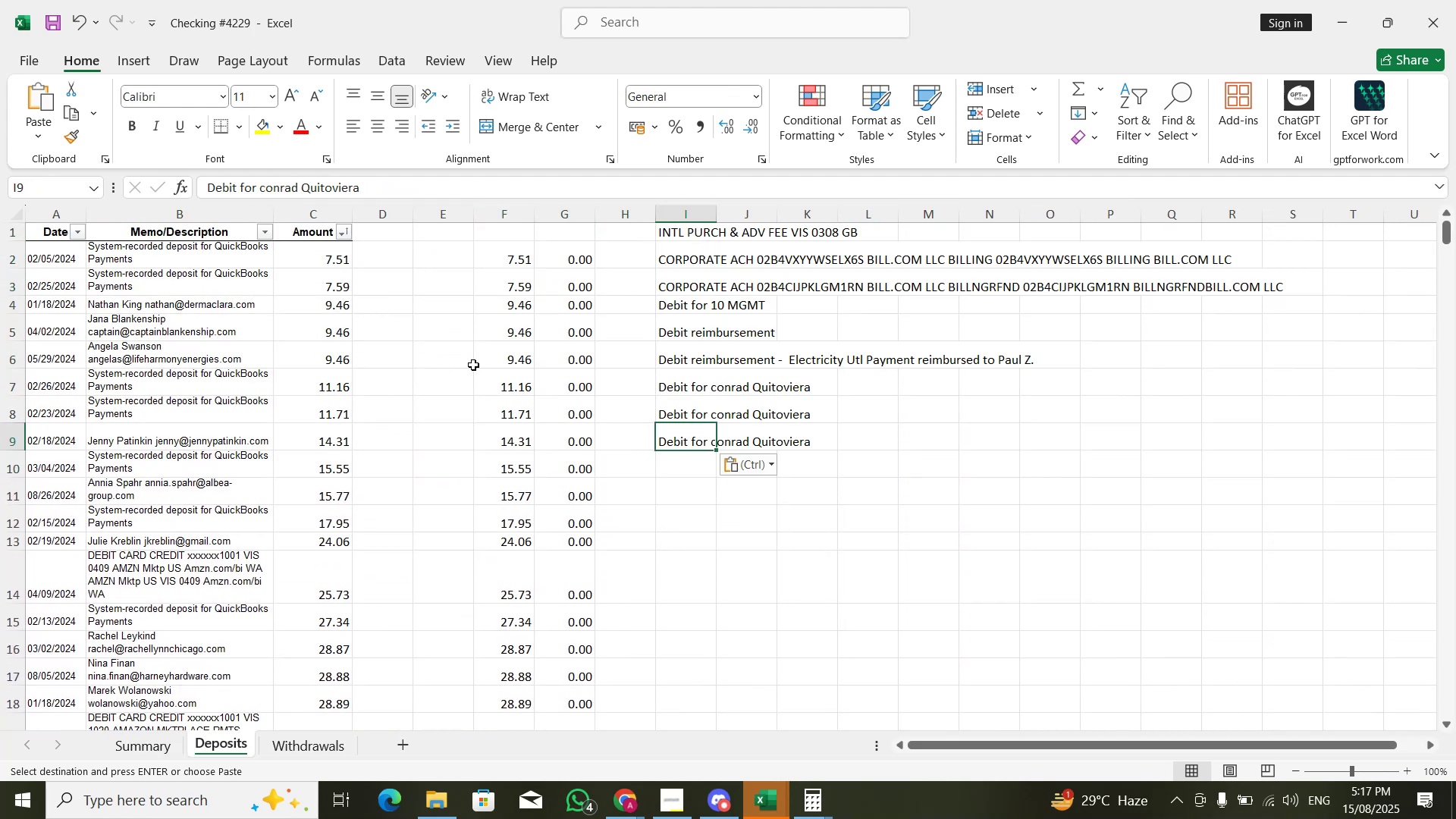 
key(ArrowLeft)
 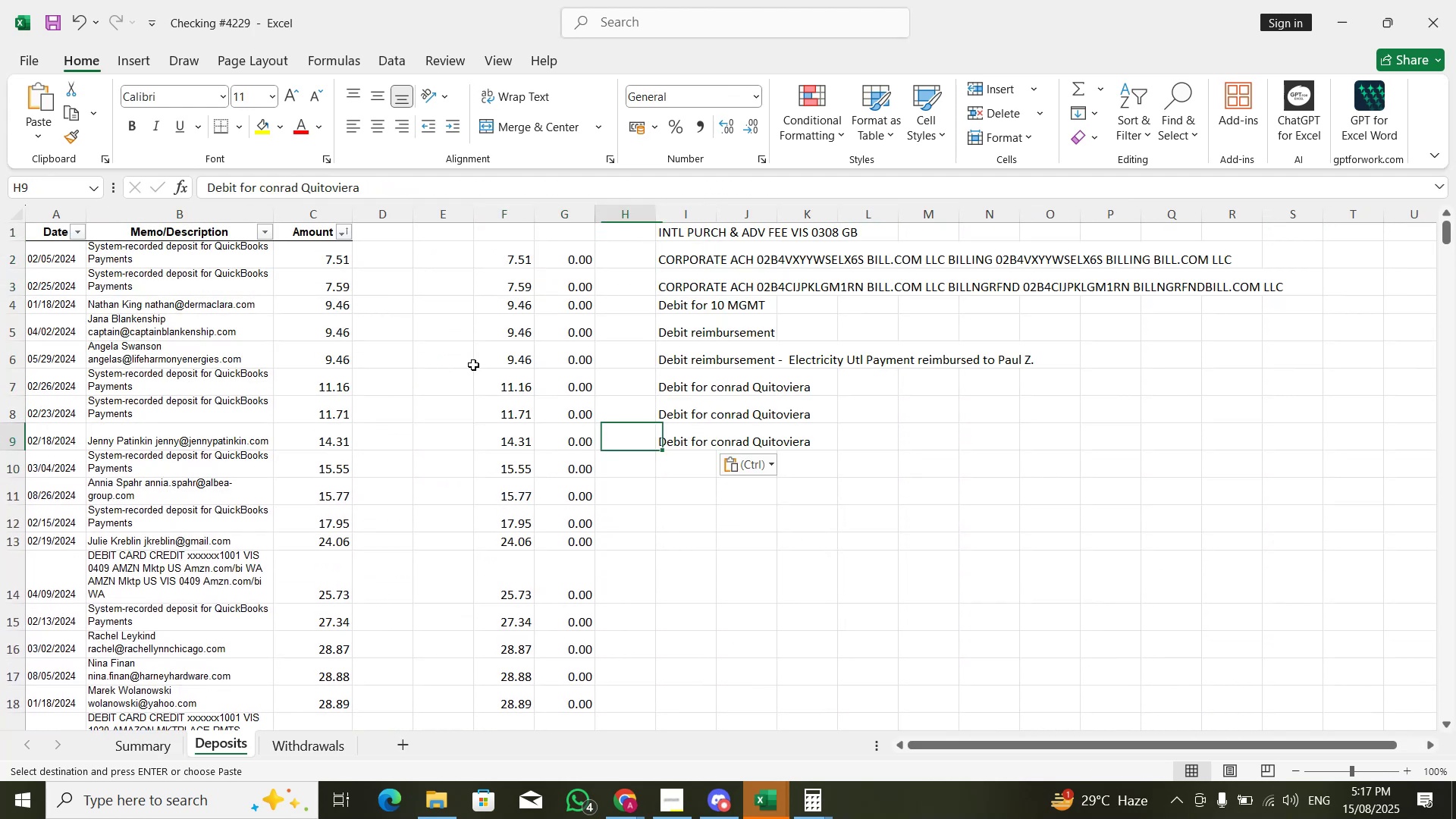 
key(Control+ControlLeft)
 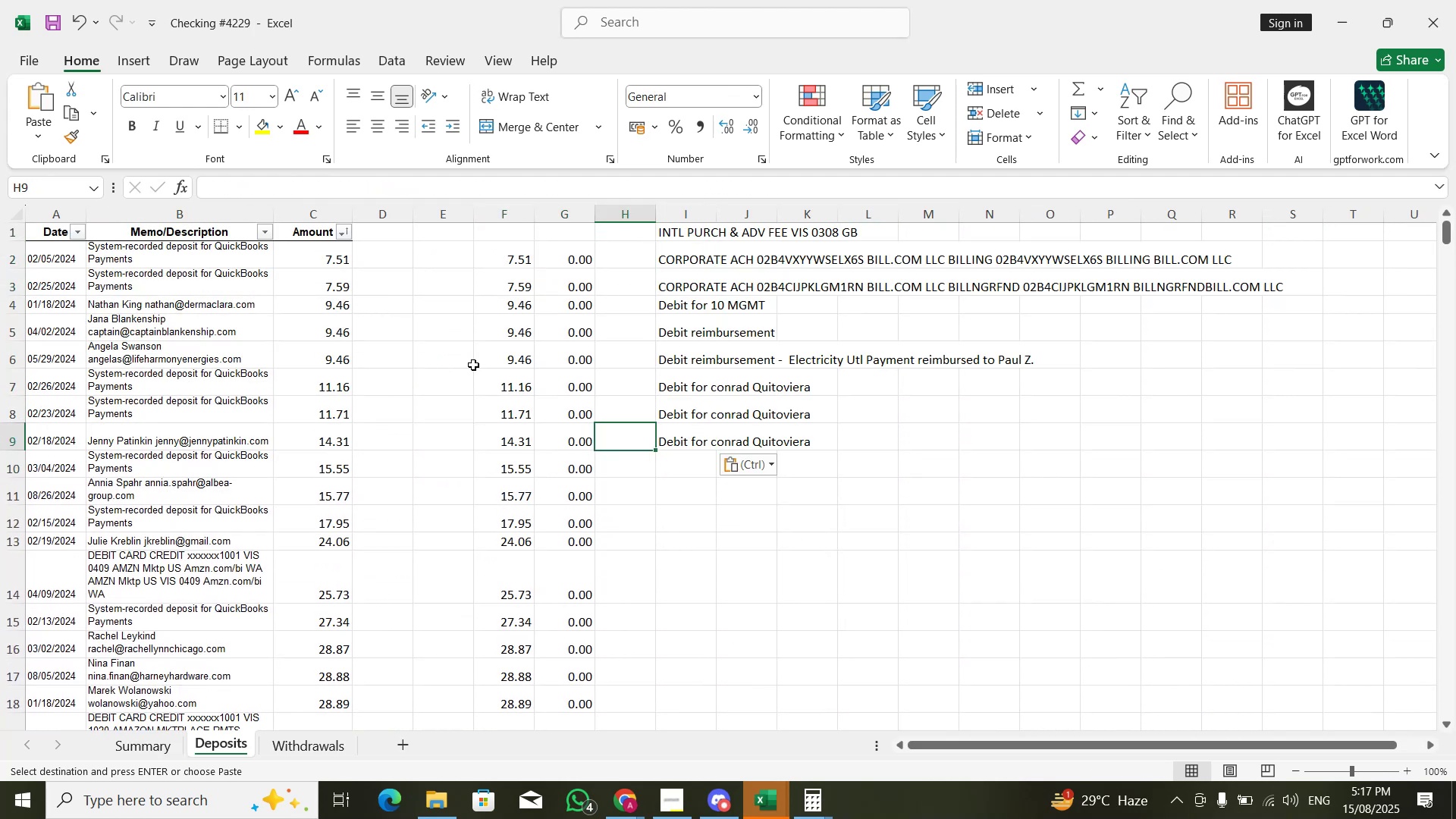 
key(Control+ArrowDown)
 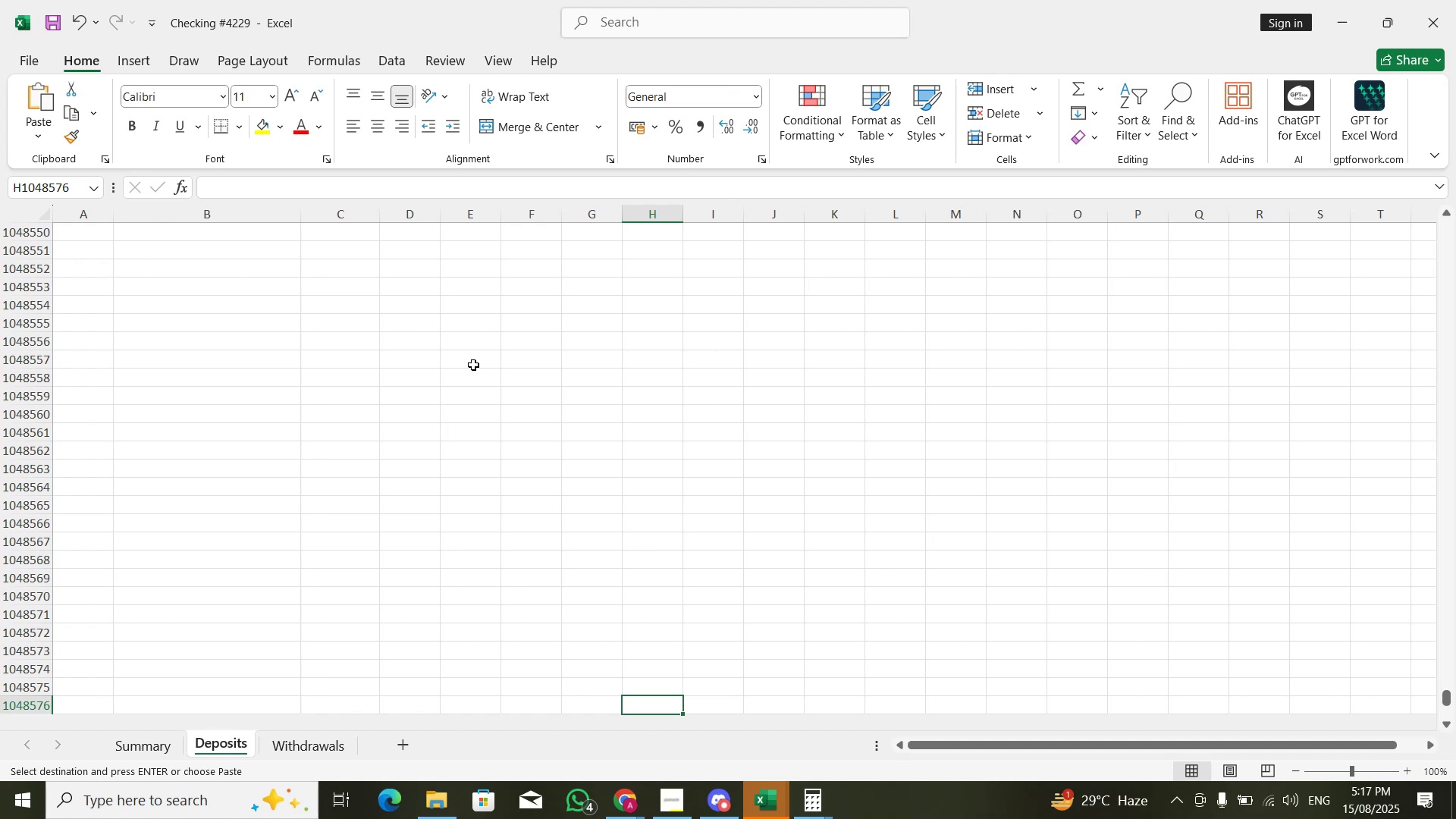 
key(ArrowRight)
 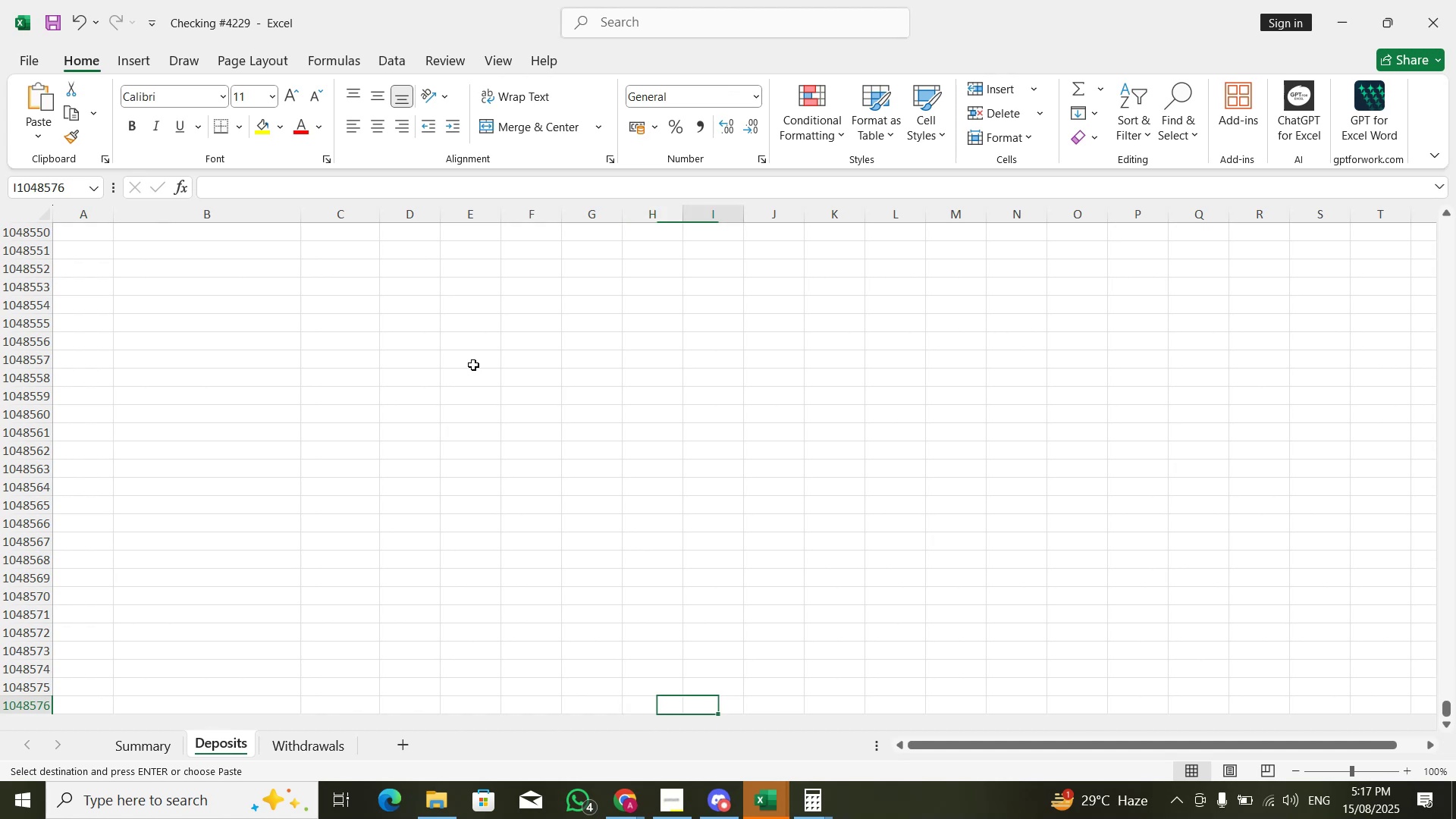 
key(Control+ControlLeft)
 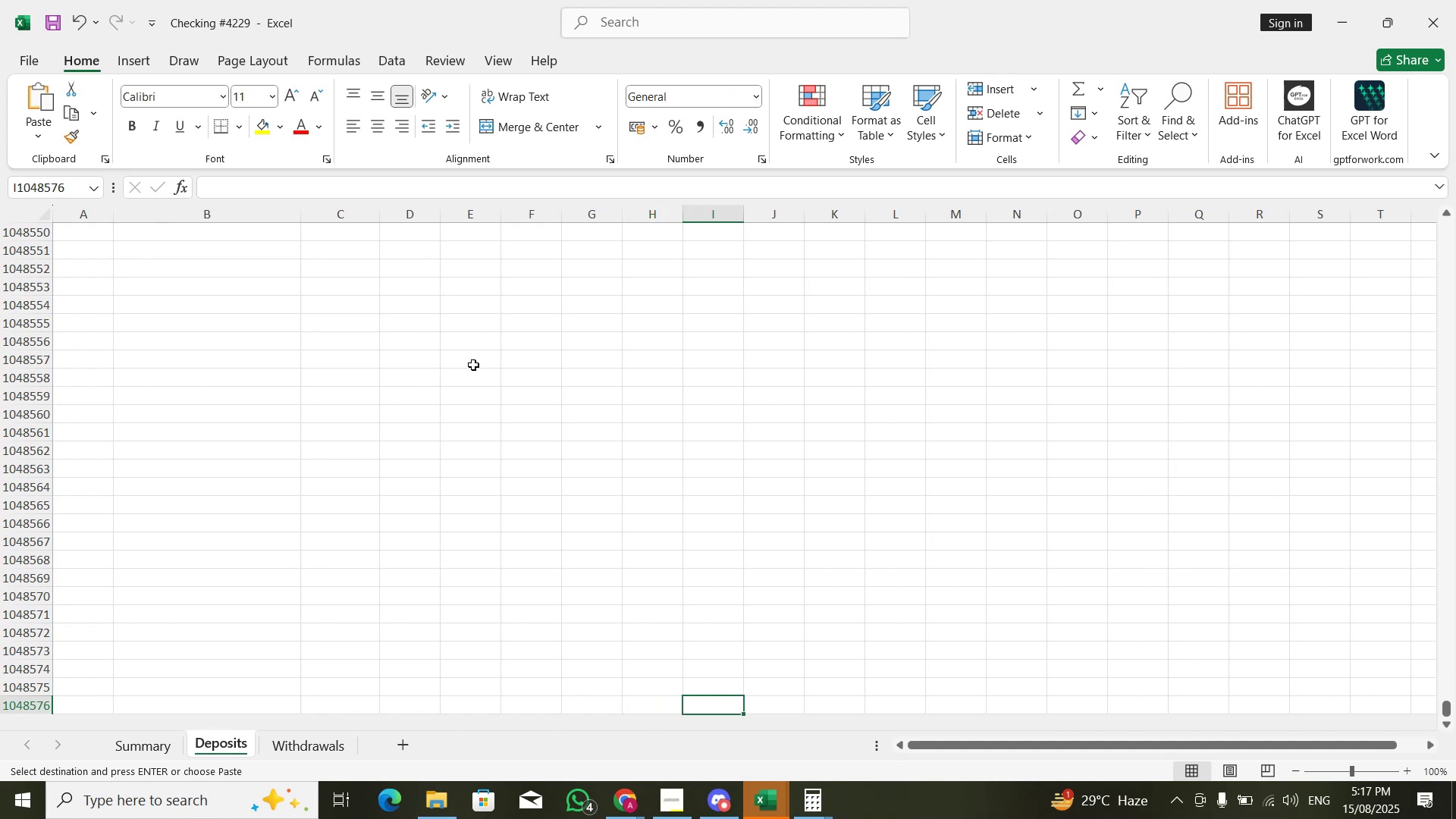 
hold_key(key=ArrowUp, duration=0.46)
 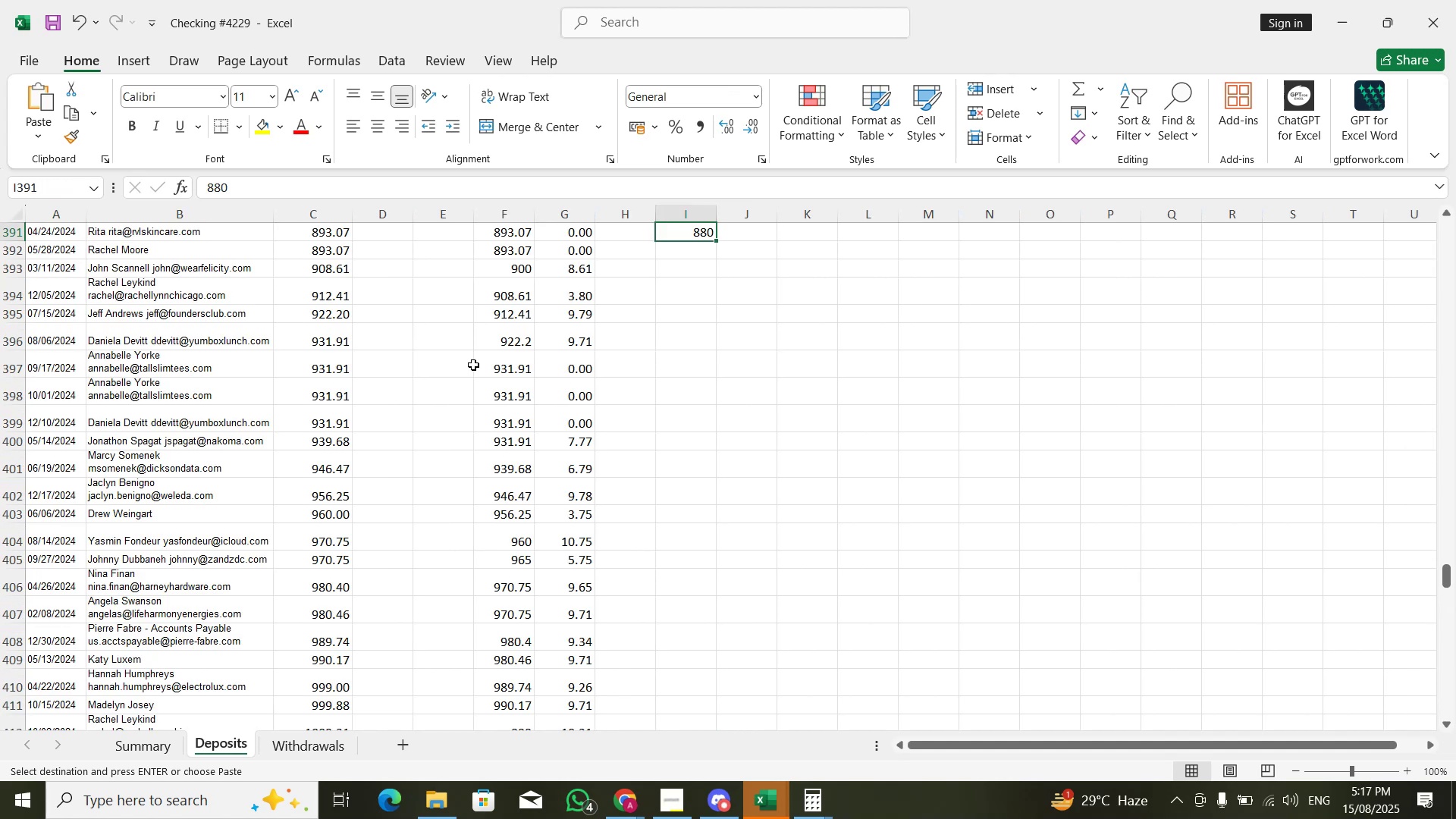 
hold_key(key=ArrowDown, duration=0.52)
 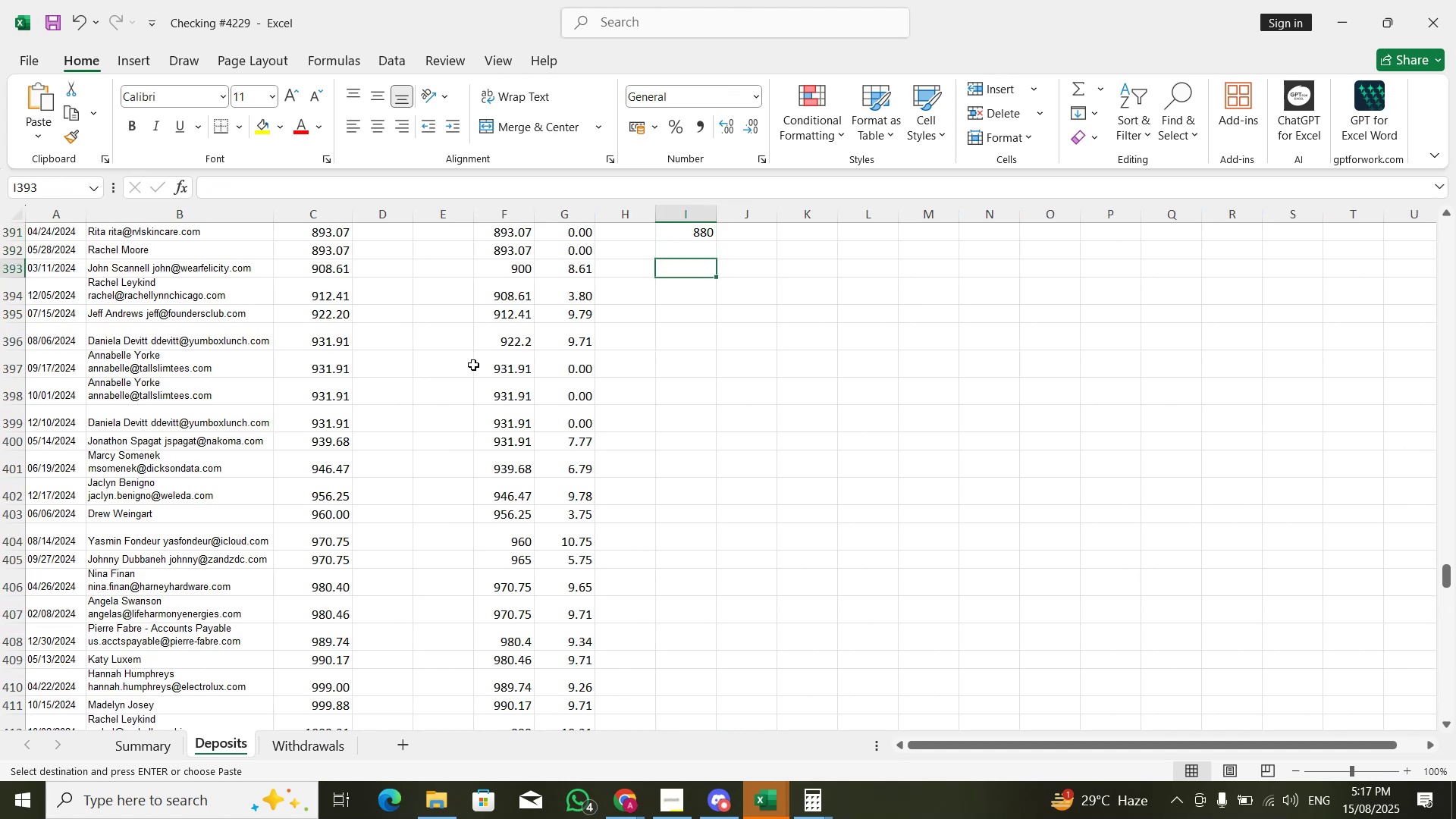 
key(ArrowLeft)
 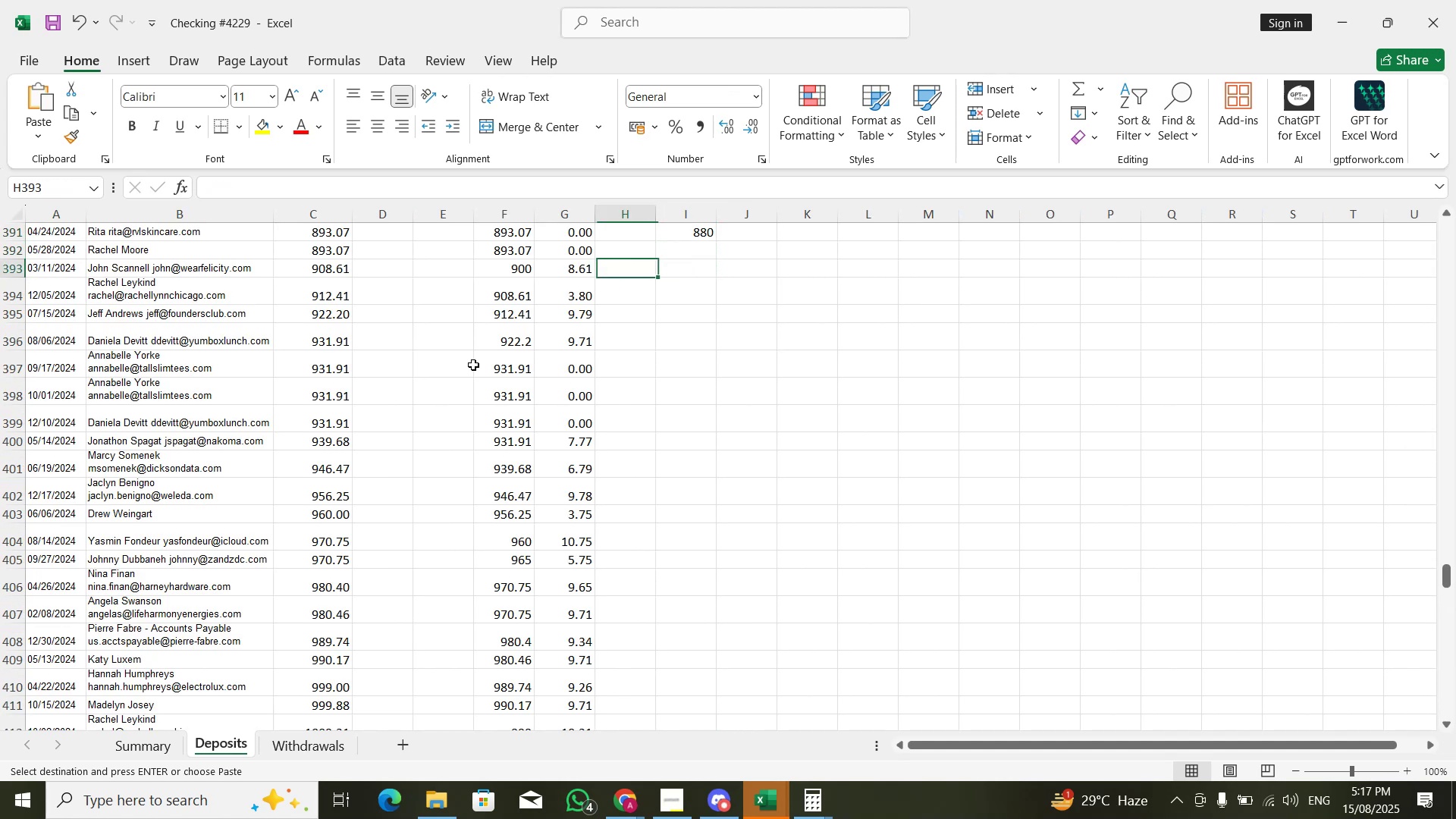 
key(ArrowLeft)
 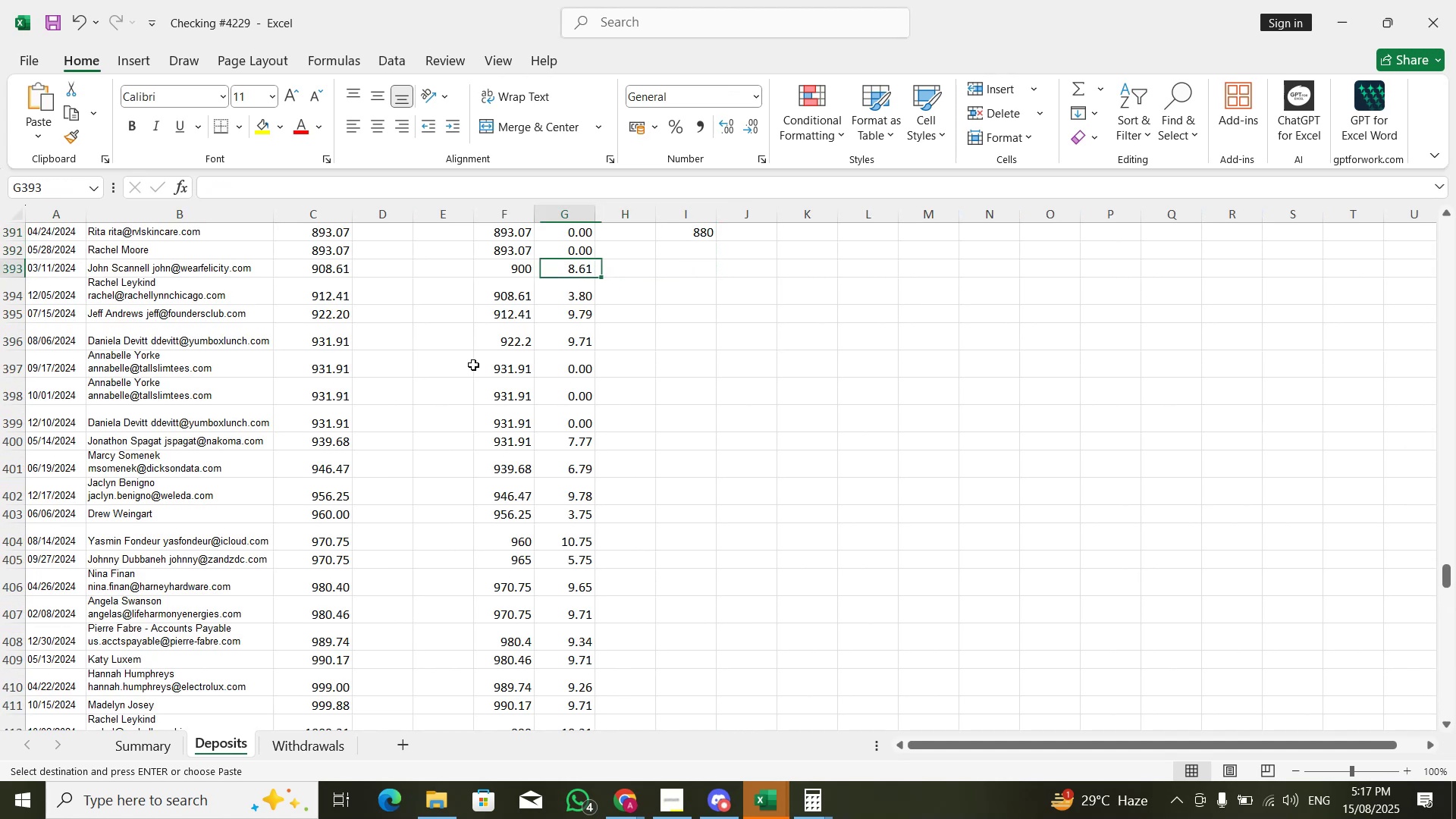 
key(ArrowLeft)
 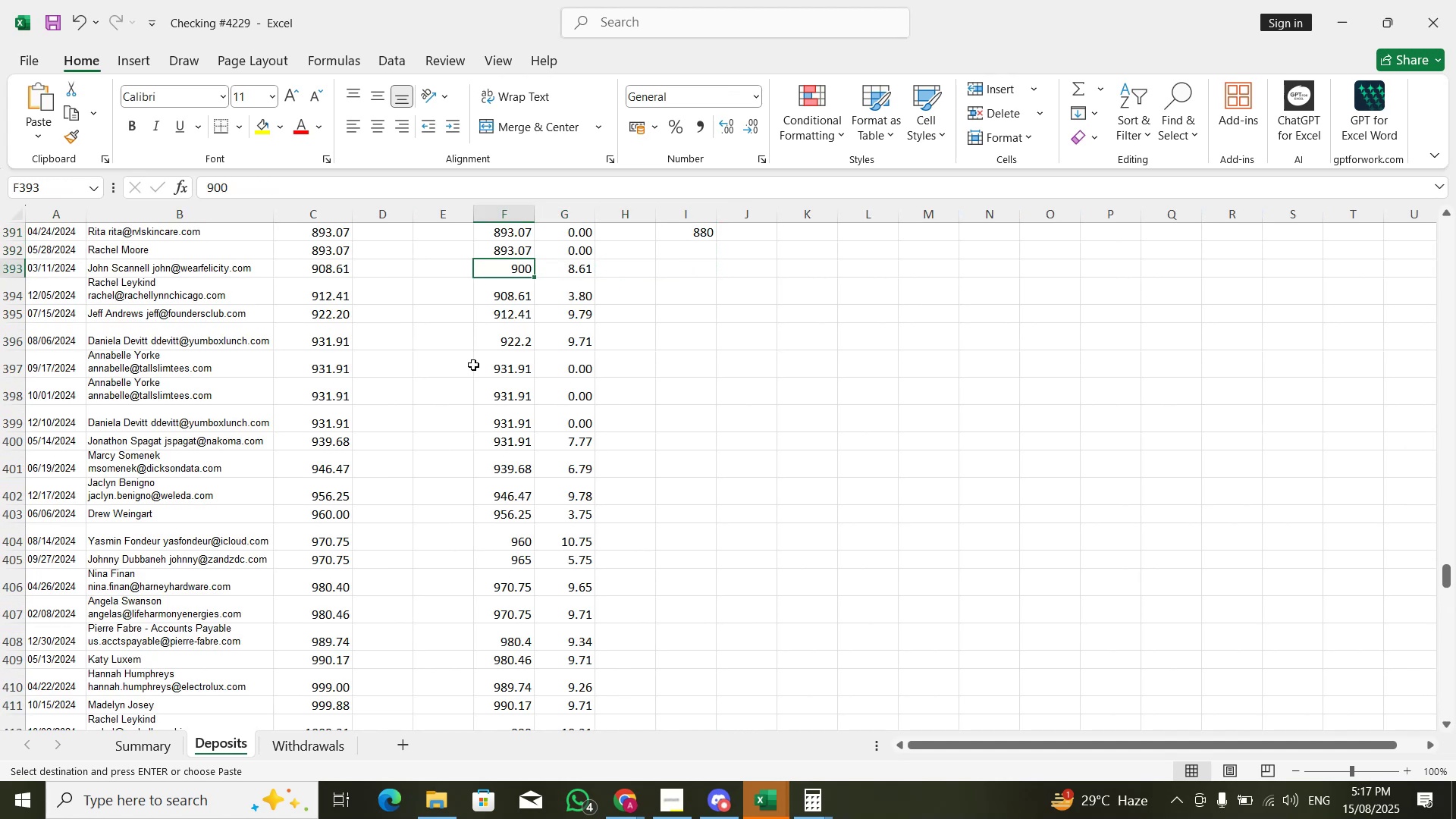 
key(Control+C)
 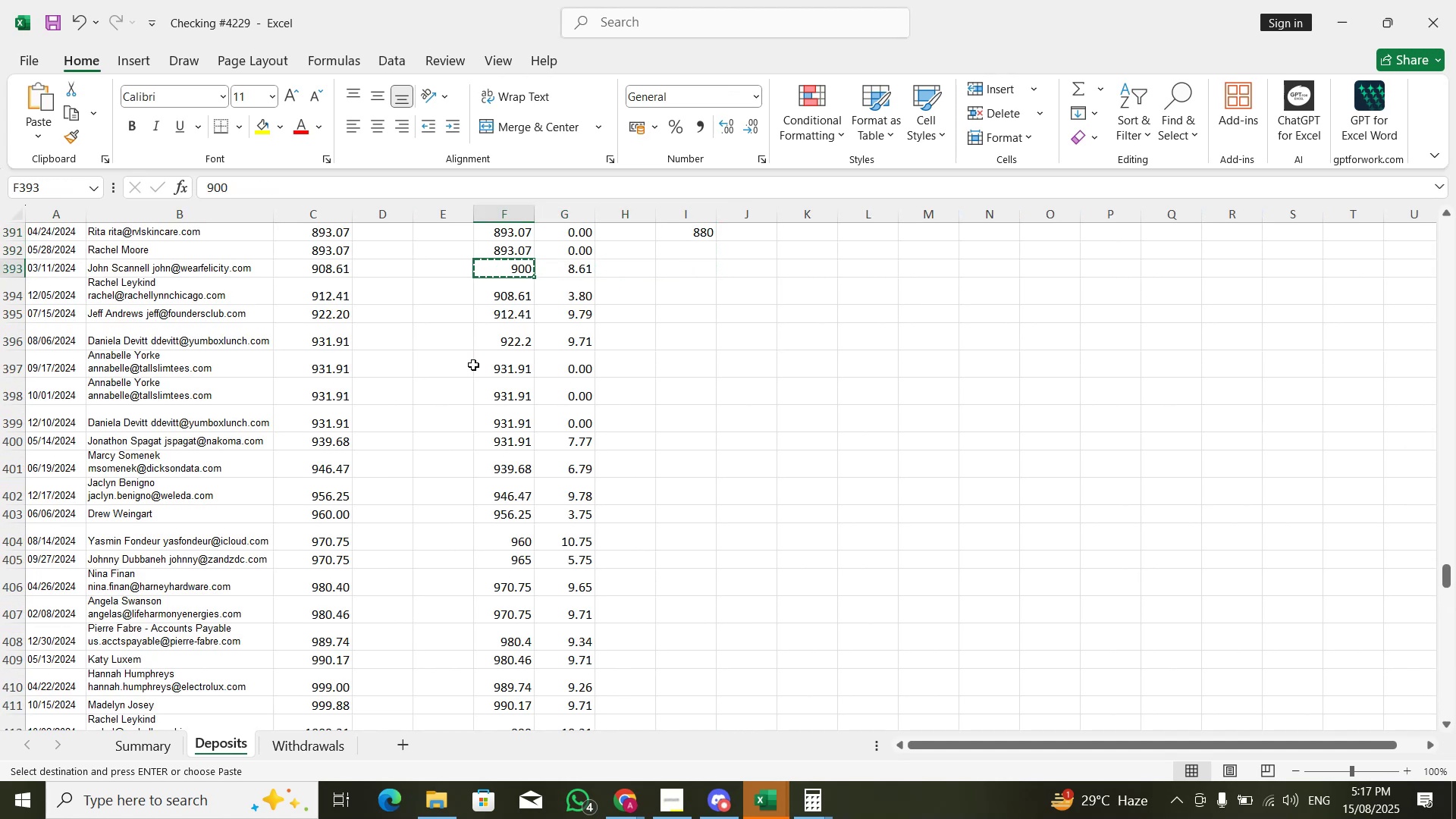 
key(ArrowRight)
 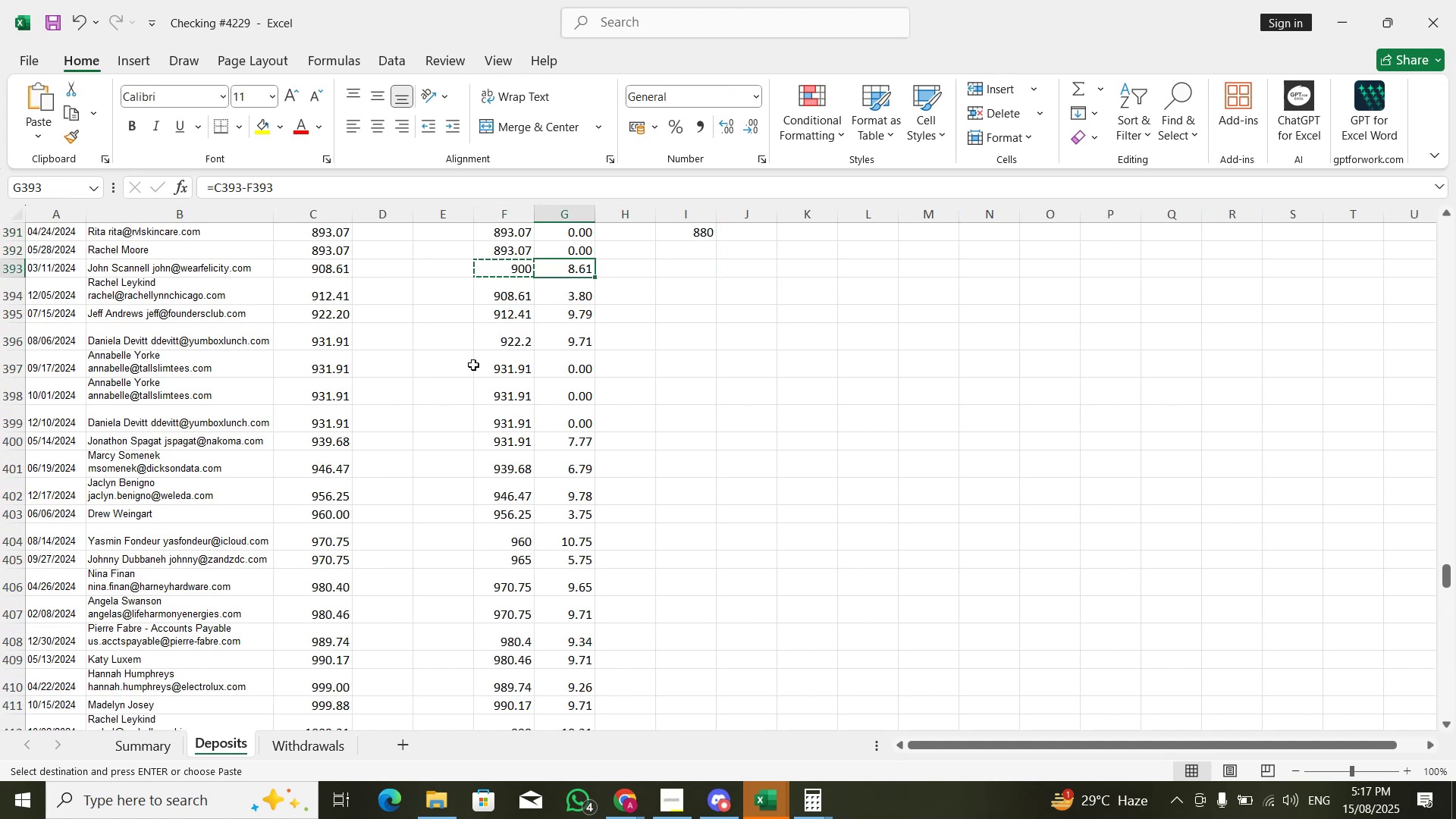 
key(ArrowLeft)
 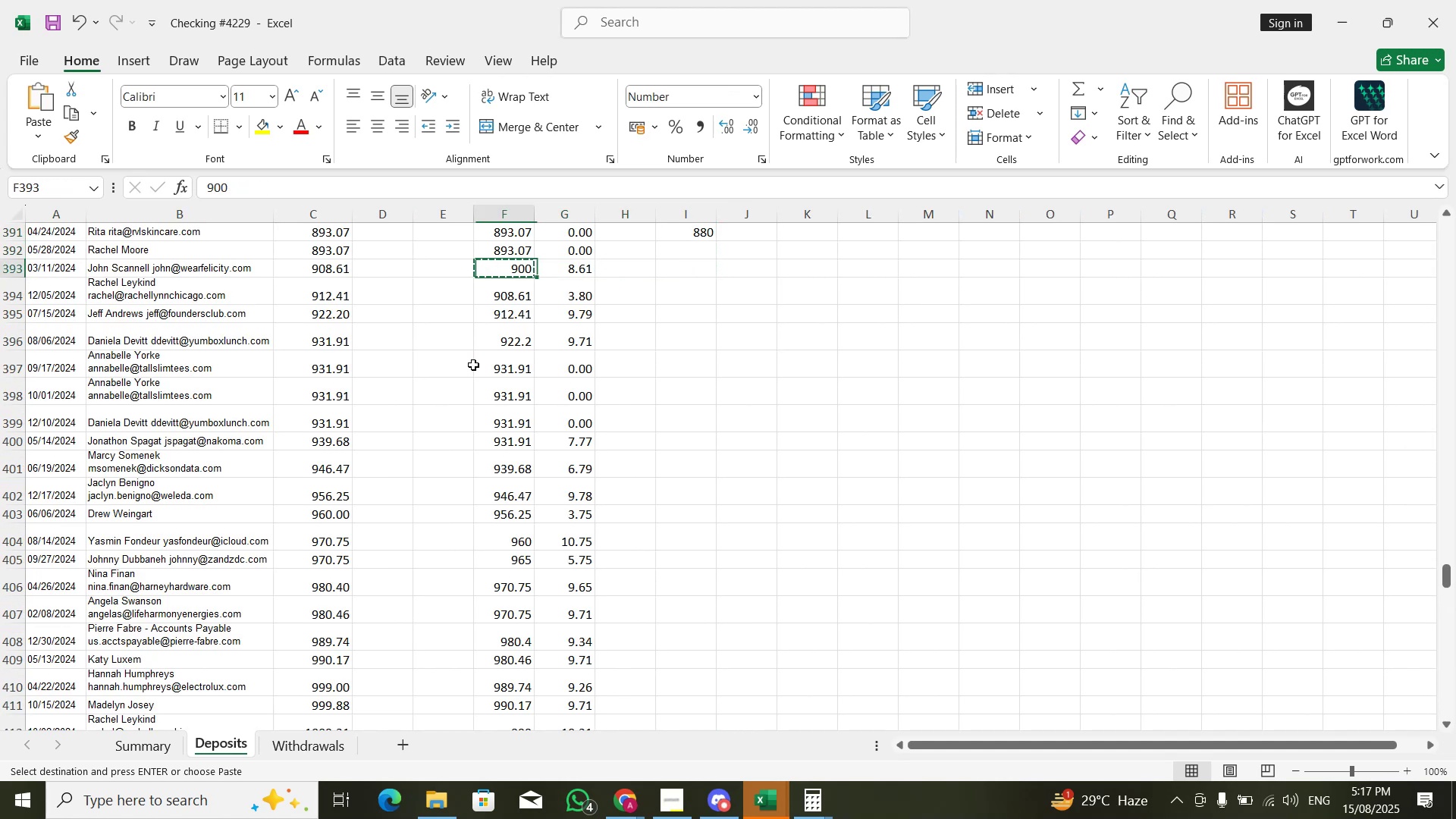 
key(ArrowRight)
 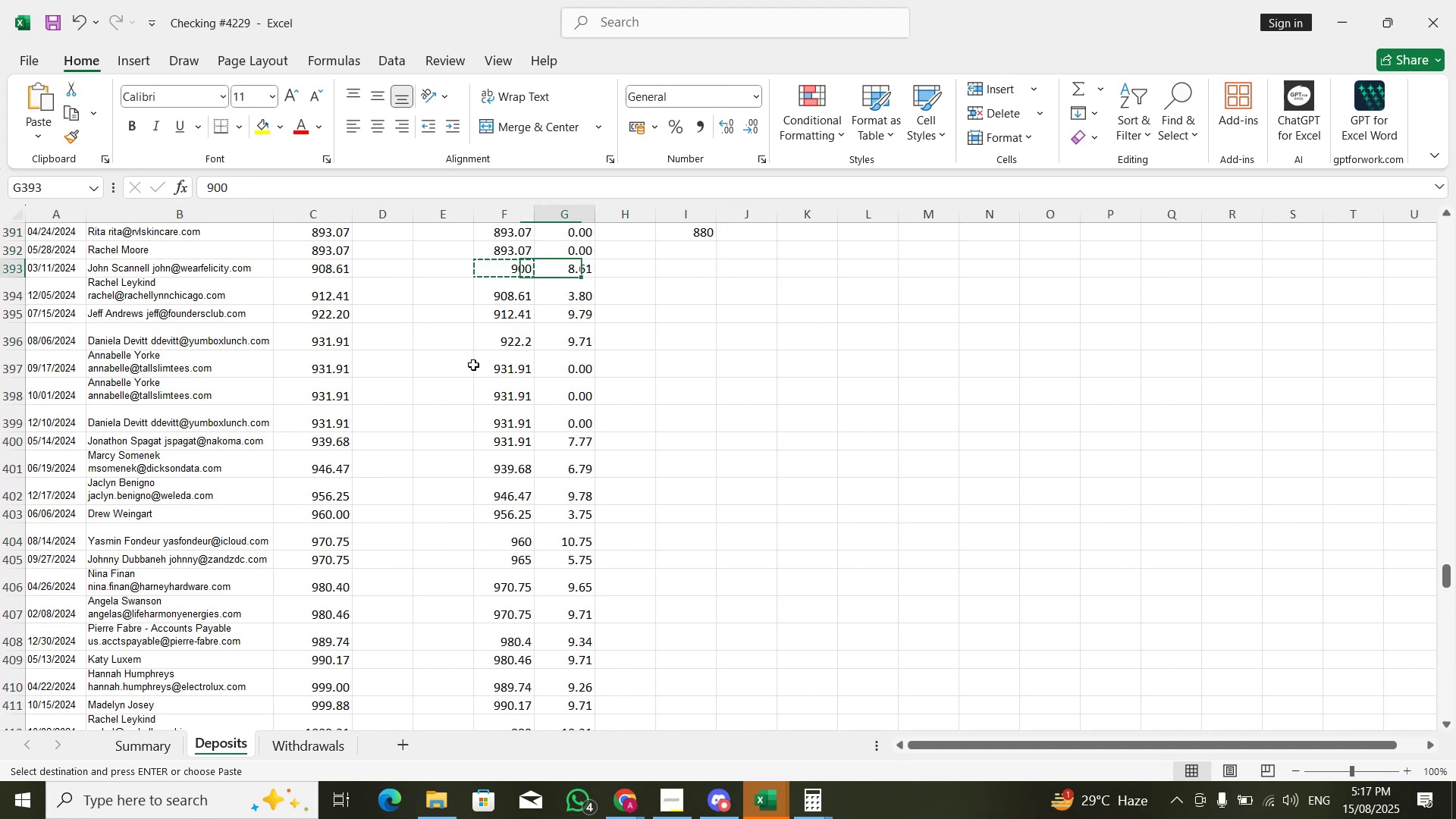 
key(ArrowRight)
 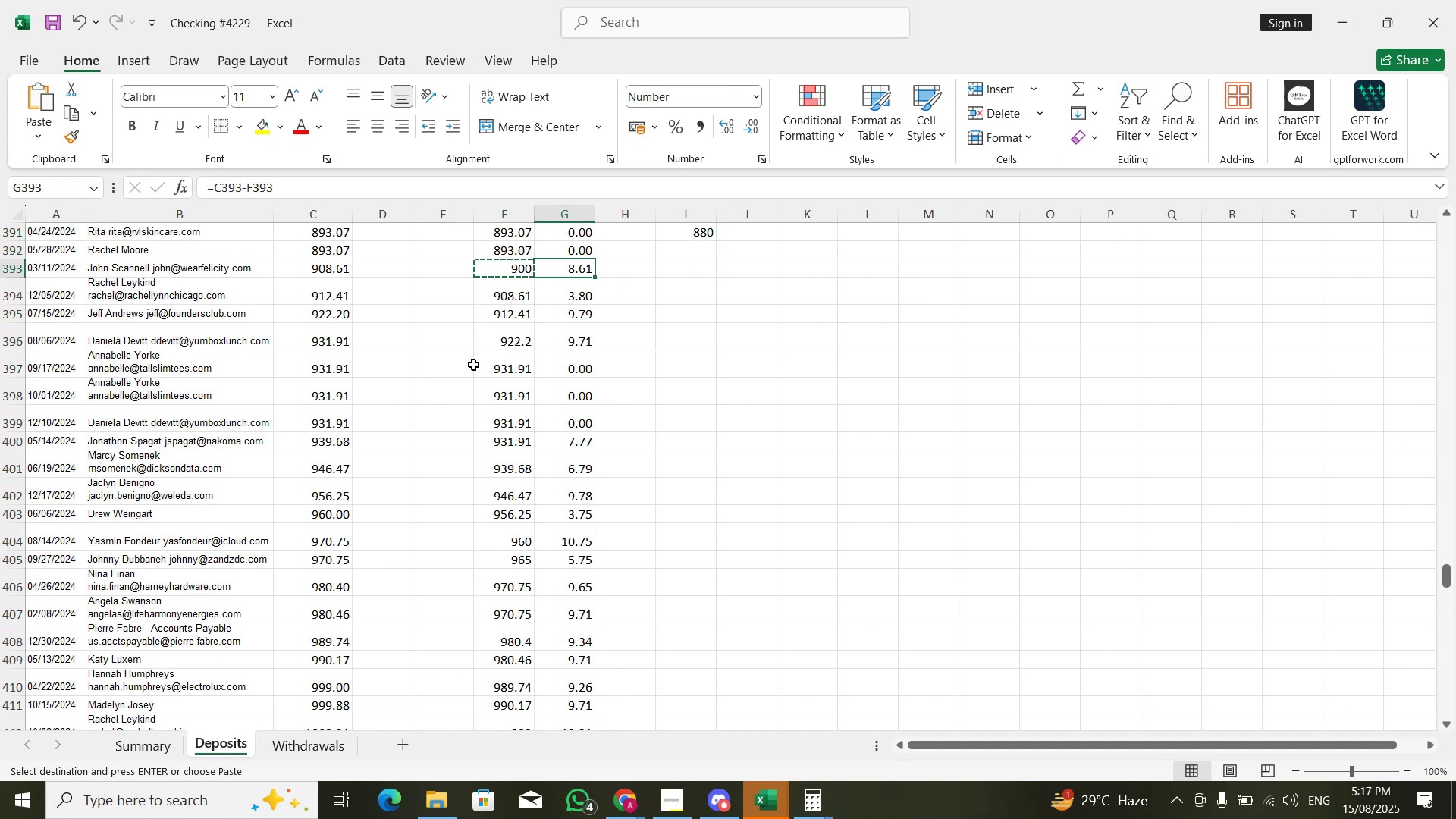 
key(ArrowRight)
 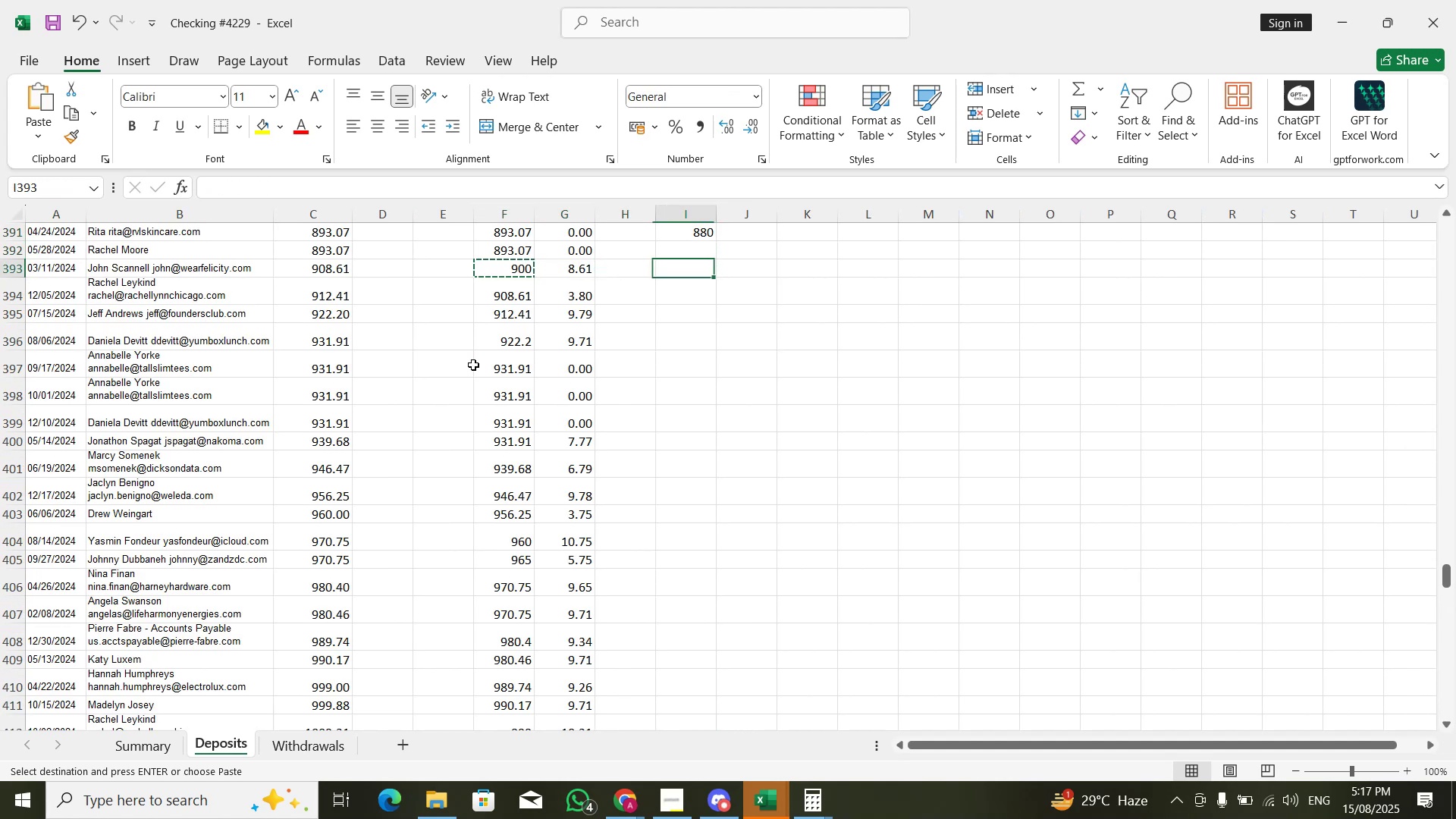 
key(Control+V)
 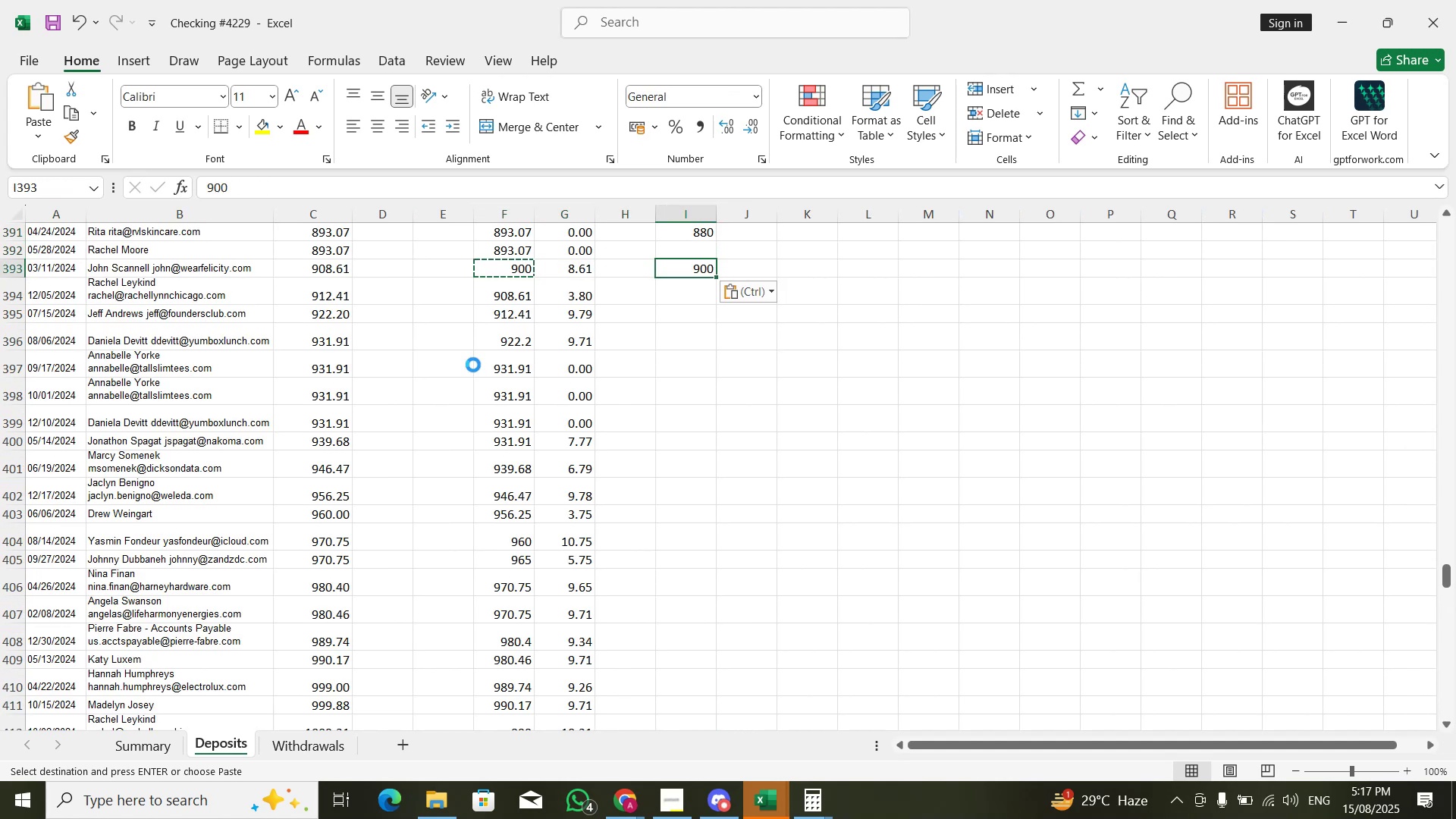 
key(ArrowLeft)
 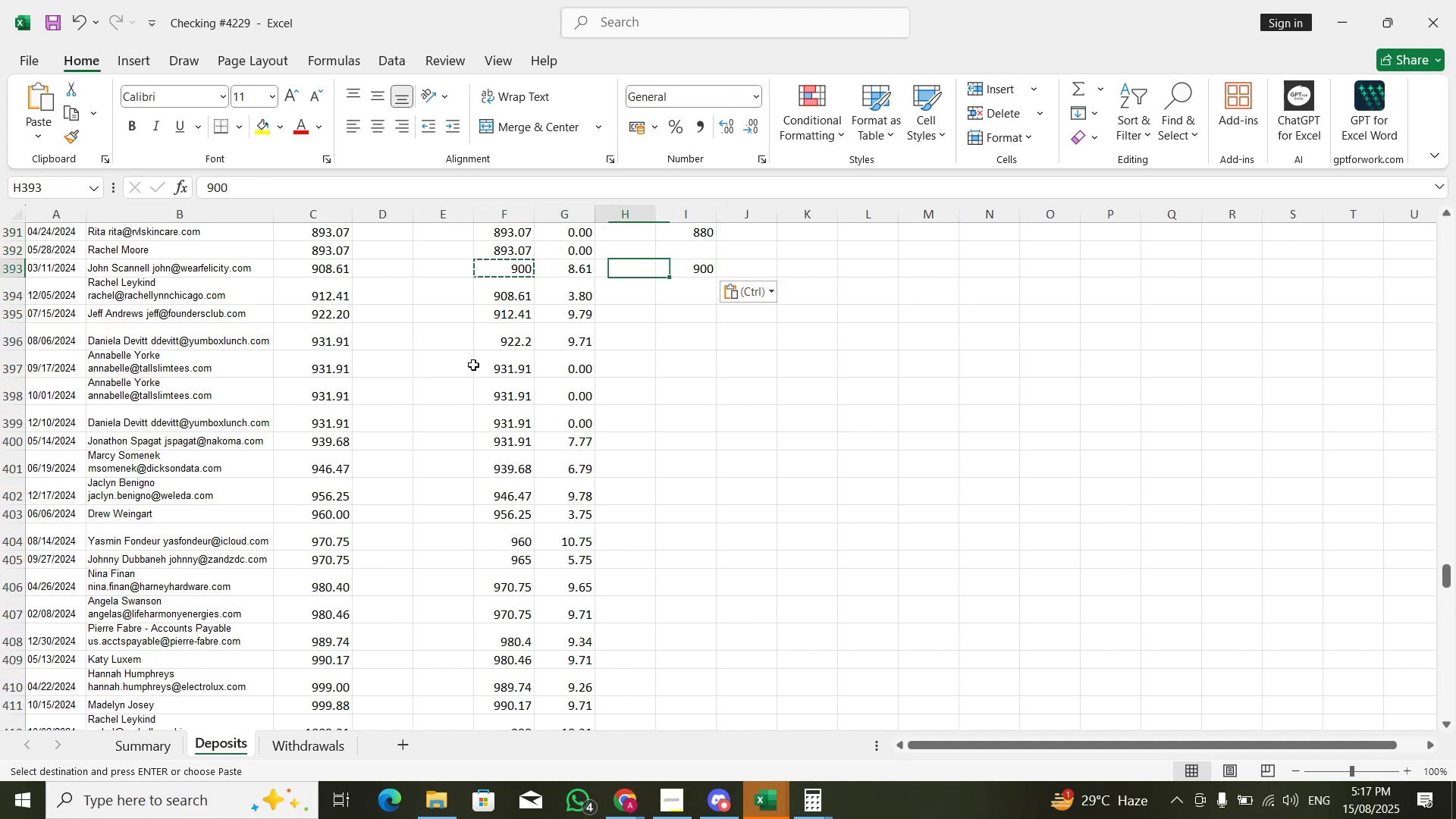 
key(ArrowLeft)
 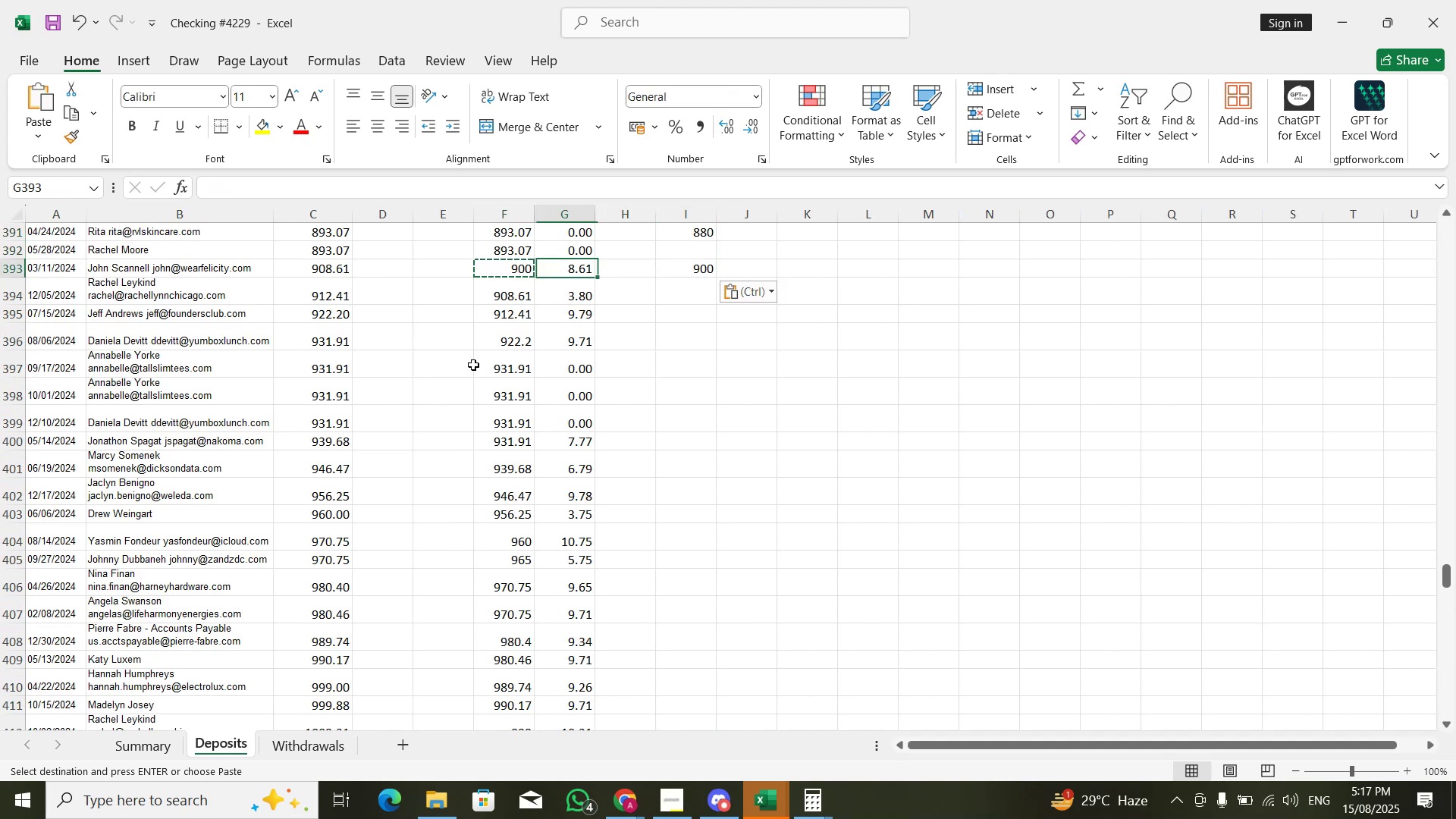 
key(ArrowLeft)
 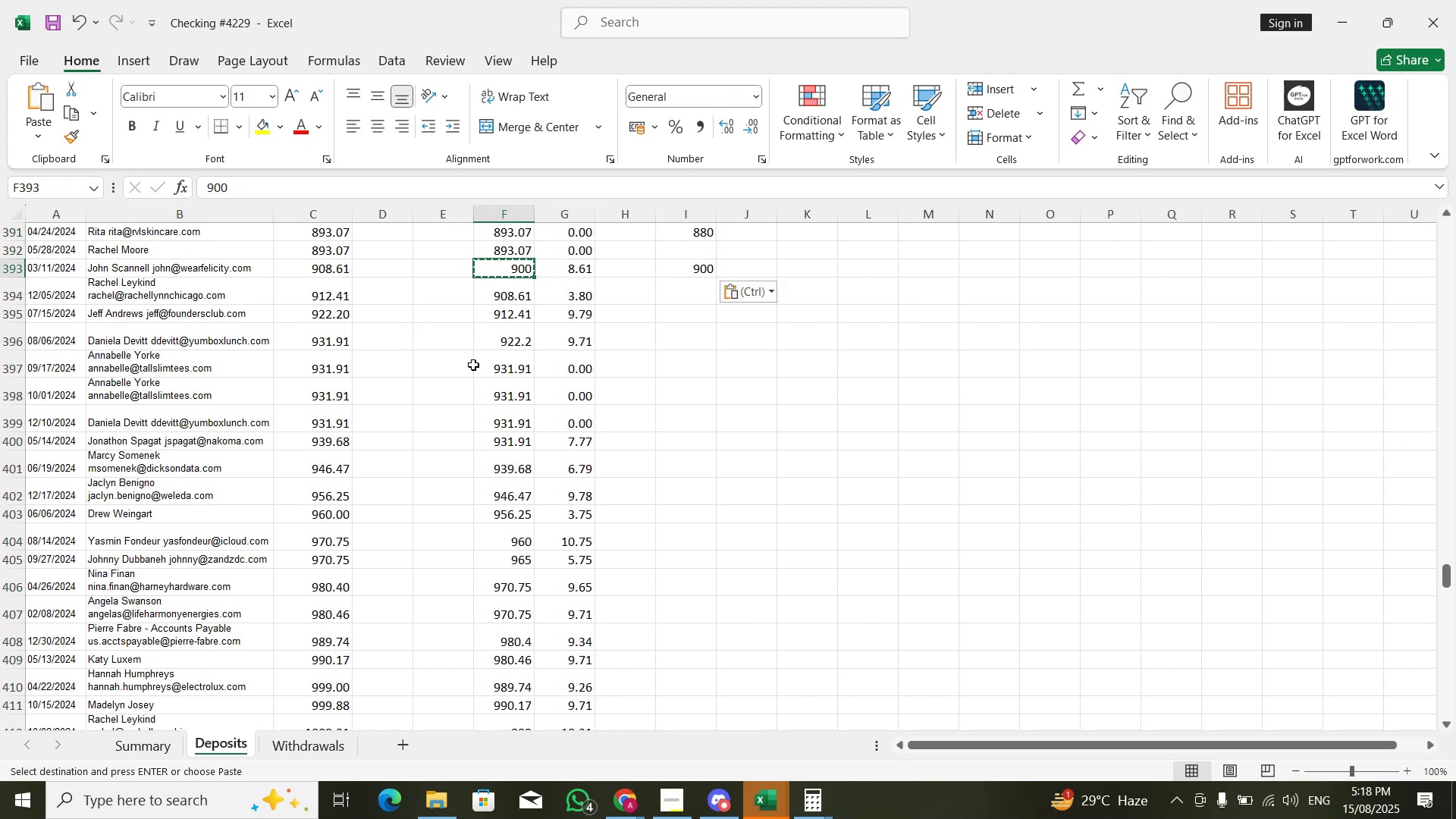 
key(ArrowDown)
 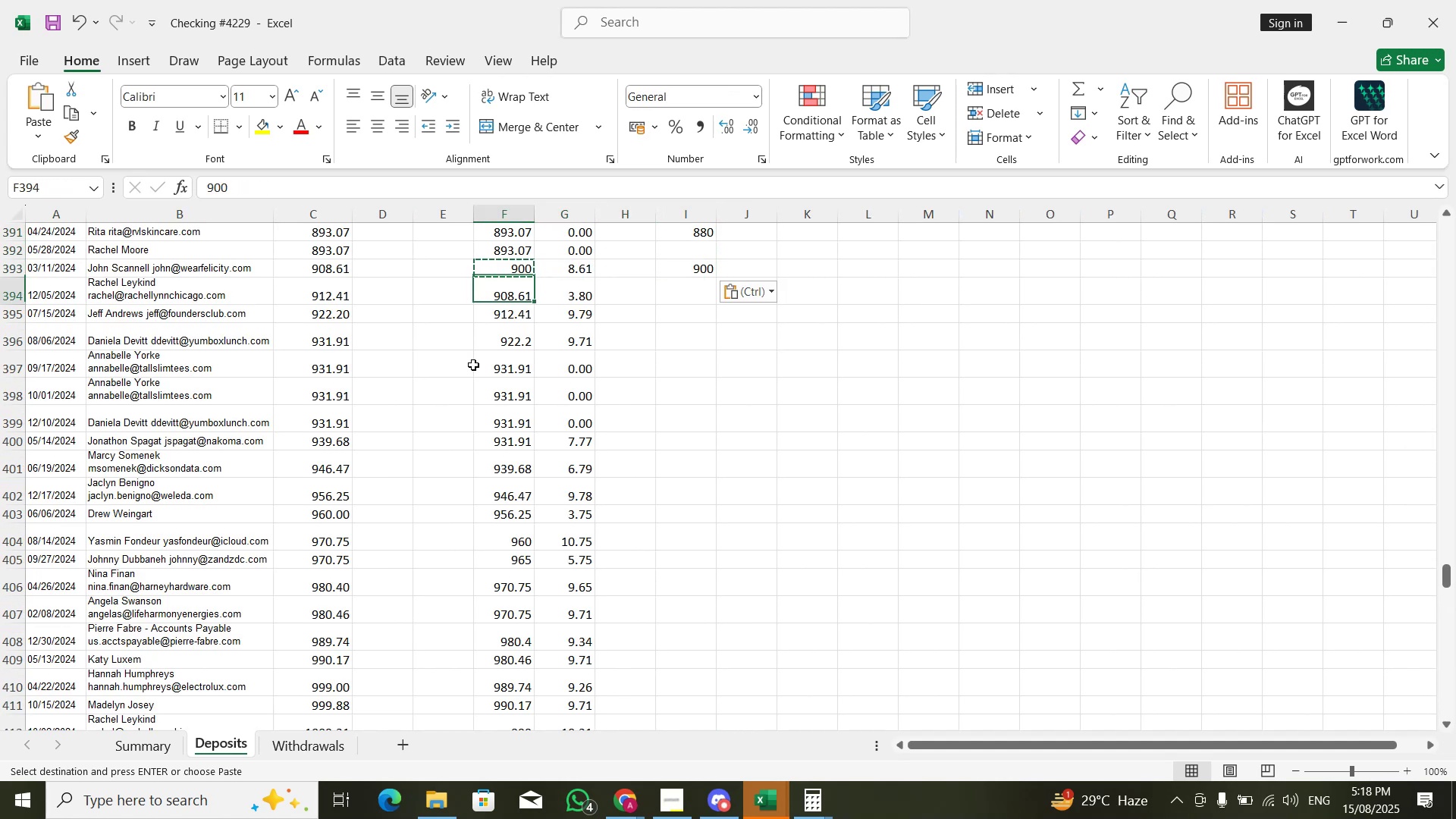 
key(Control+Shift+ArrowRight)
 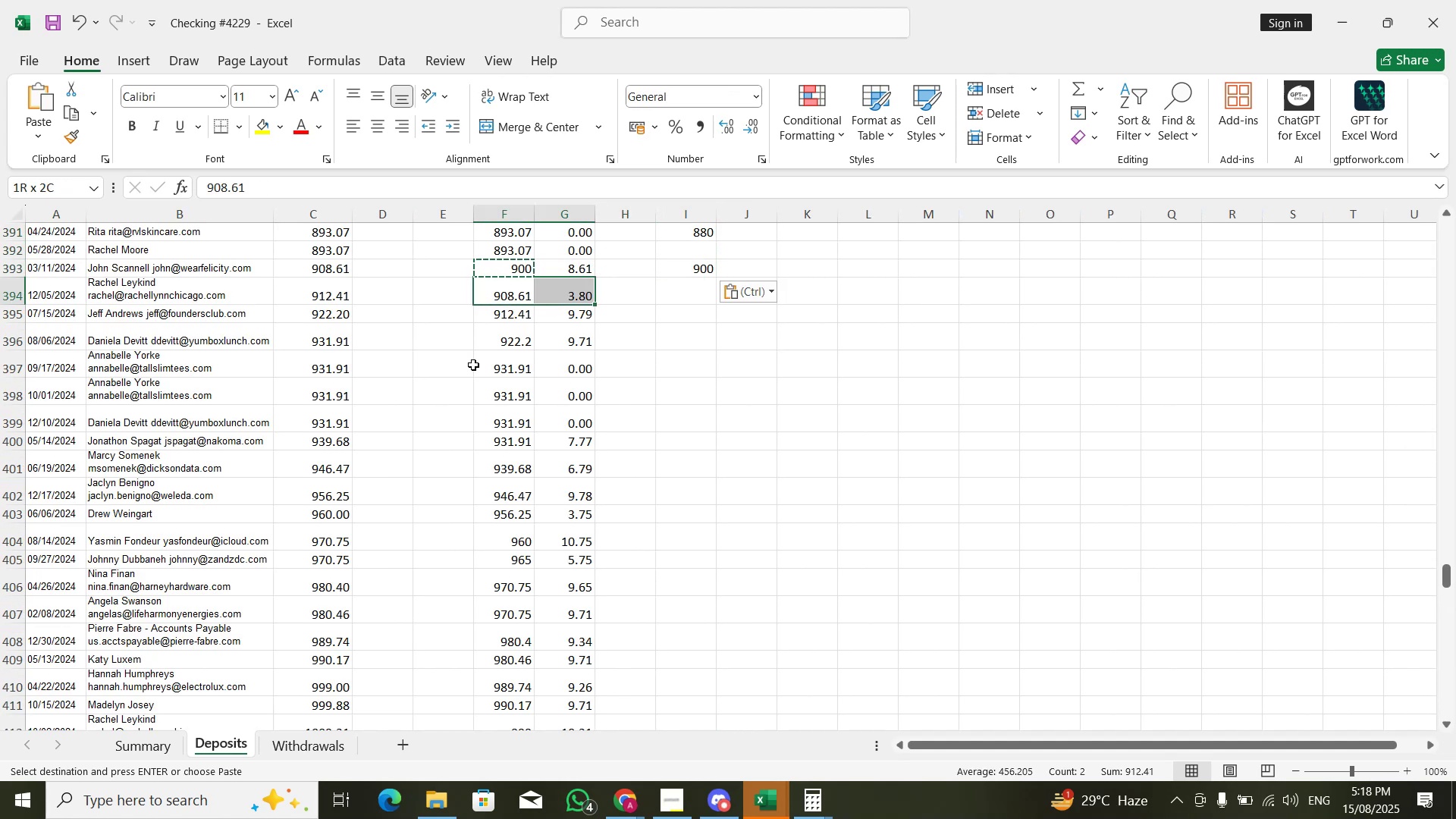 
key(Control+Shift+ArrowDown)
 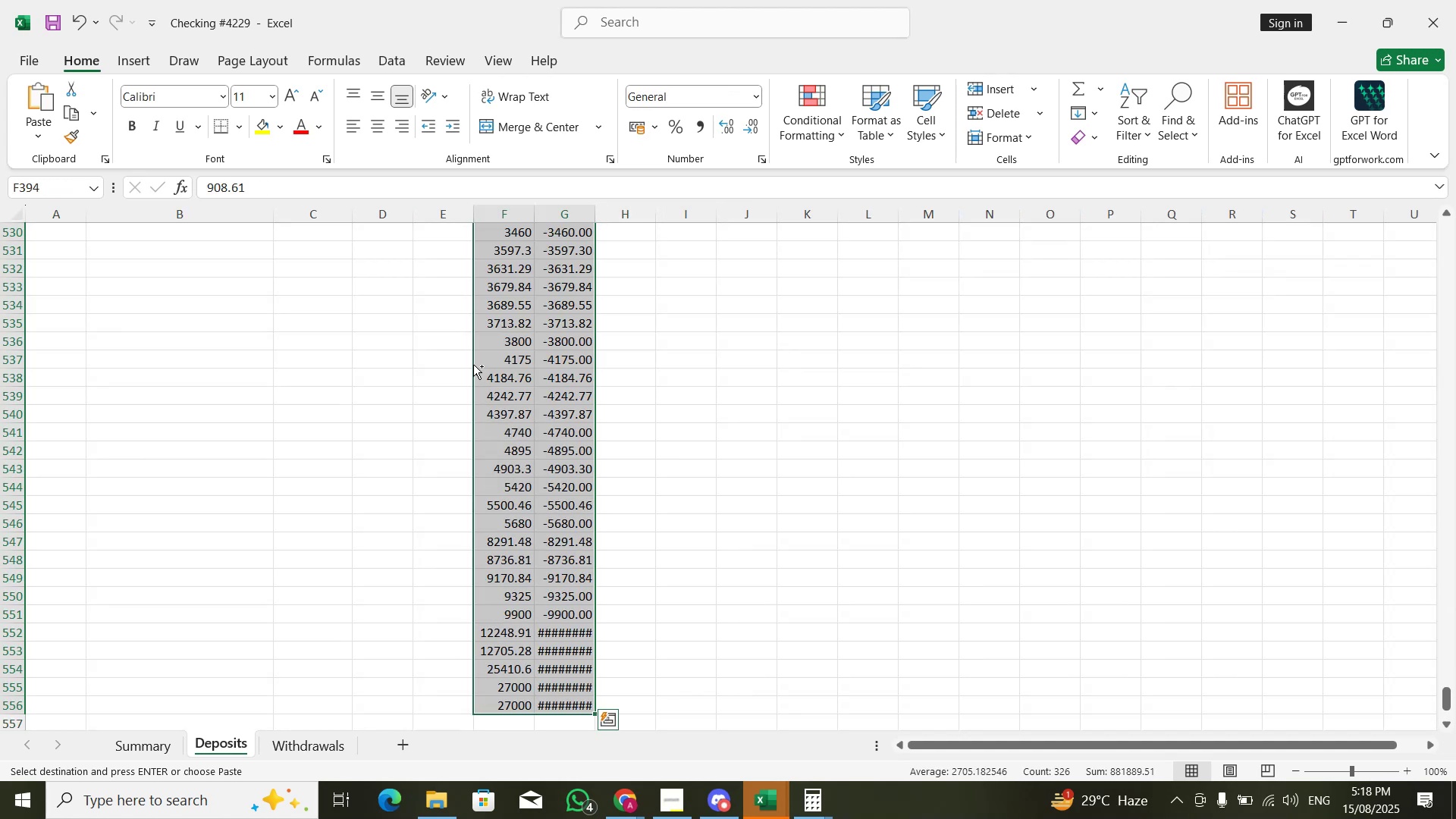 
key(Control+X)
 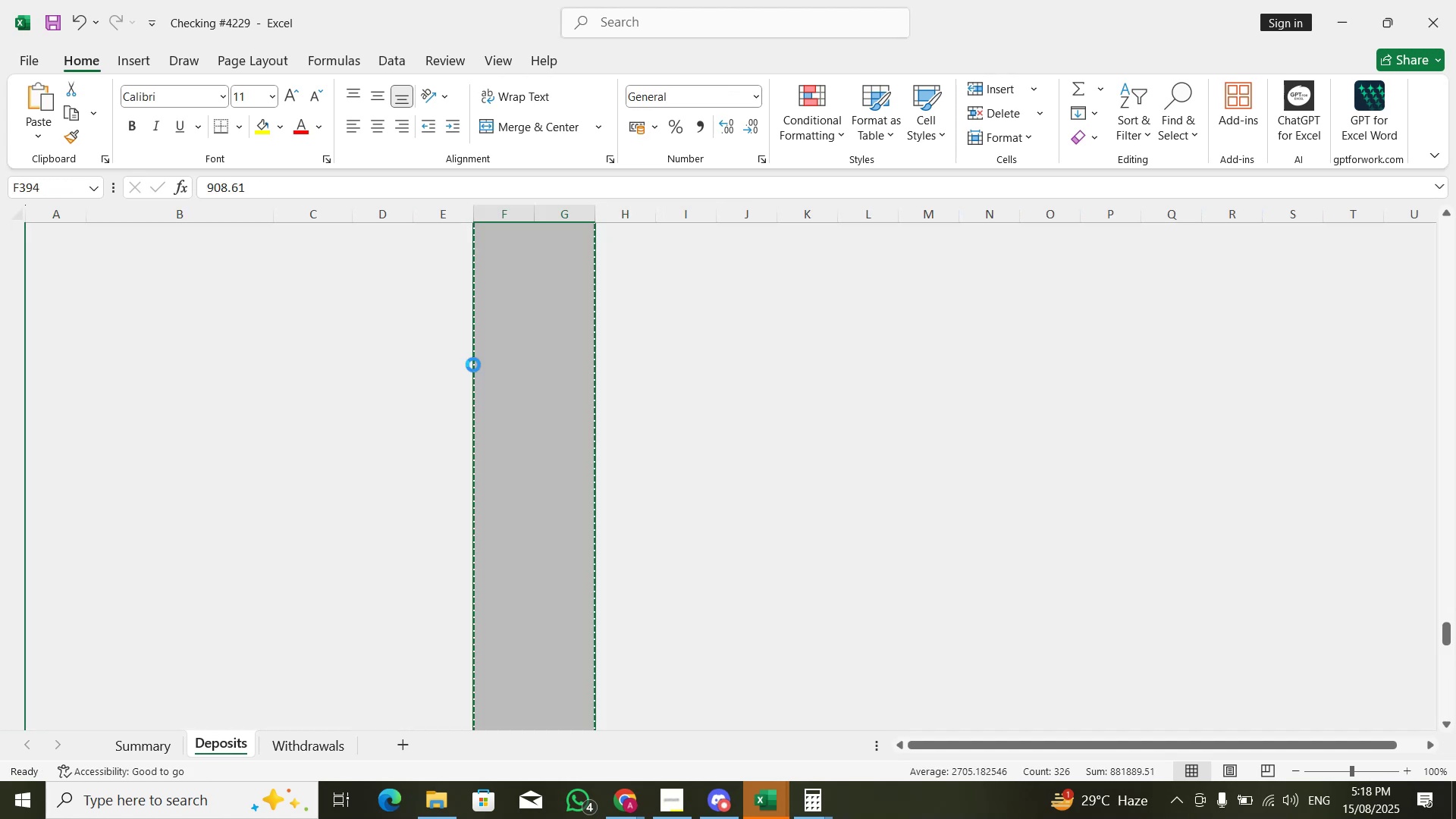 
key(ArrowUp)
 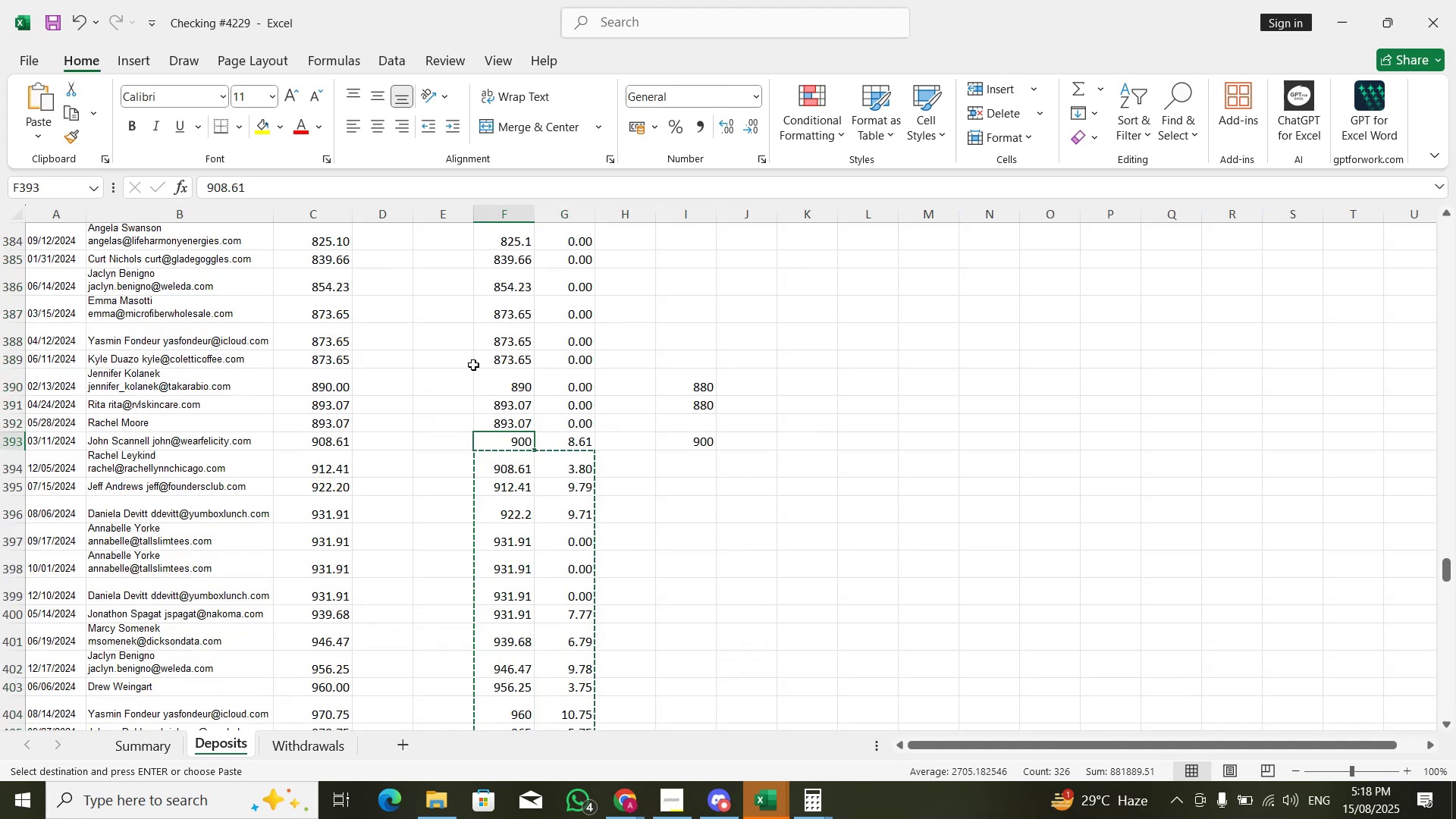 
key(Control+V)
 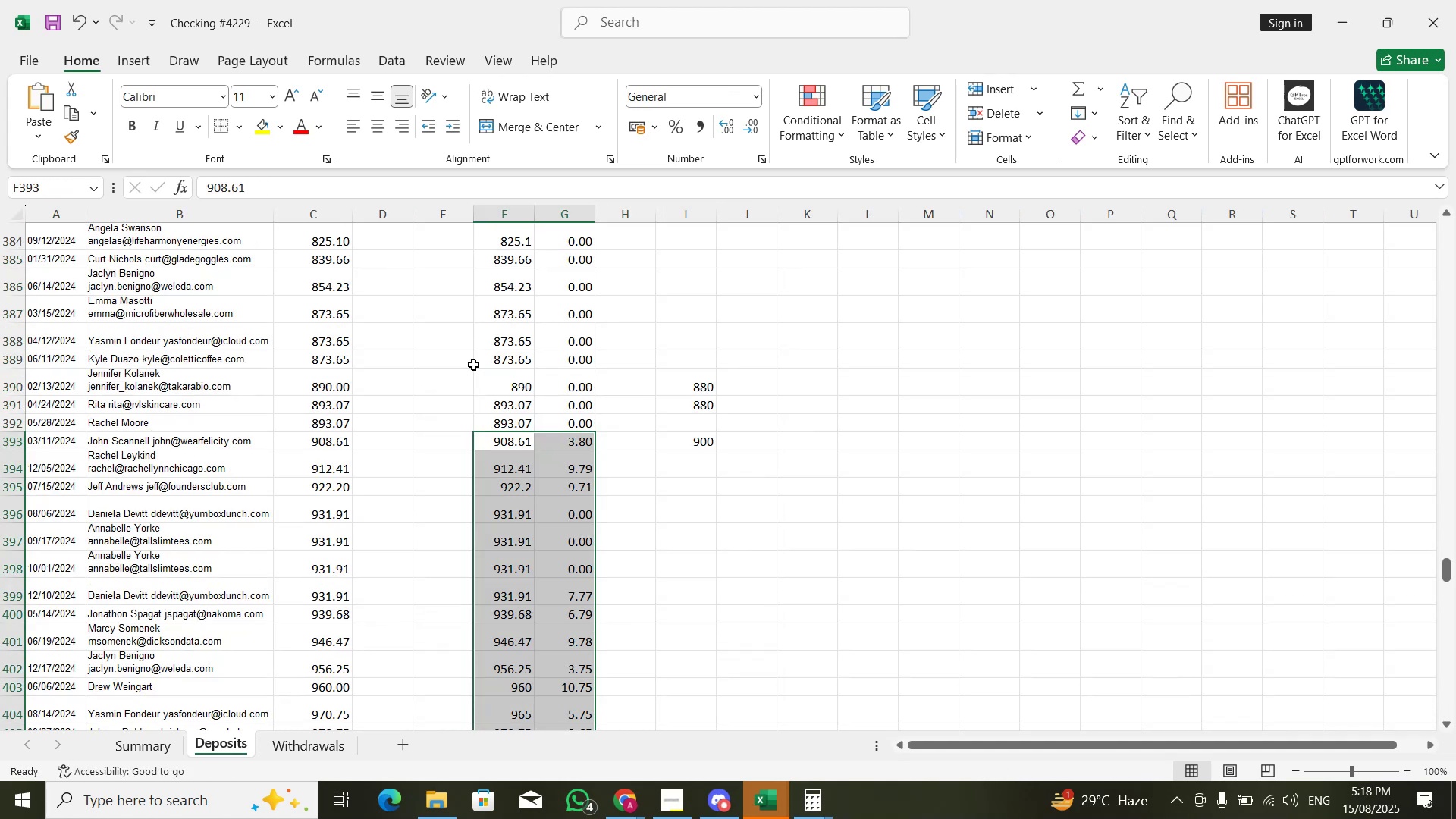 
key(ArrowDown)
 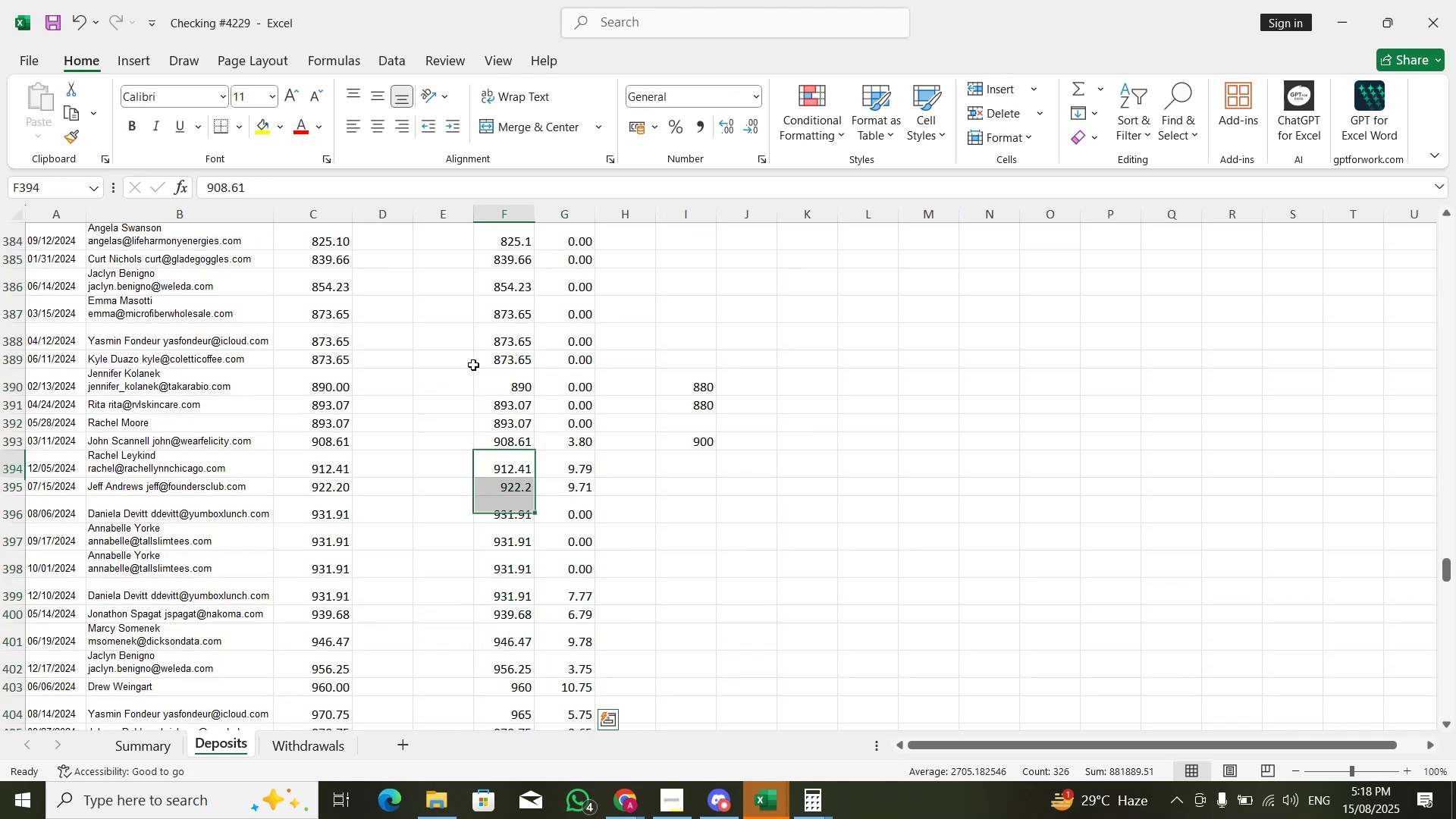 
key(ArrowRight)
 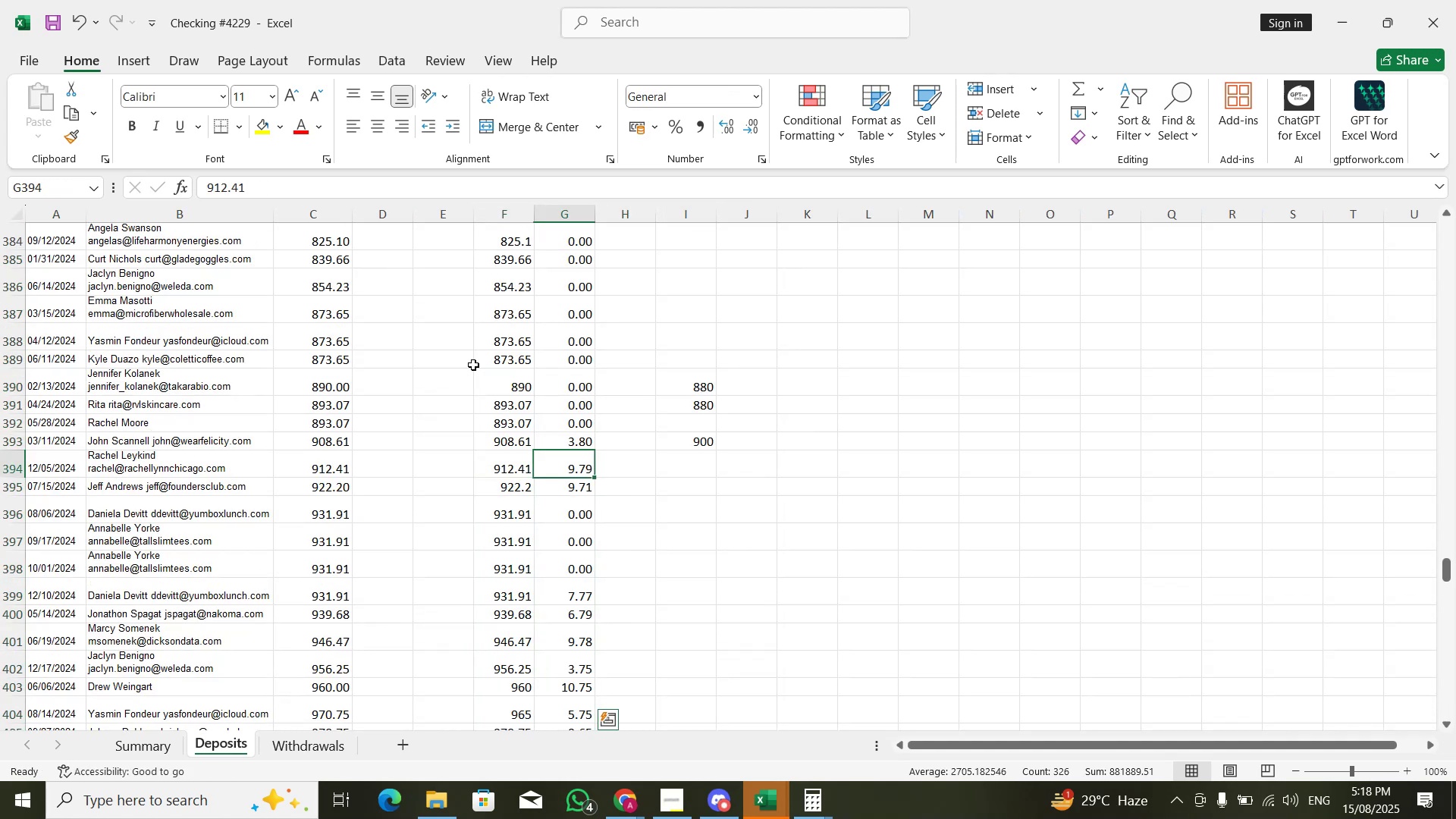 
key(ArrowUp)
 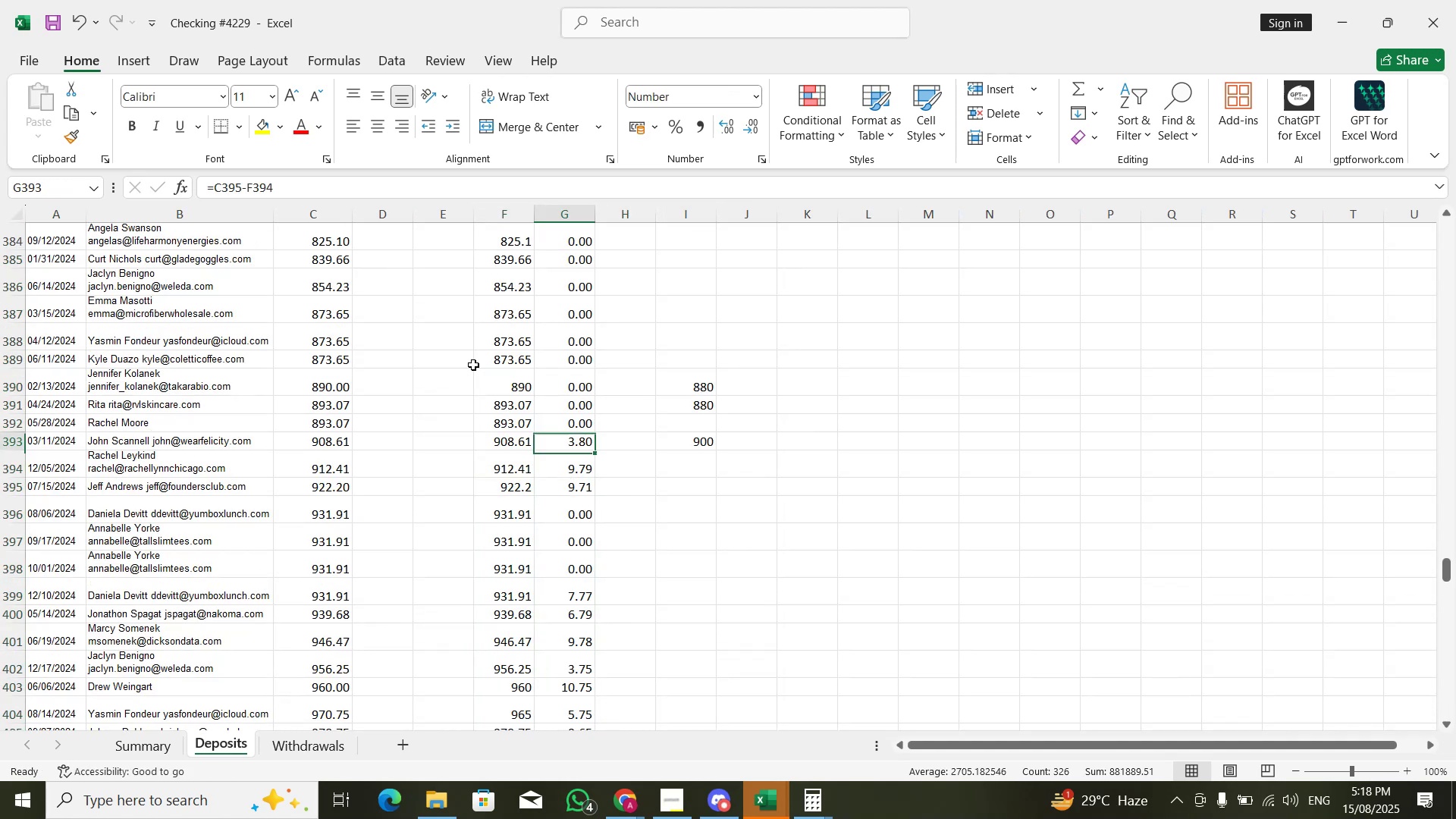 
key(ArrowUp)
 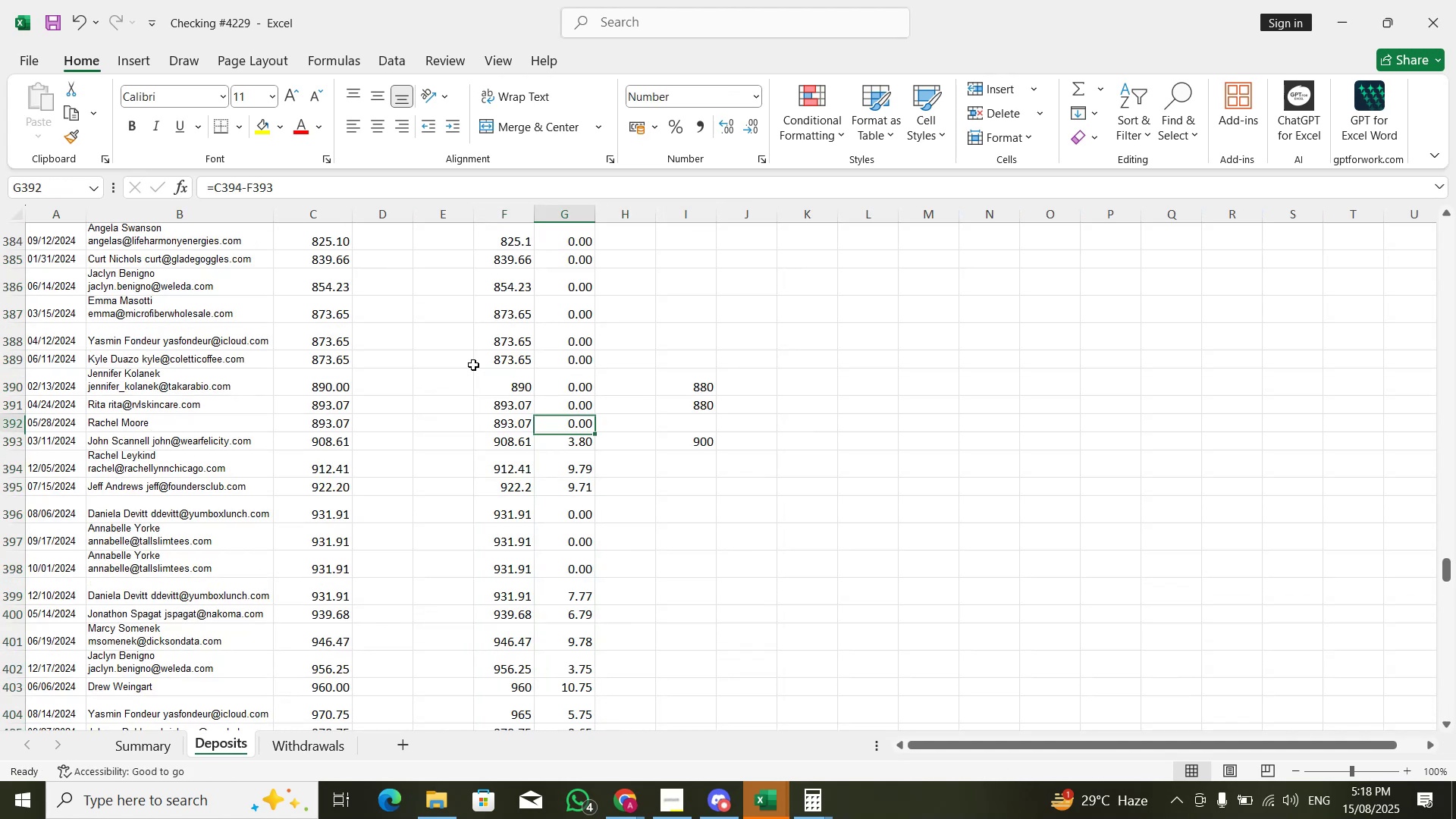 
key(Shift+ShiftLeft)
 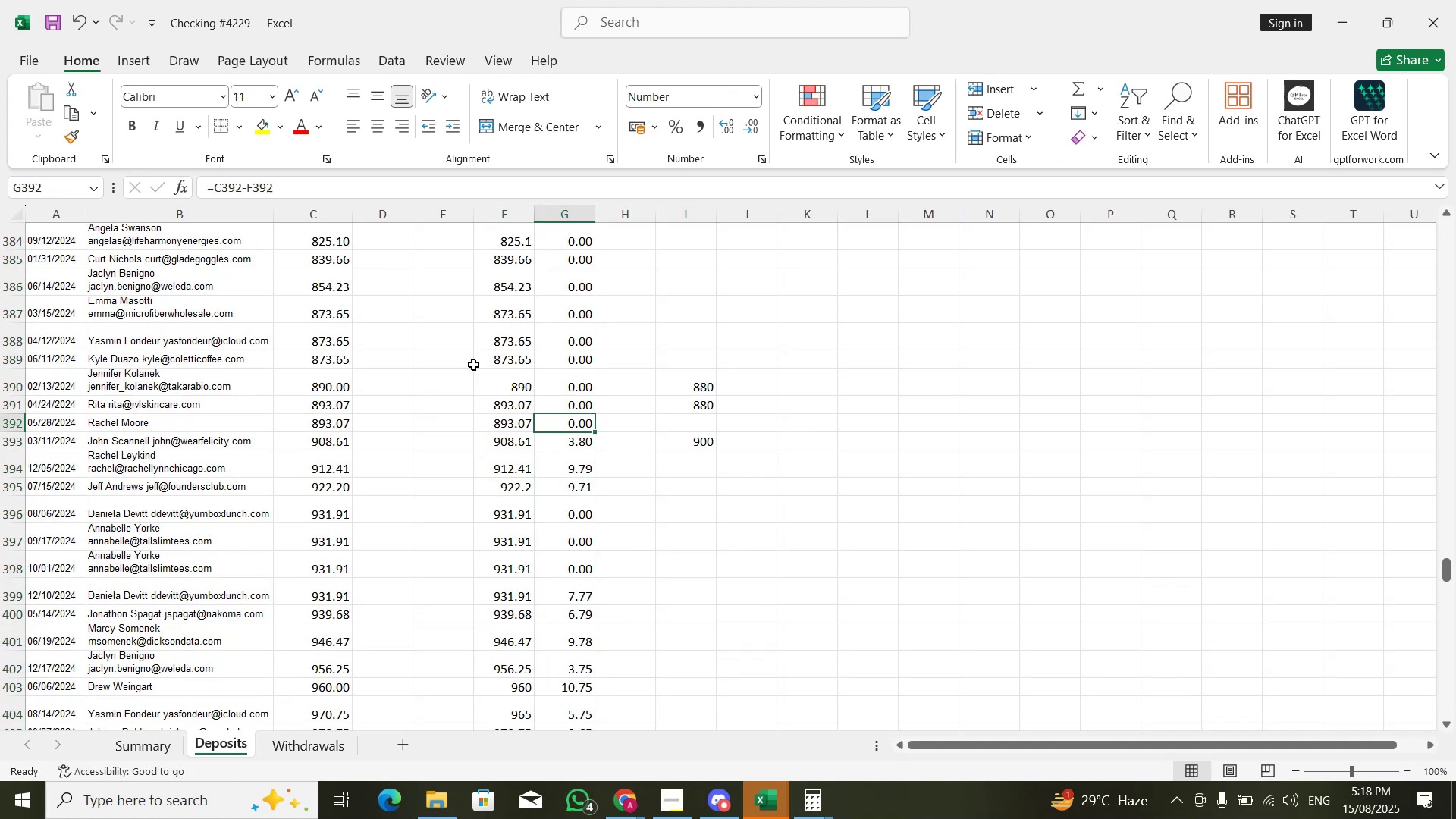 
key(Control+Shift+ArrowDown)
 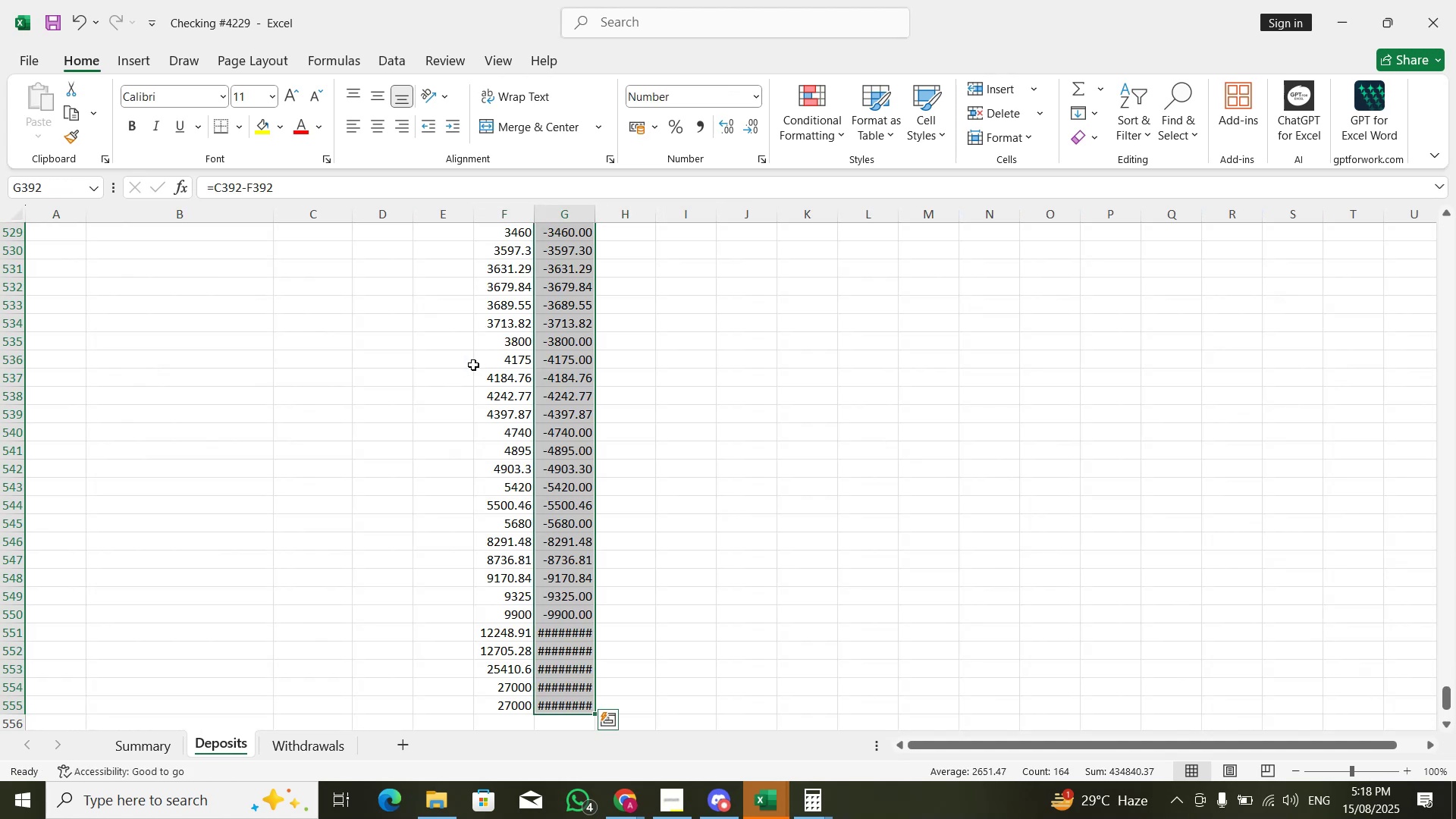 
key(Control+D)
 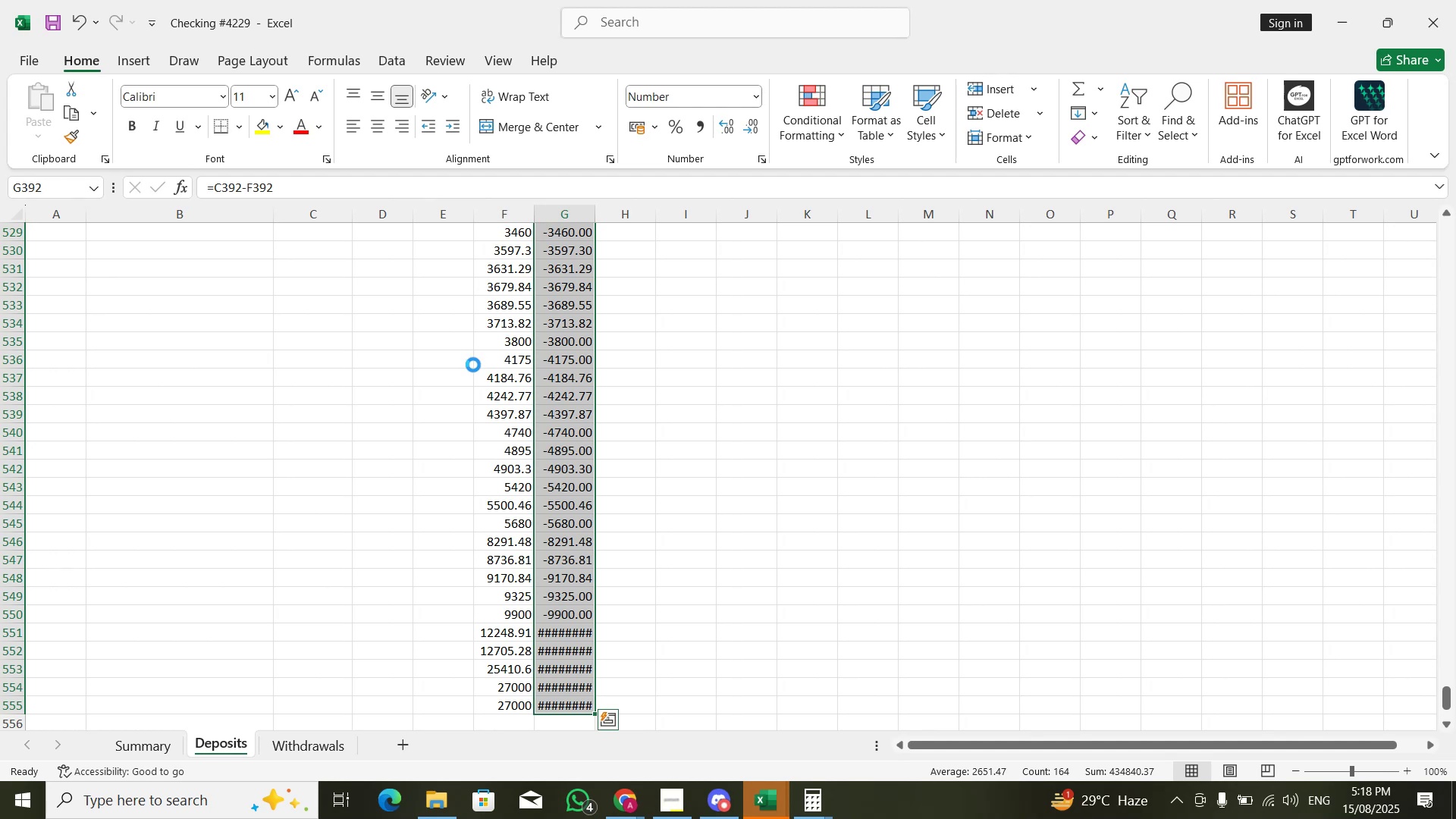 
key(ArrowDown)
 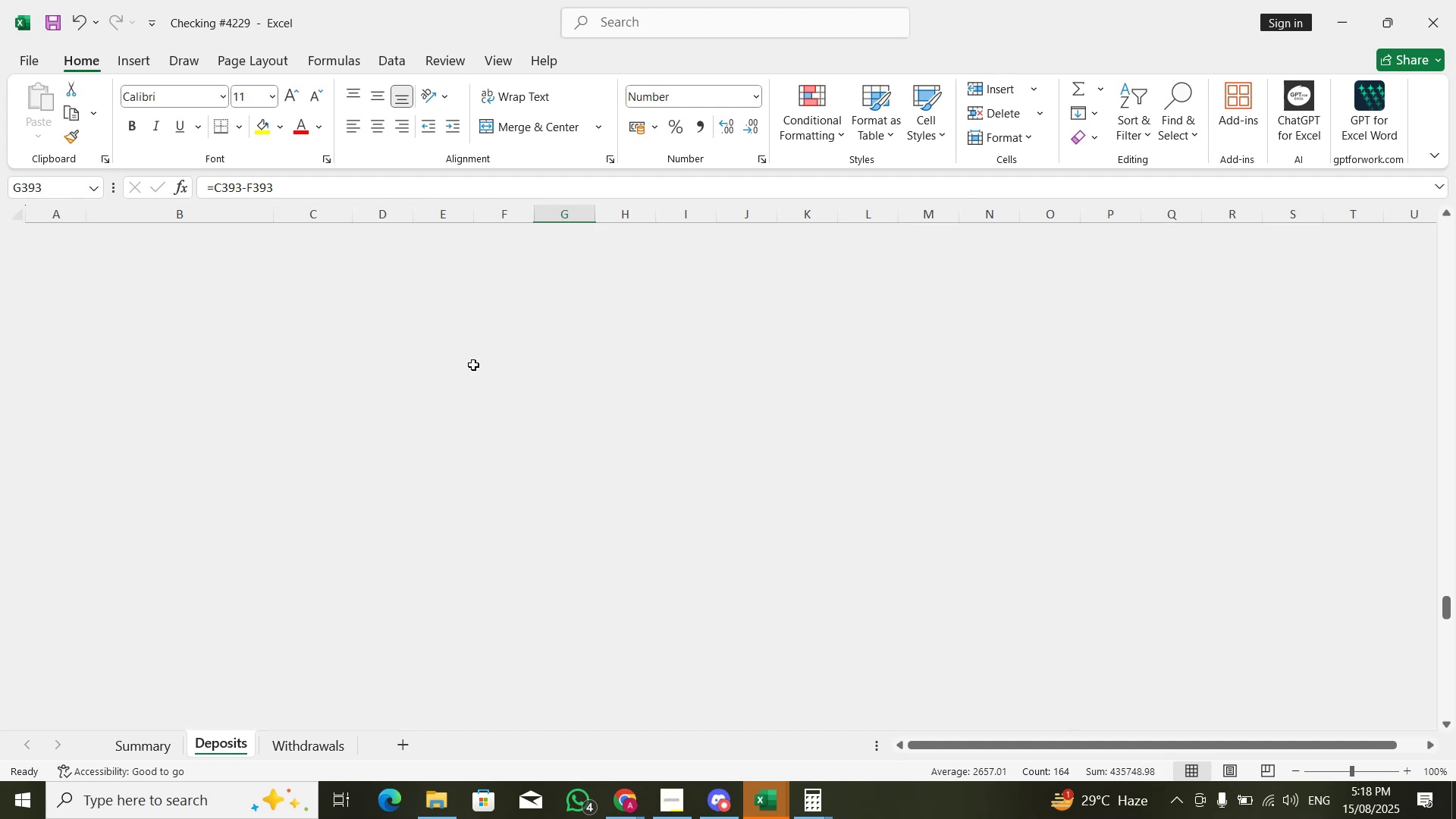 
hold_key(key=ArrowDown, duration=0.94)
 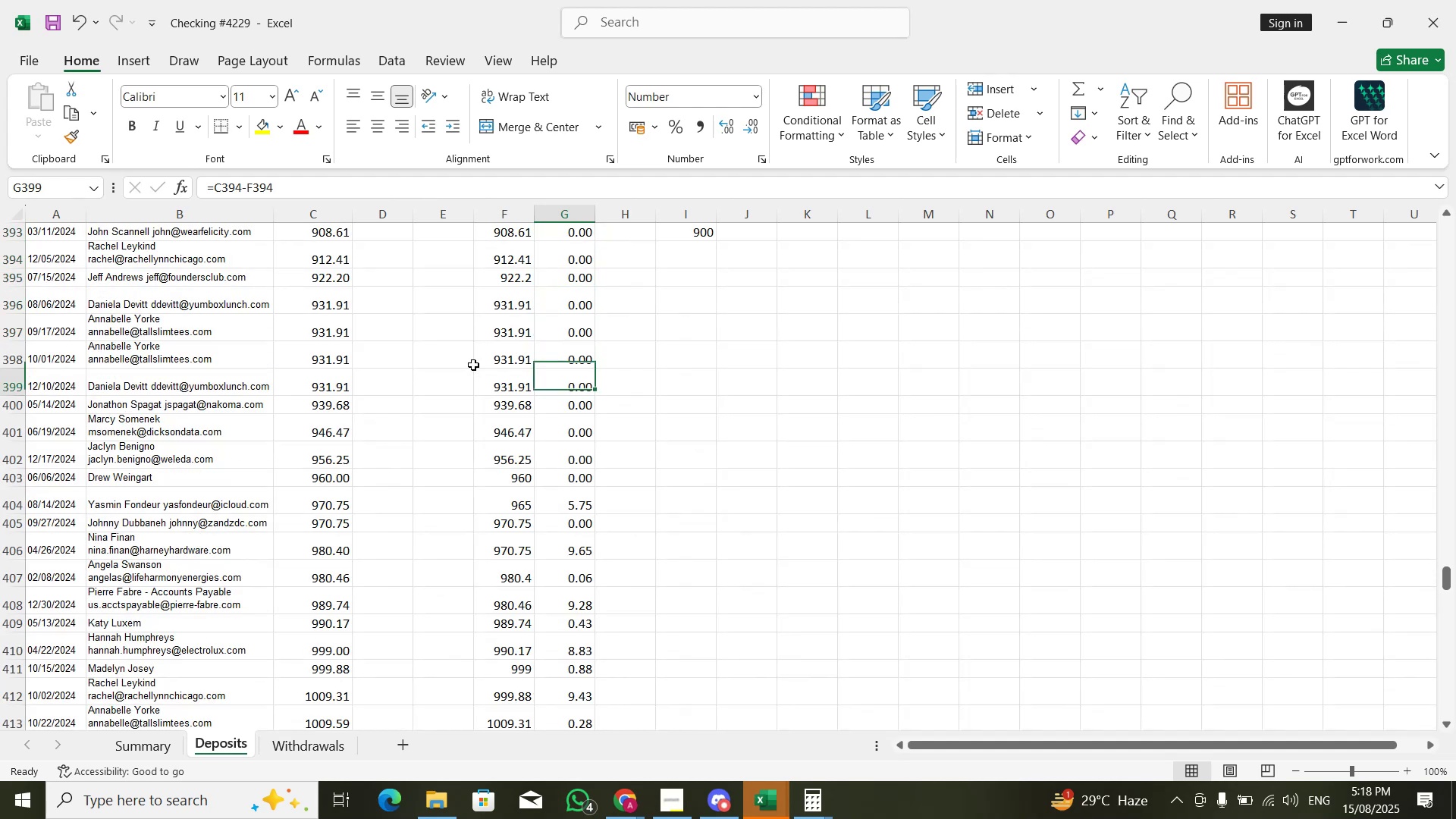 
key(ArrowDown)
 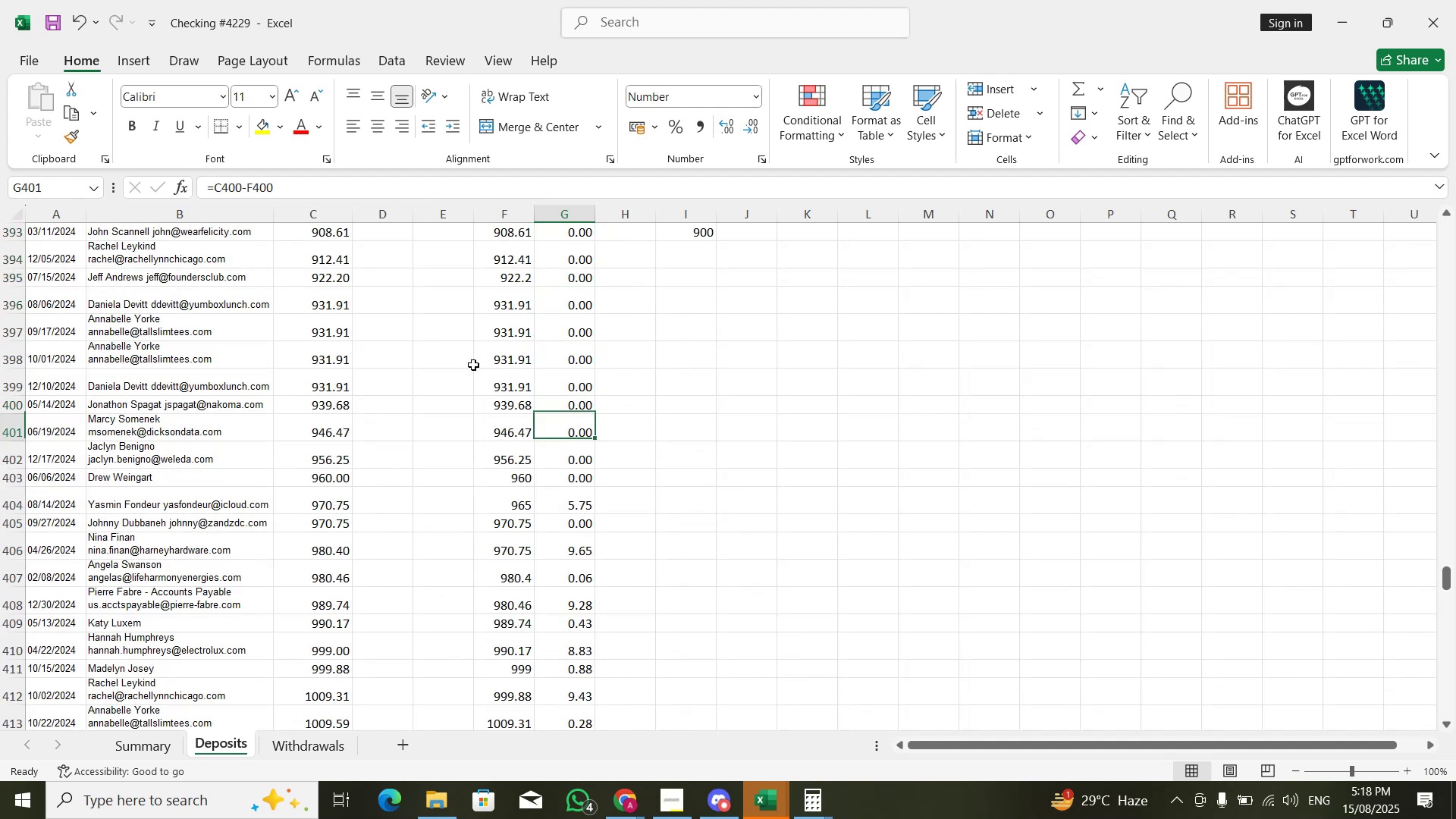 
key(ArrowDown)
 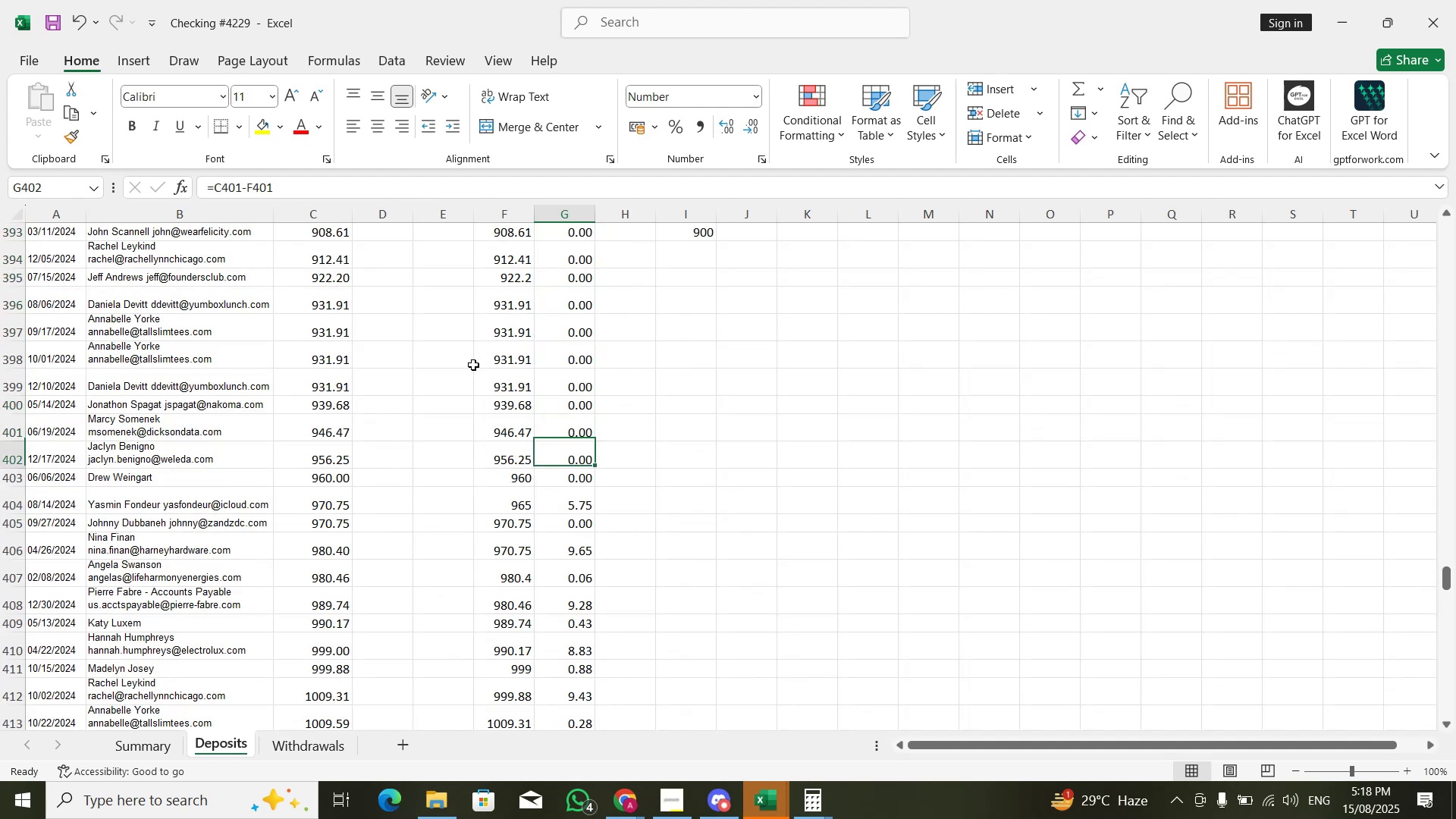 
key(ArrowDown)
 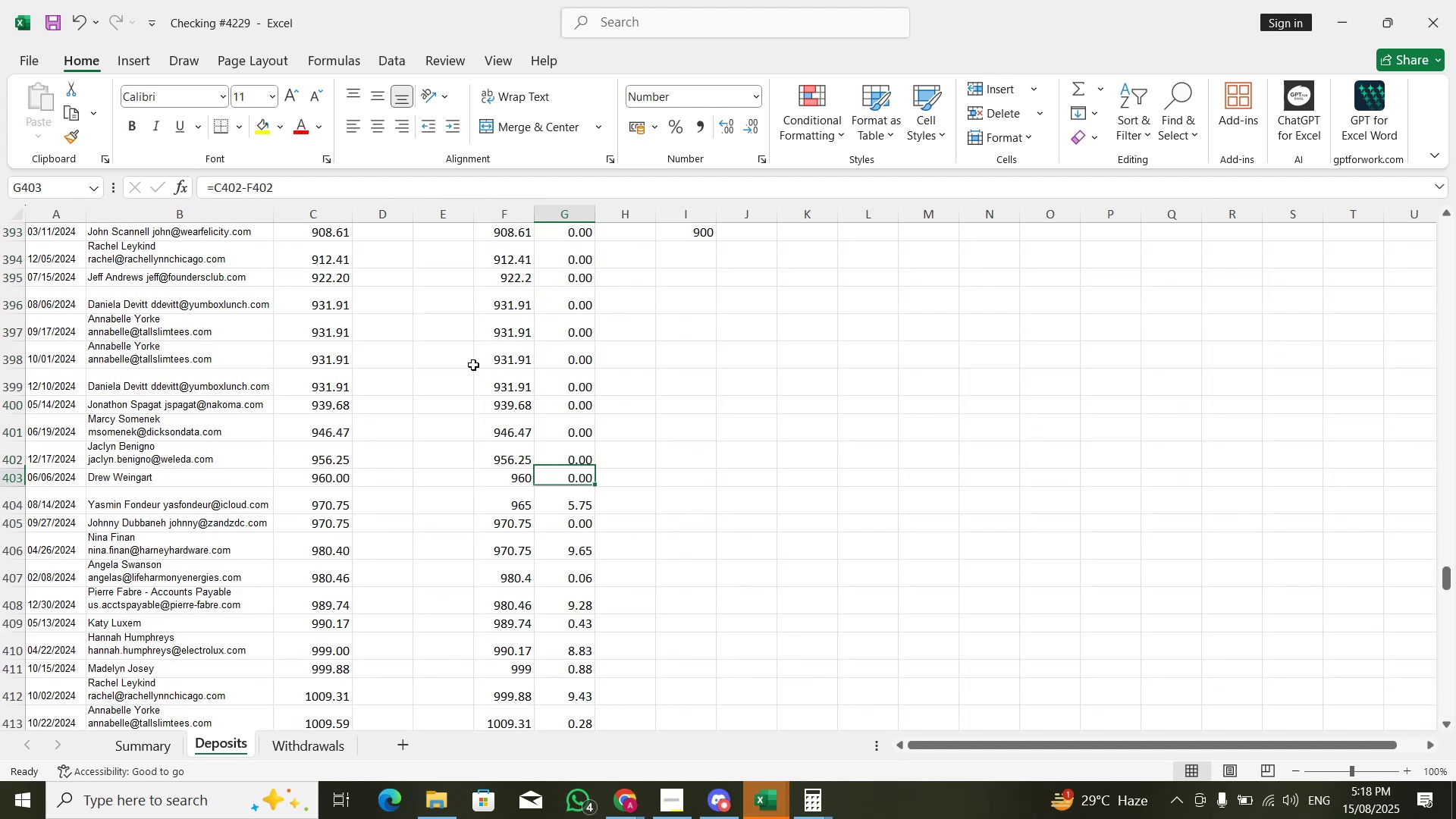 
key(ArrowDown)
 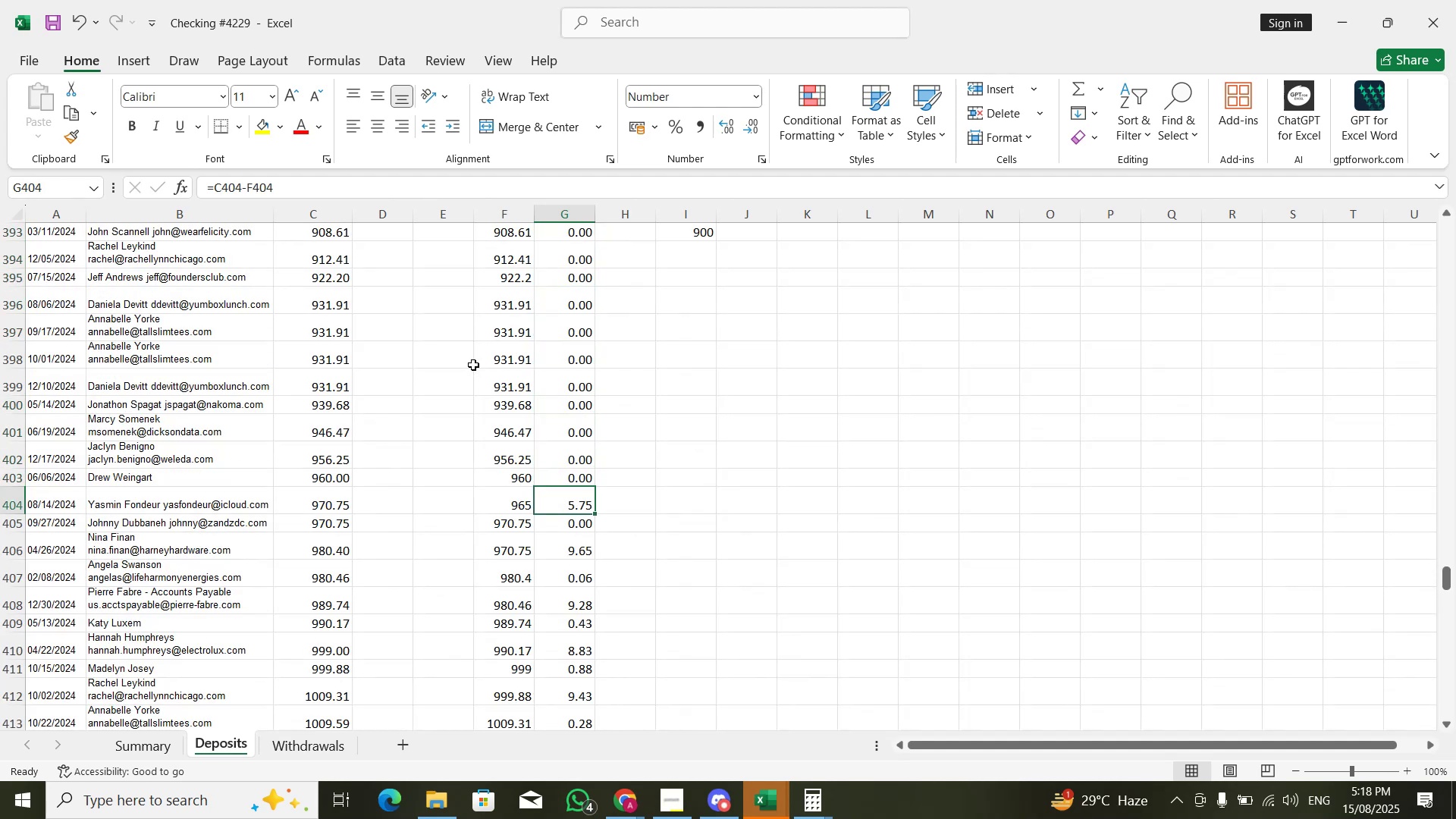 
key(ArrowLeft)
 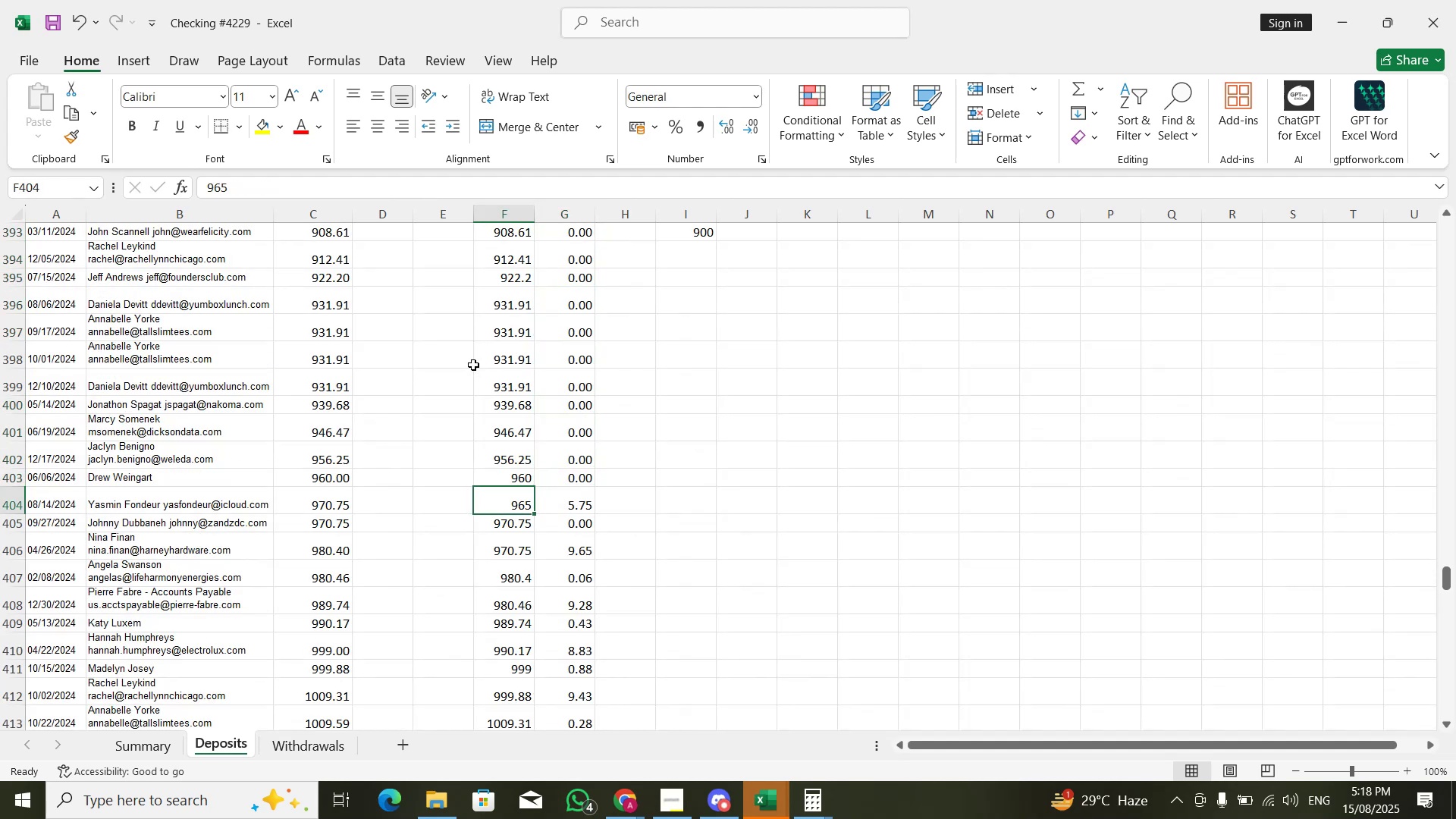 
key(Control+C)
 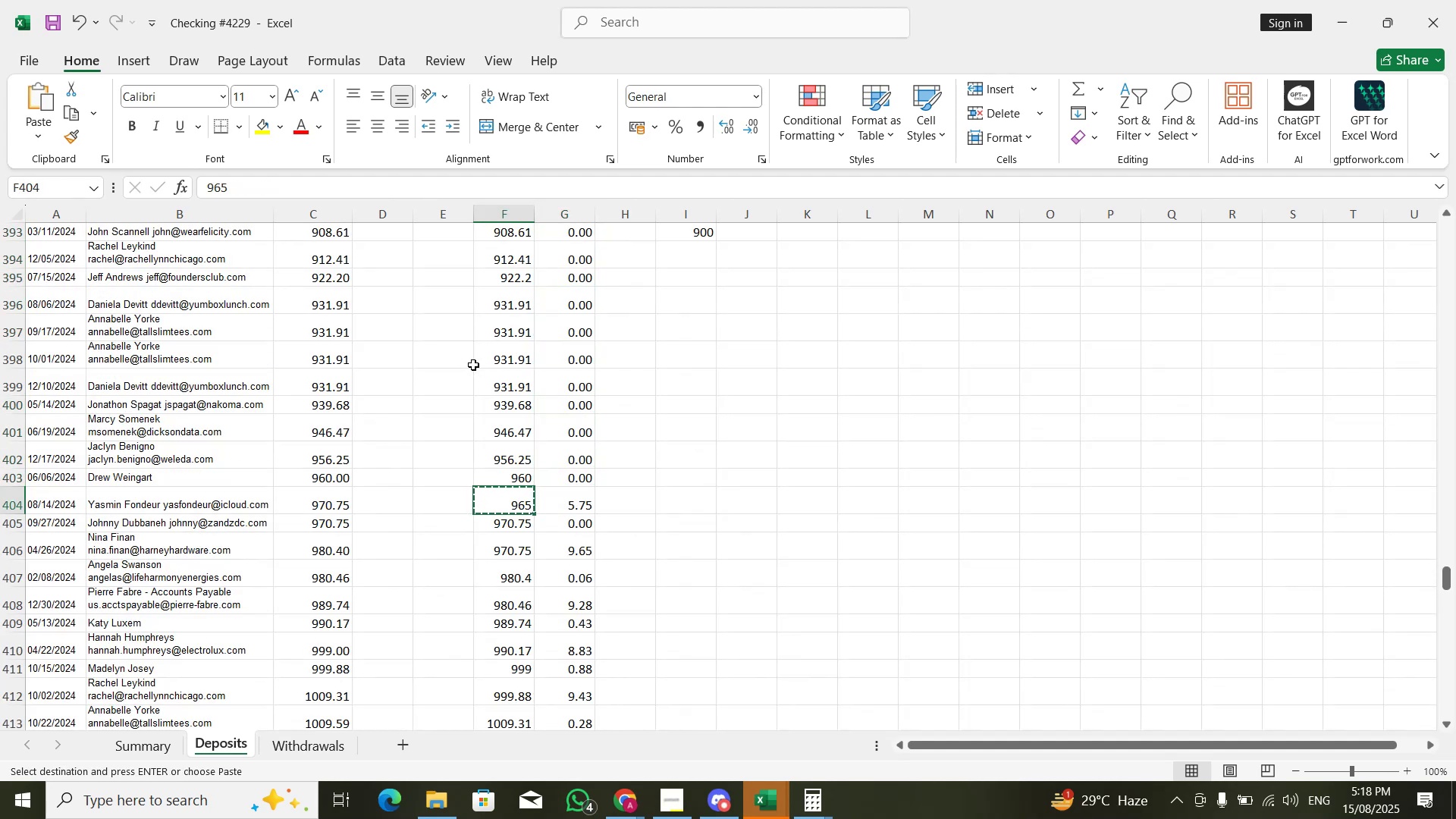 
key(Control+PageDown)
 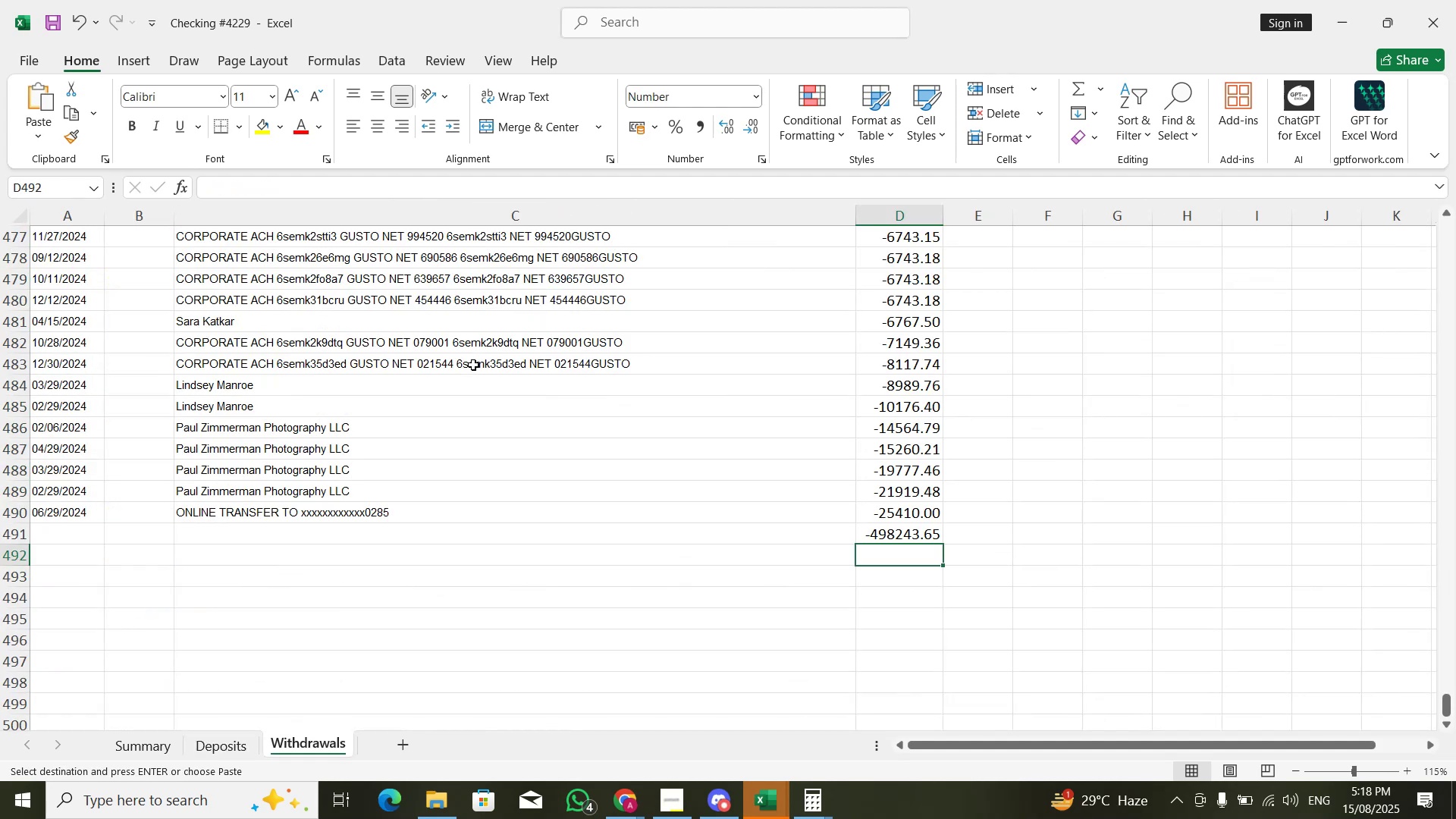 
key(Control+F)
 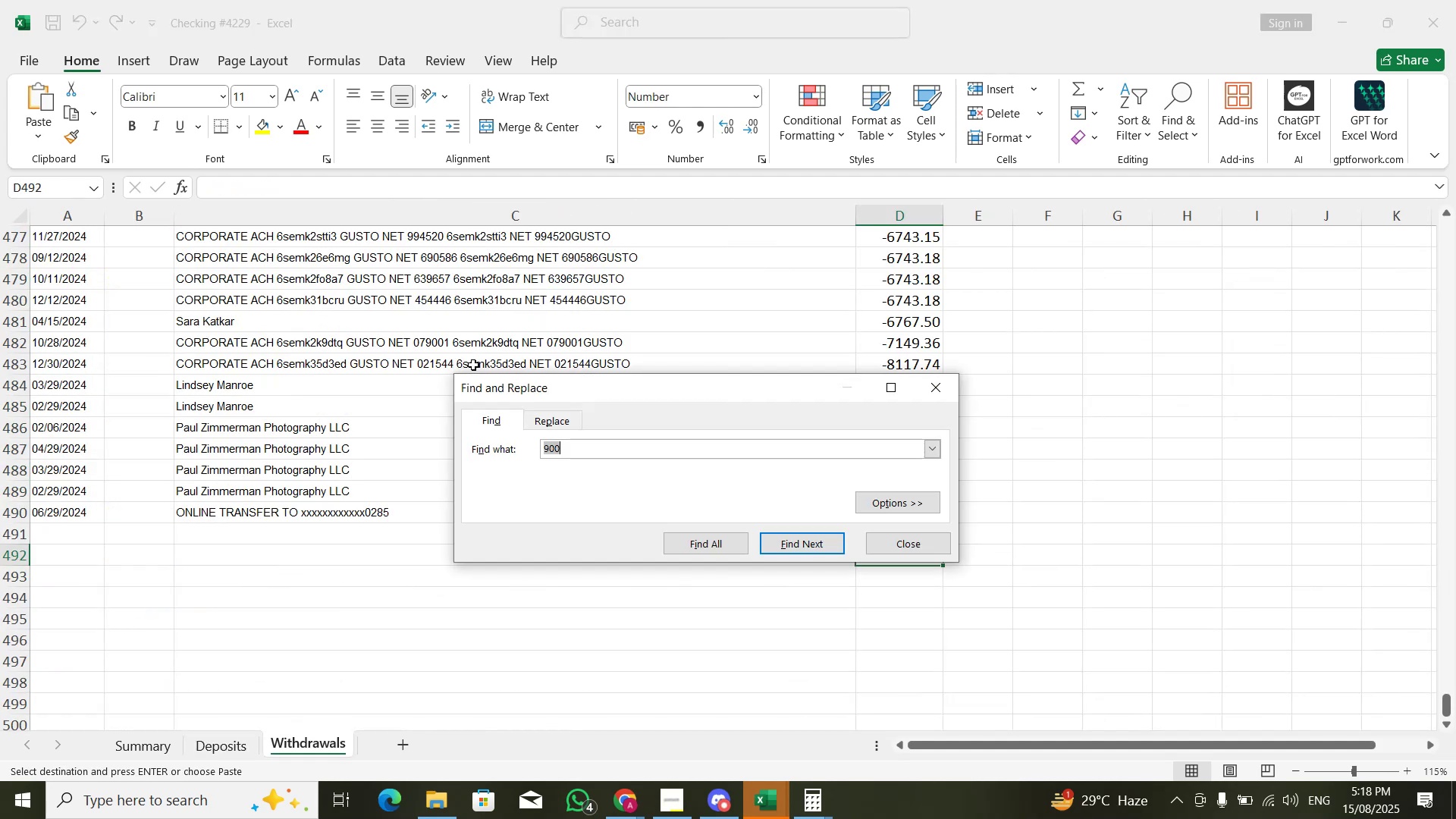 
key(Escape)
 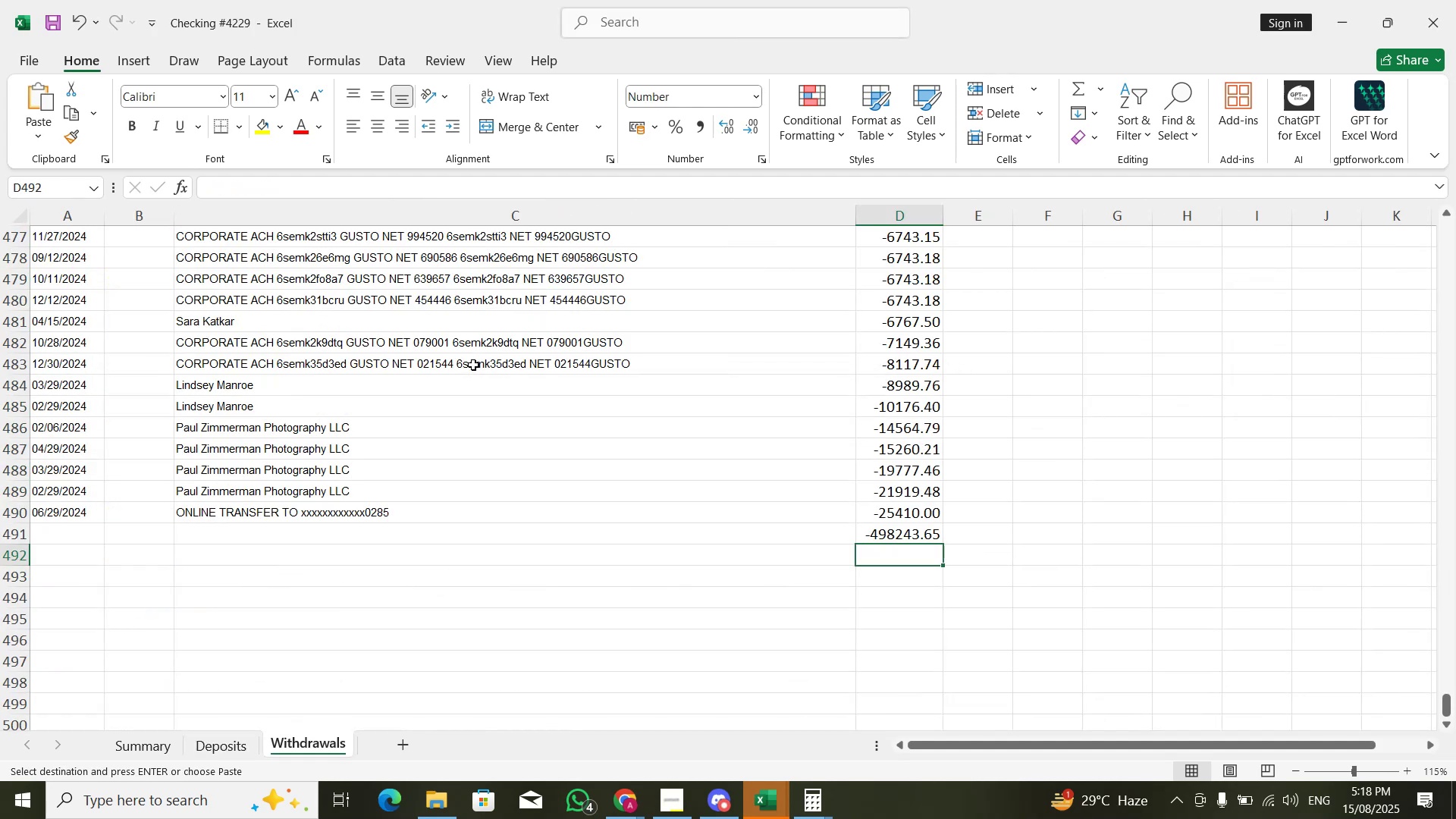 
key(Control+PageUp)
 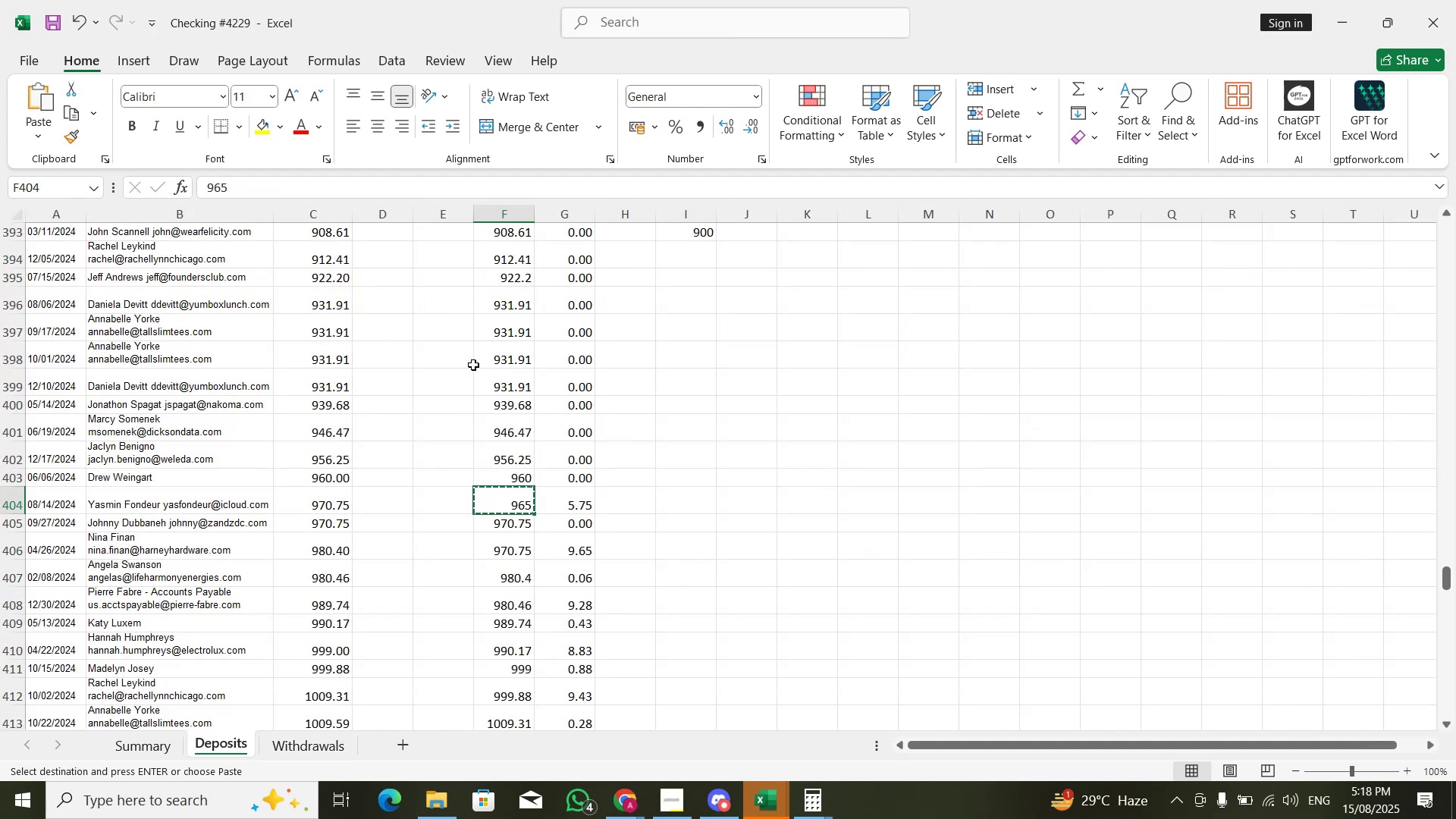 
key(Alt+Tab)
 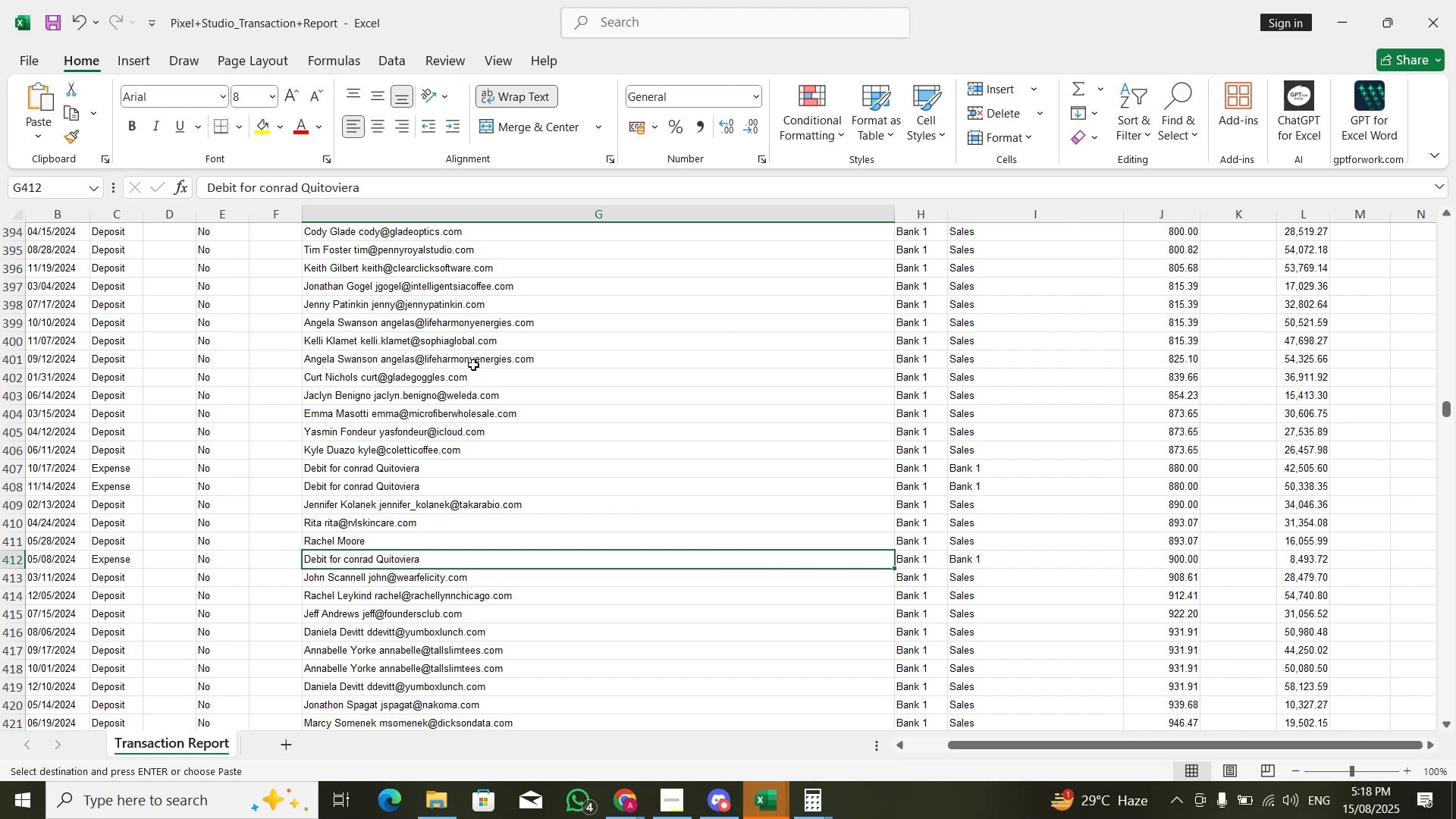 
wait(12.74)
 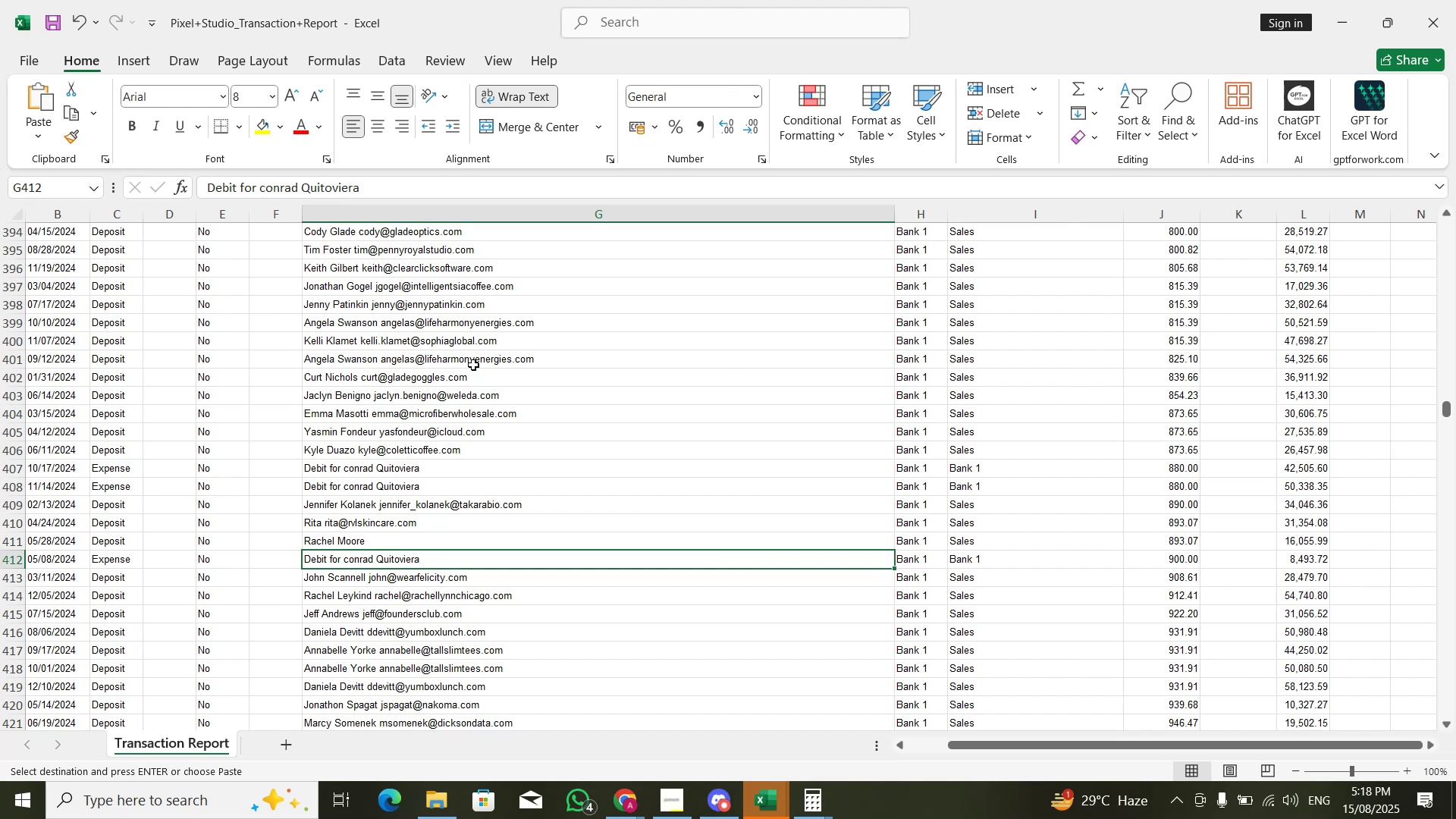 
hold_key(key=VolumeUp, duration=0.89)
 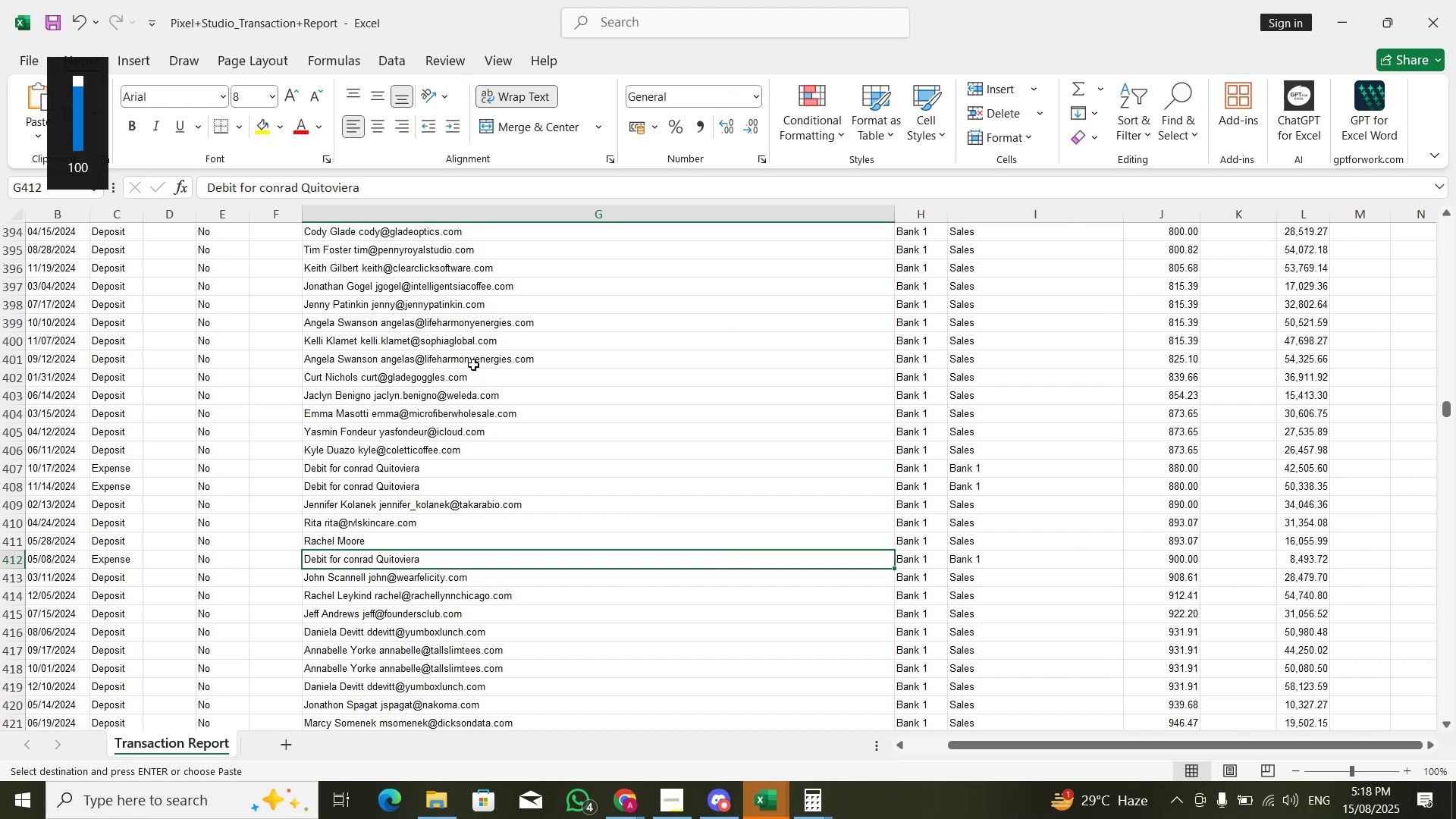 
hold_key(key=VolumeDown, duration=0.79)
 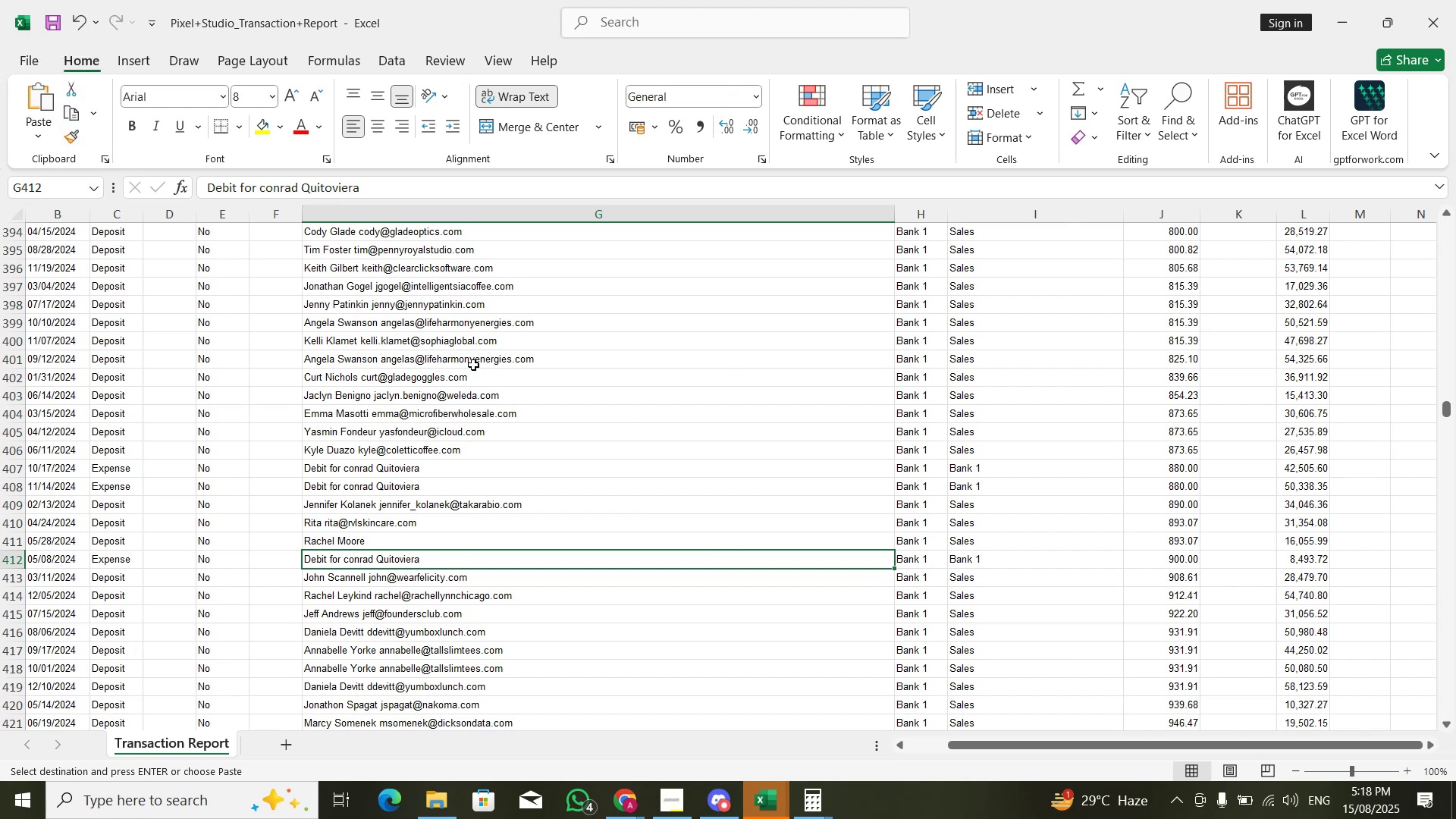 
wait(11.4)
 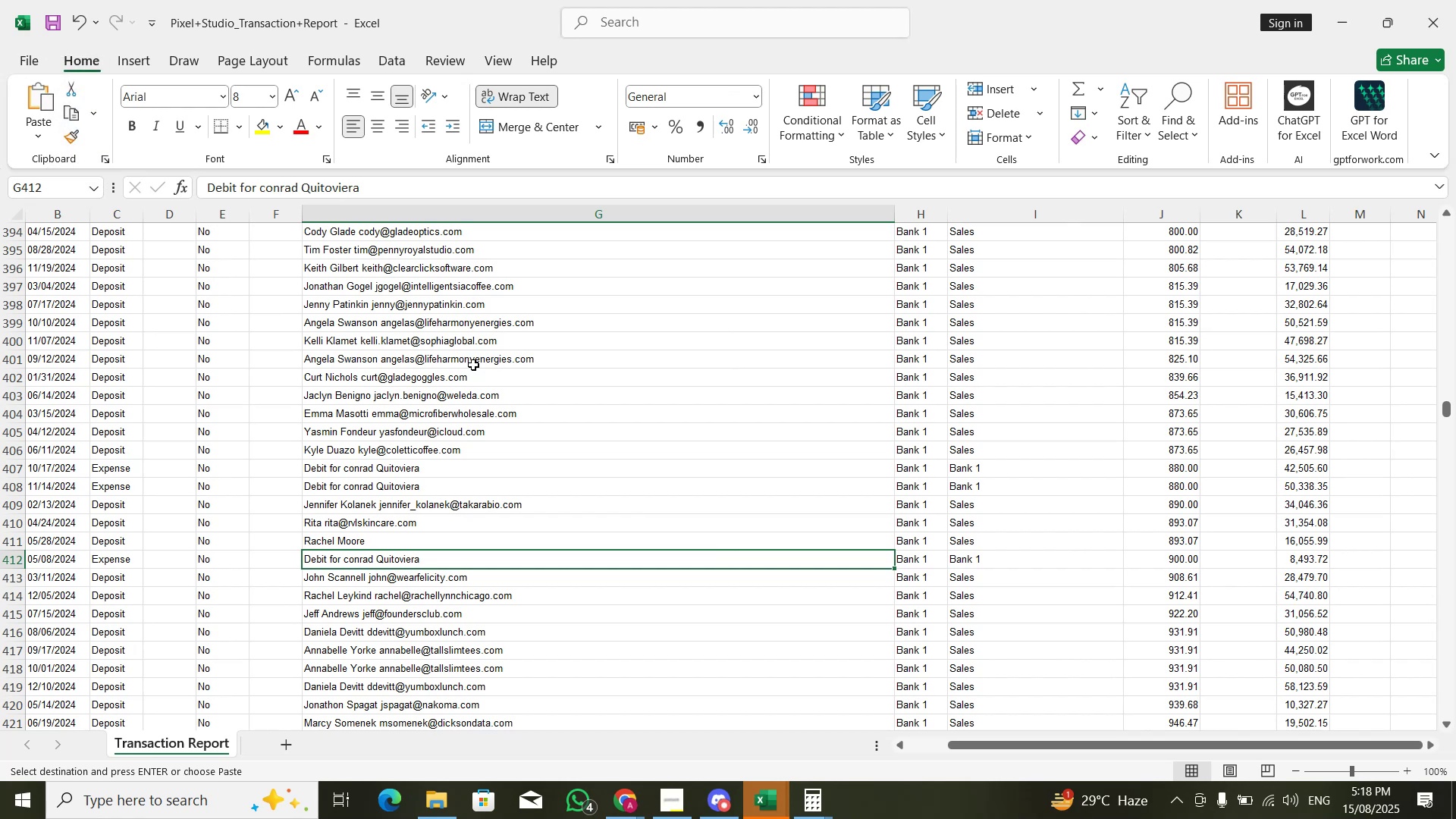 
key(Alt+AltLeft)
 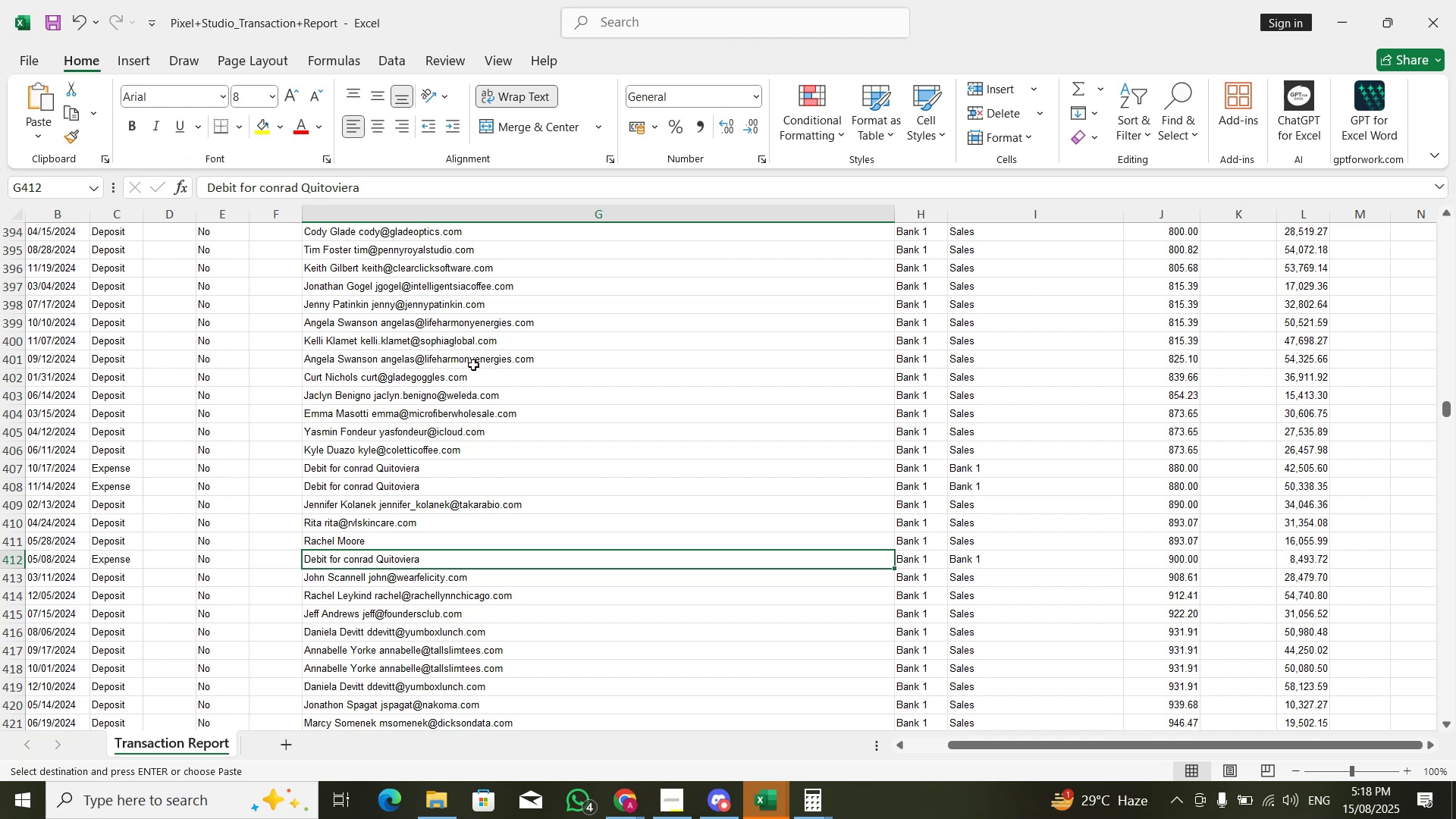 
key(Alt+Tab)
 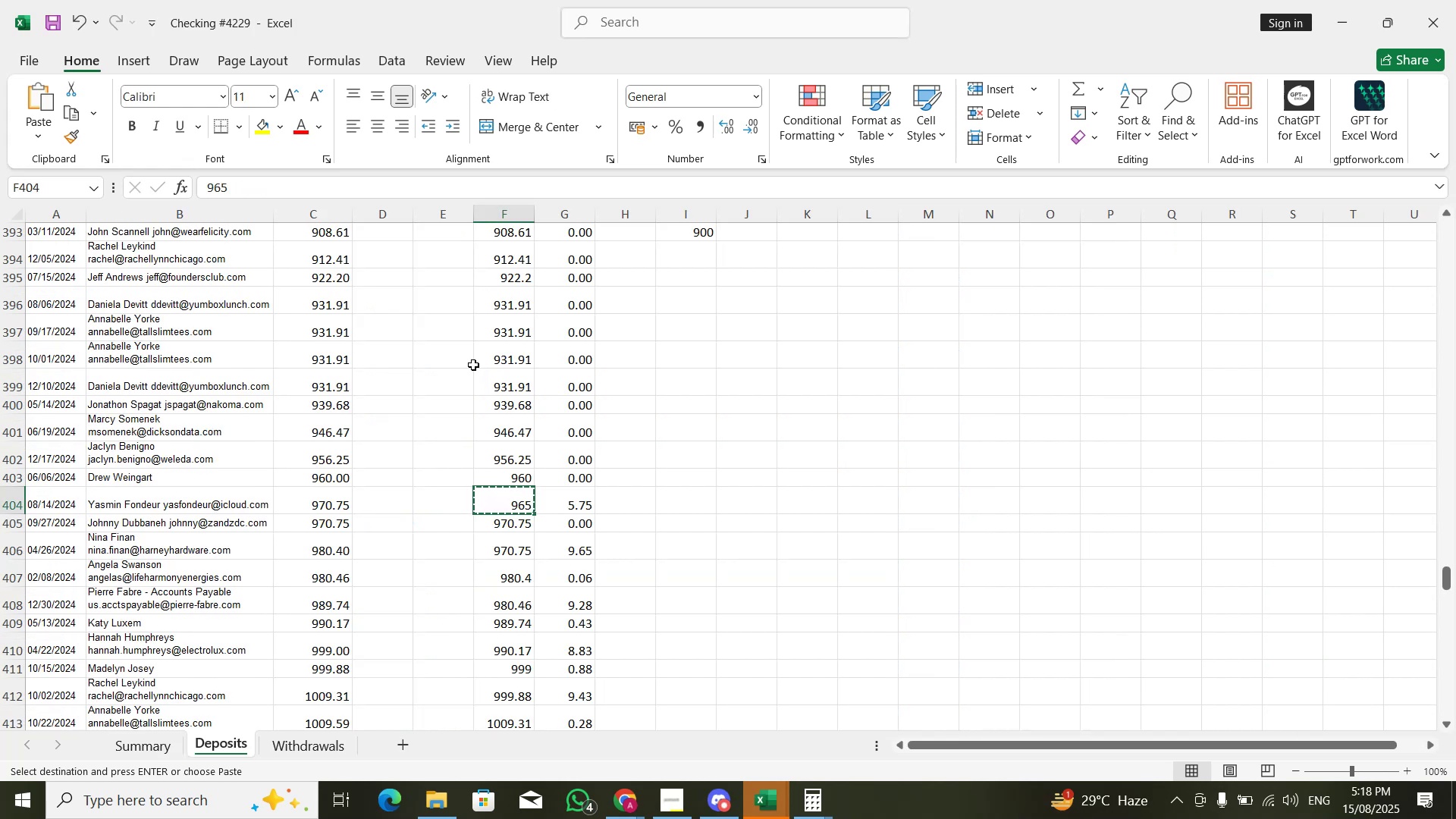 
key(Alt+AltLeft)
 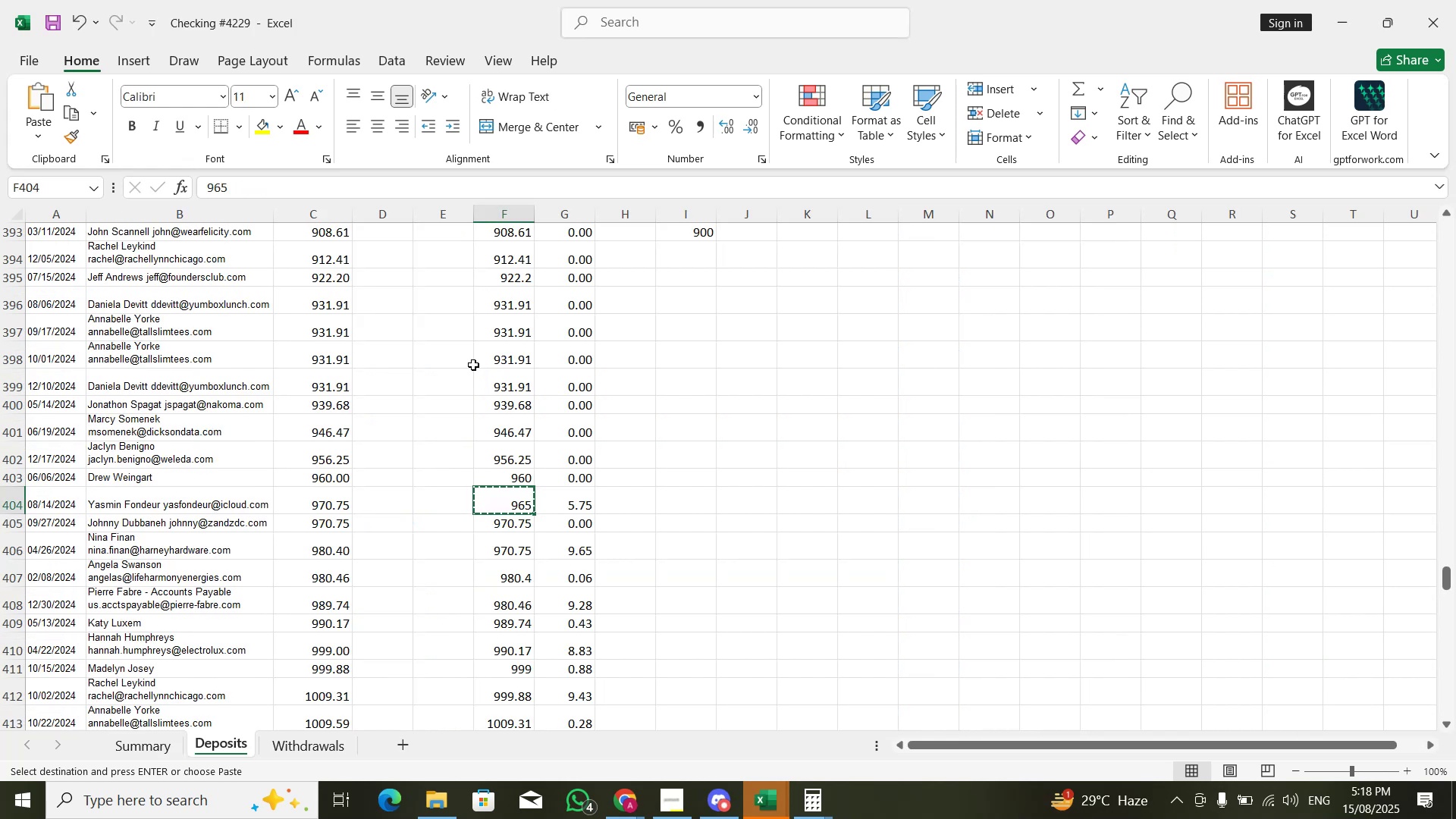 
key(Alt+Tab)
 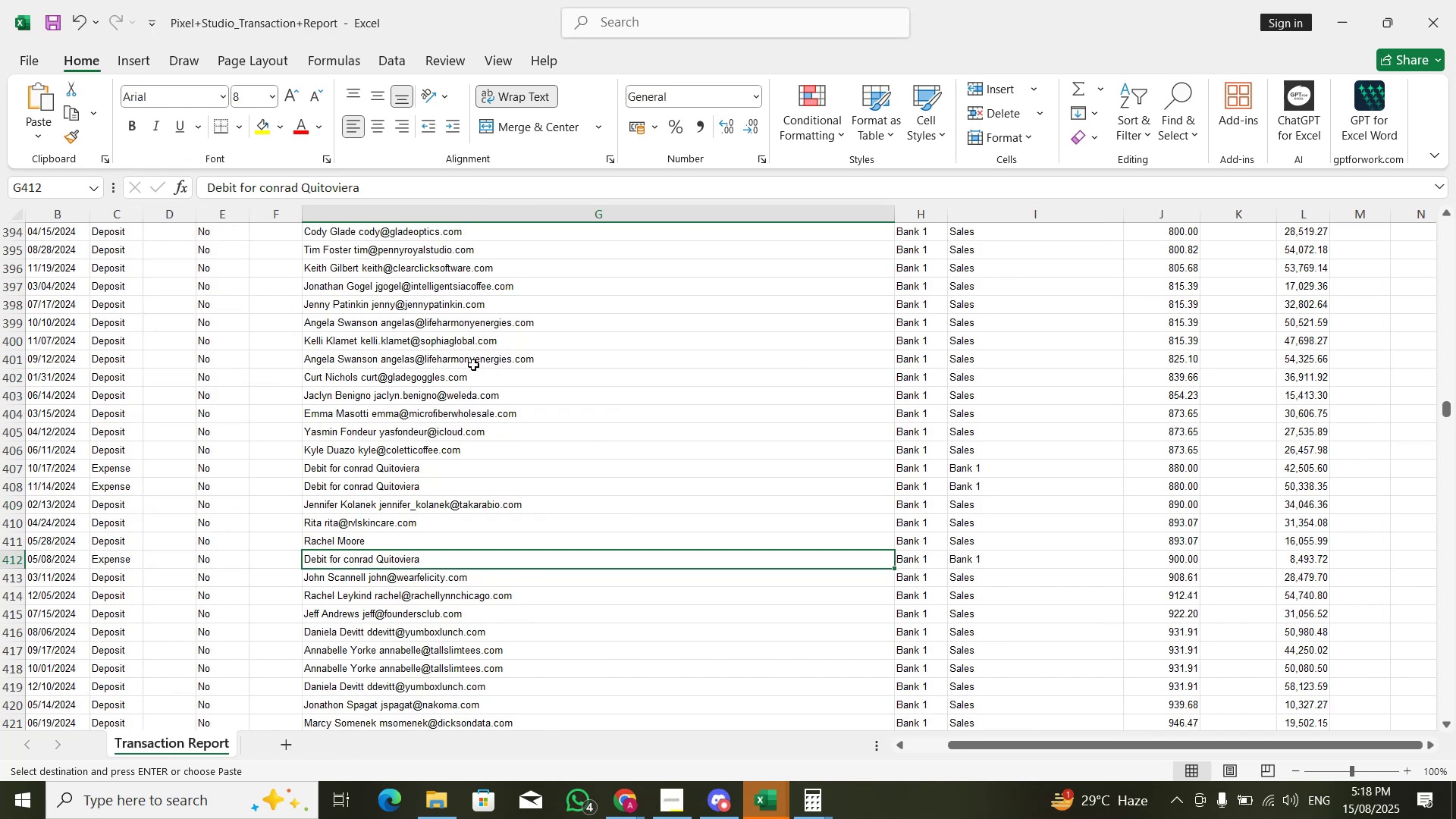 
key(ArrowRight)
 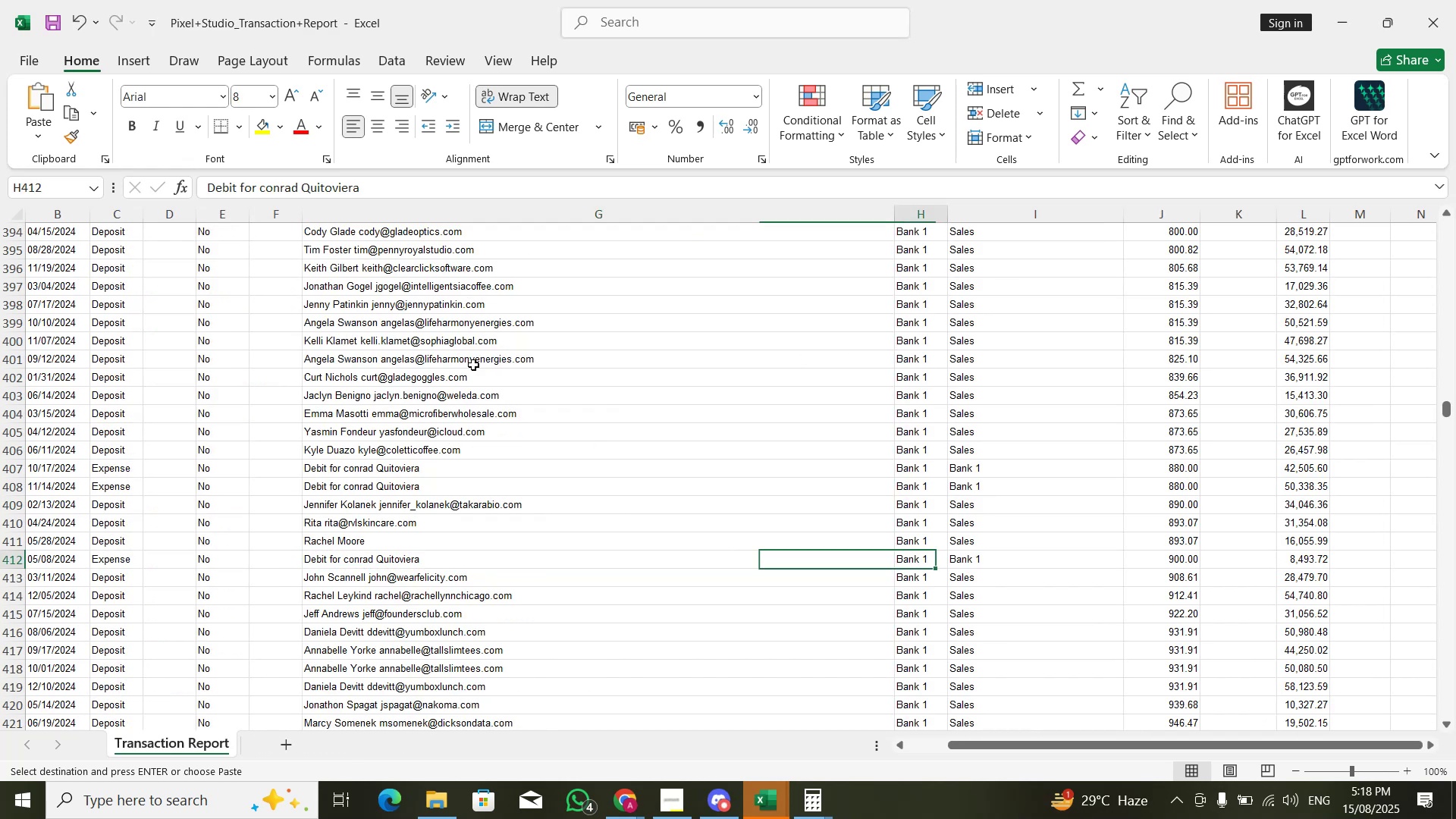 
key(ArrowRight)
 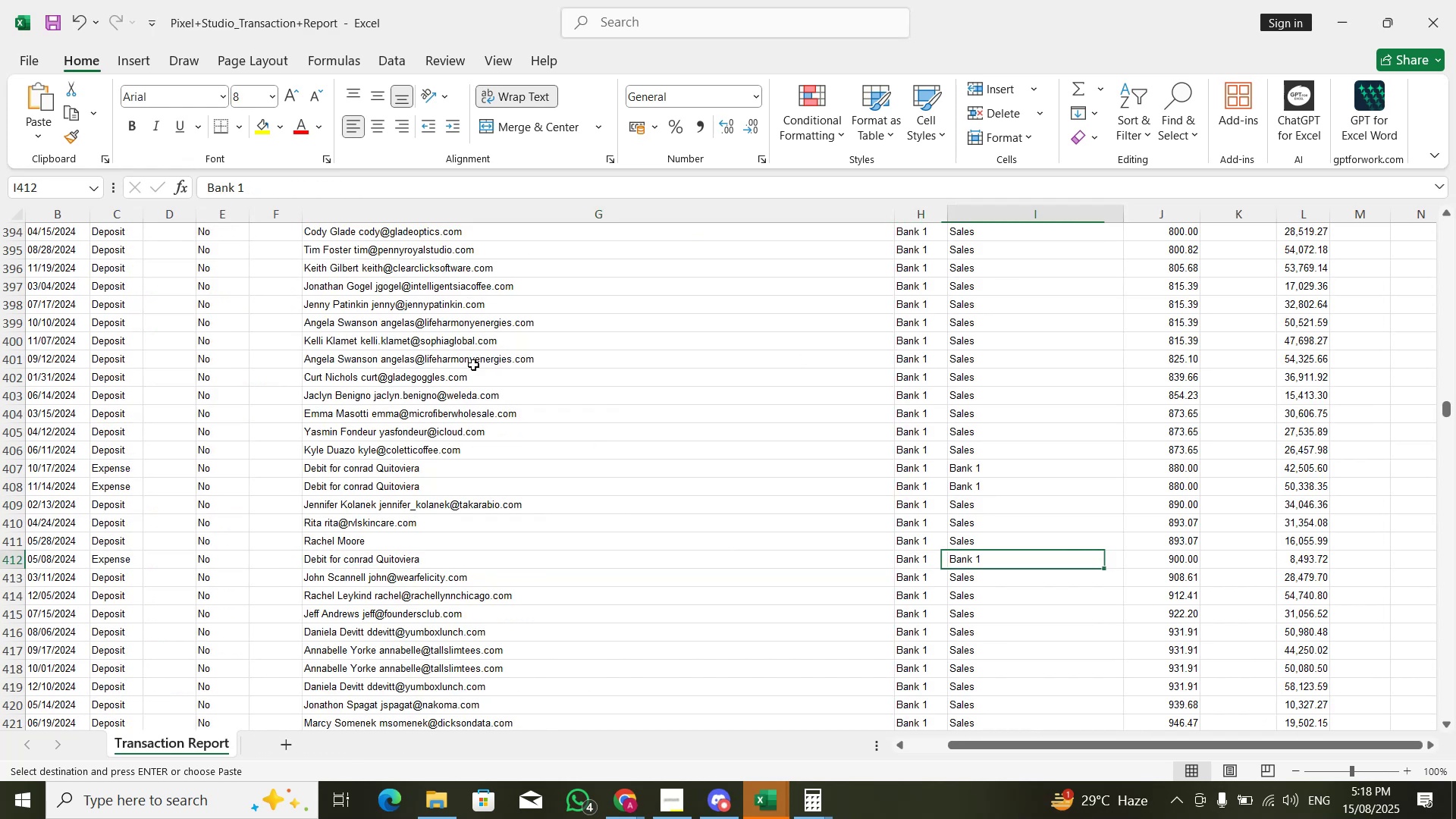 
key(ArrowRight)
 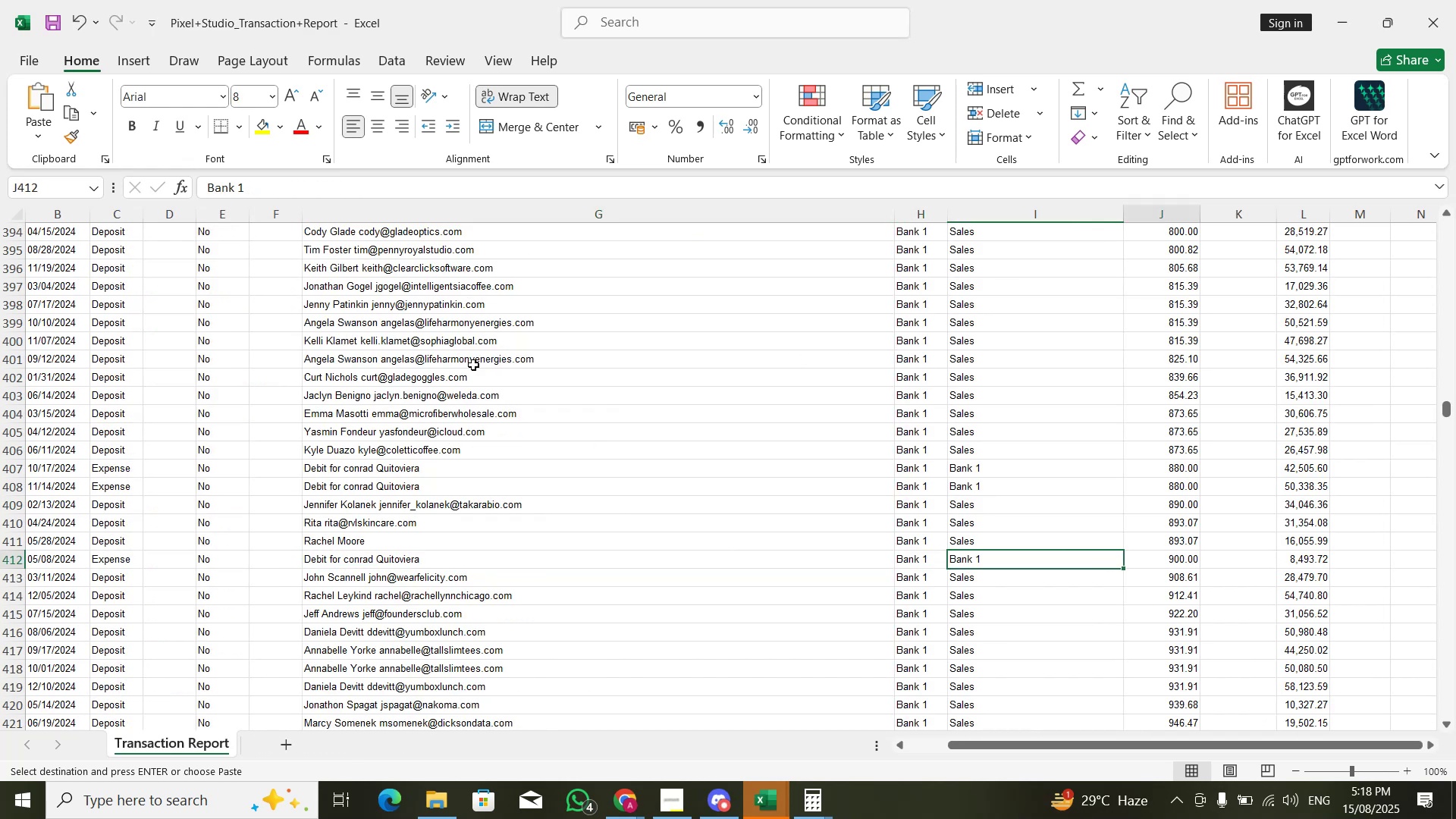 
key(ArrowDown)
 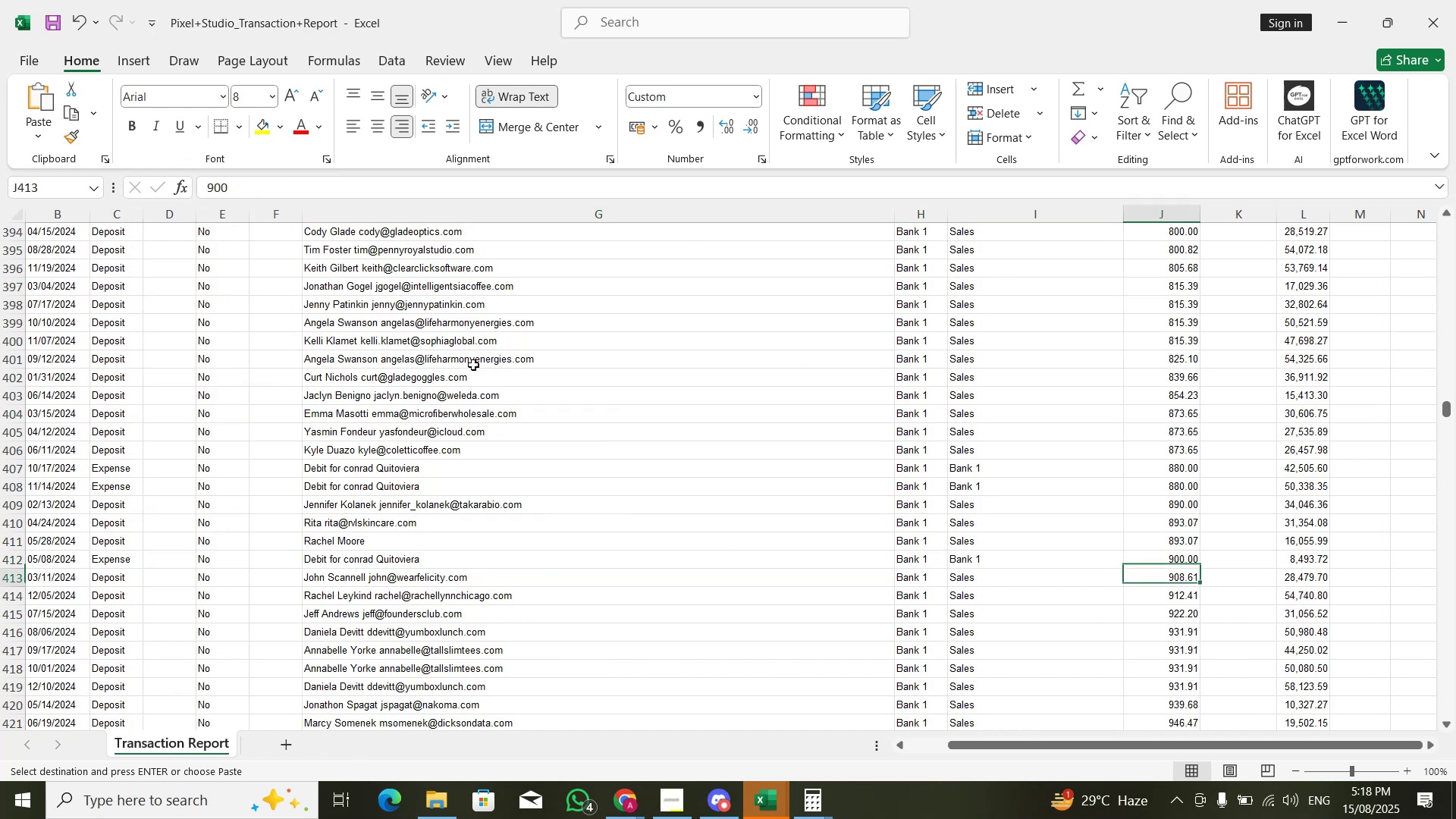 
key(ArrowDown)
 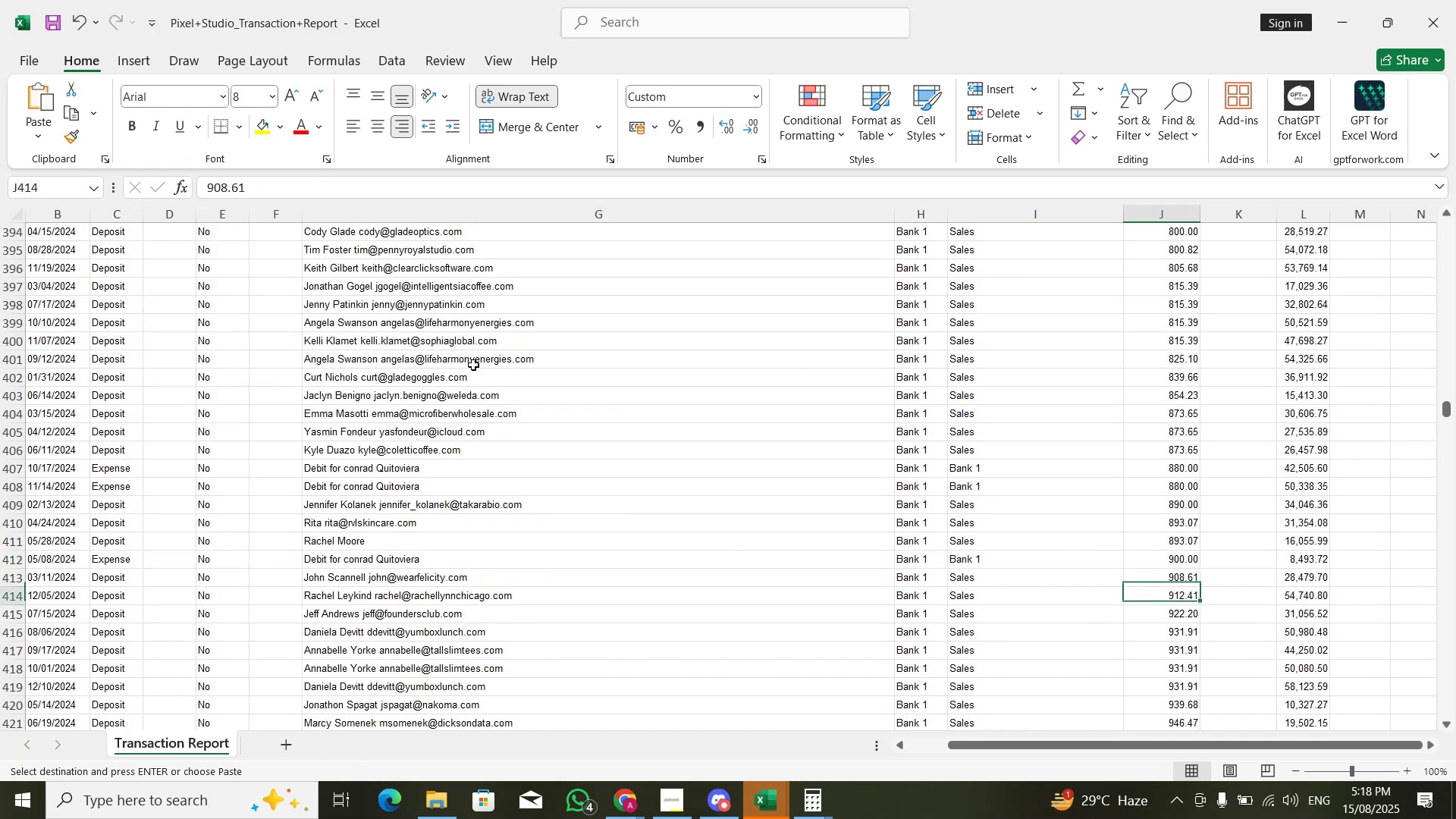 
key(ArrowDown)
 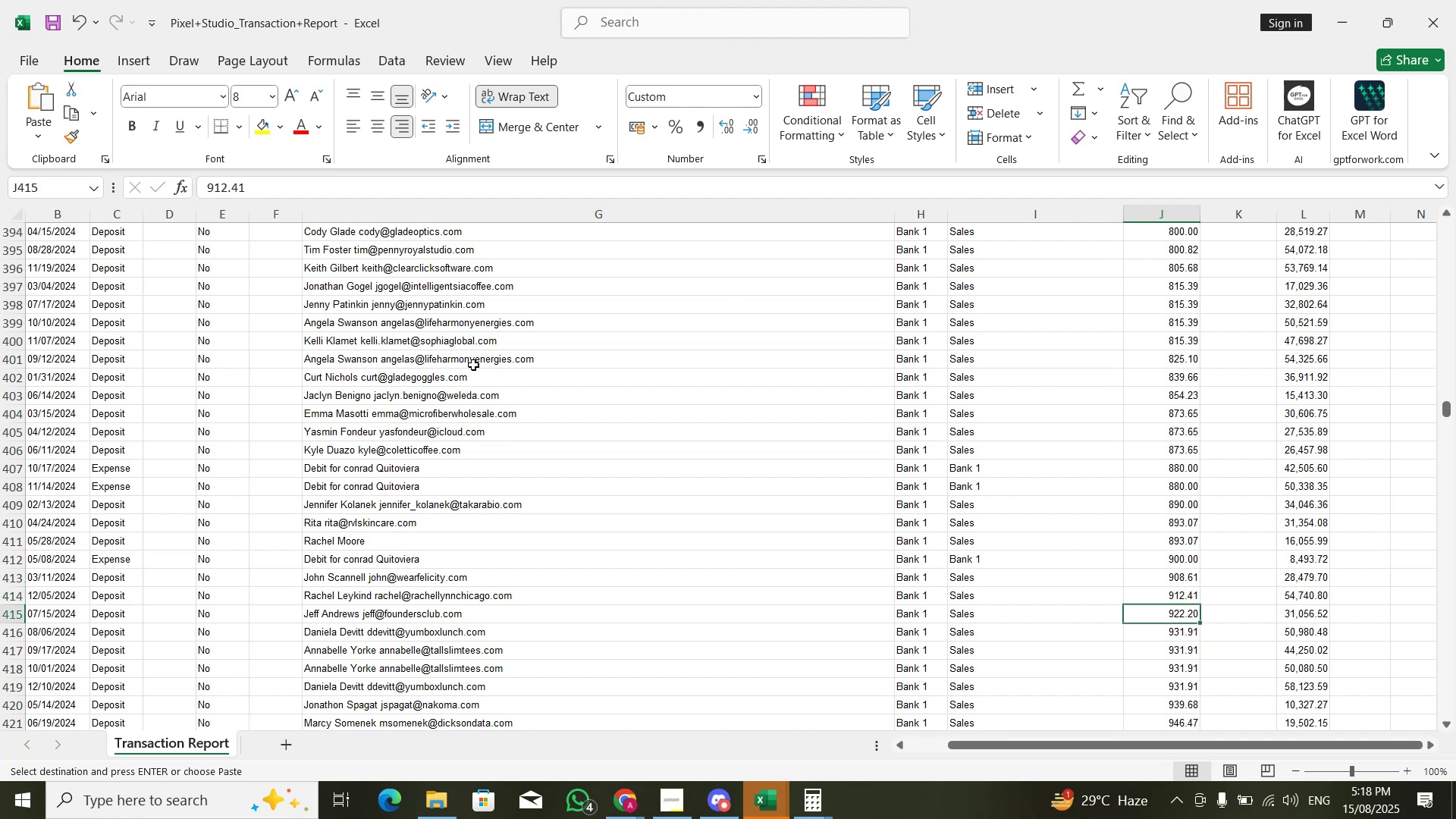 
key(ArrowDown)
 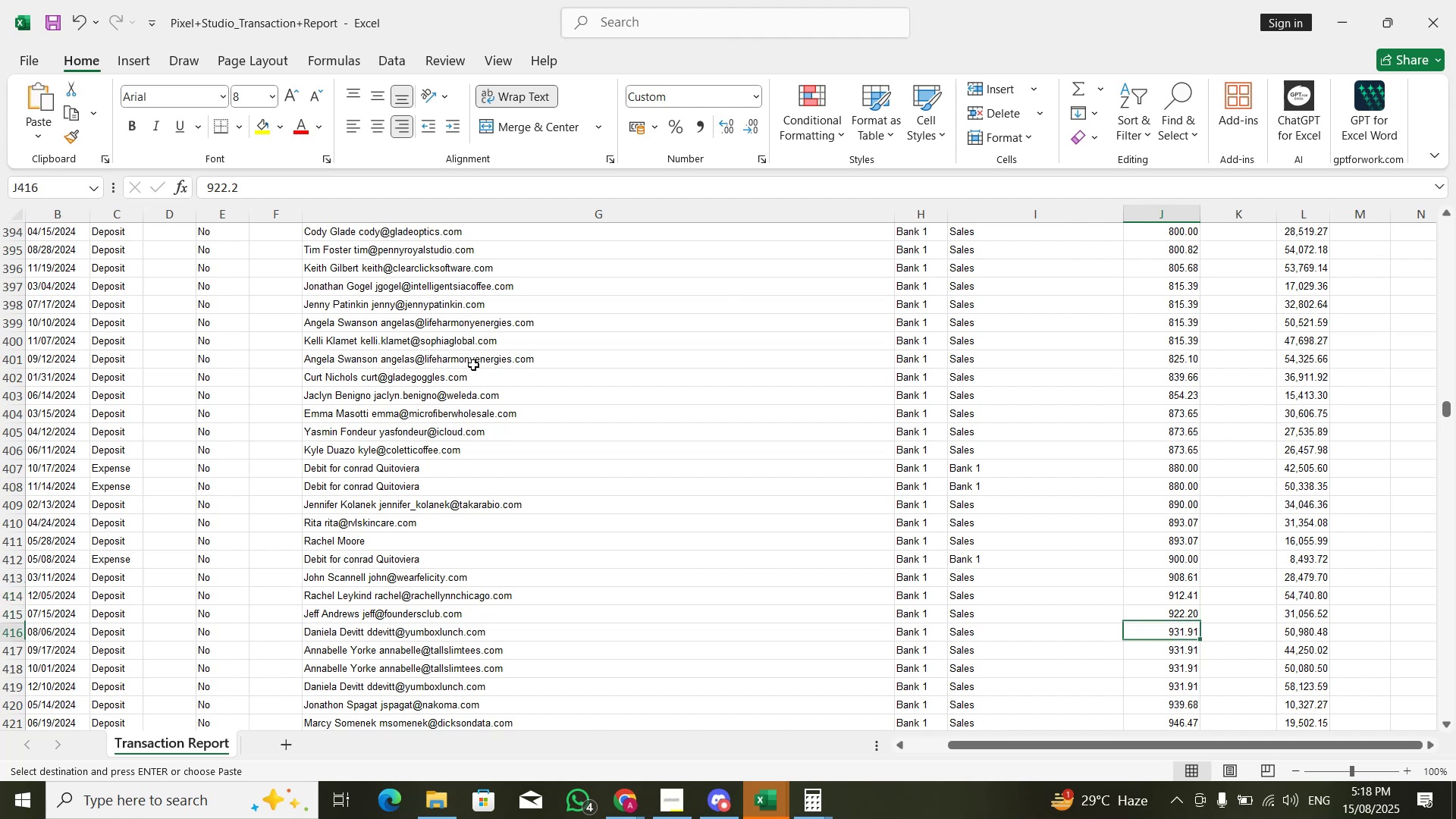 
key(ArrowDown)
 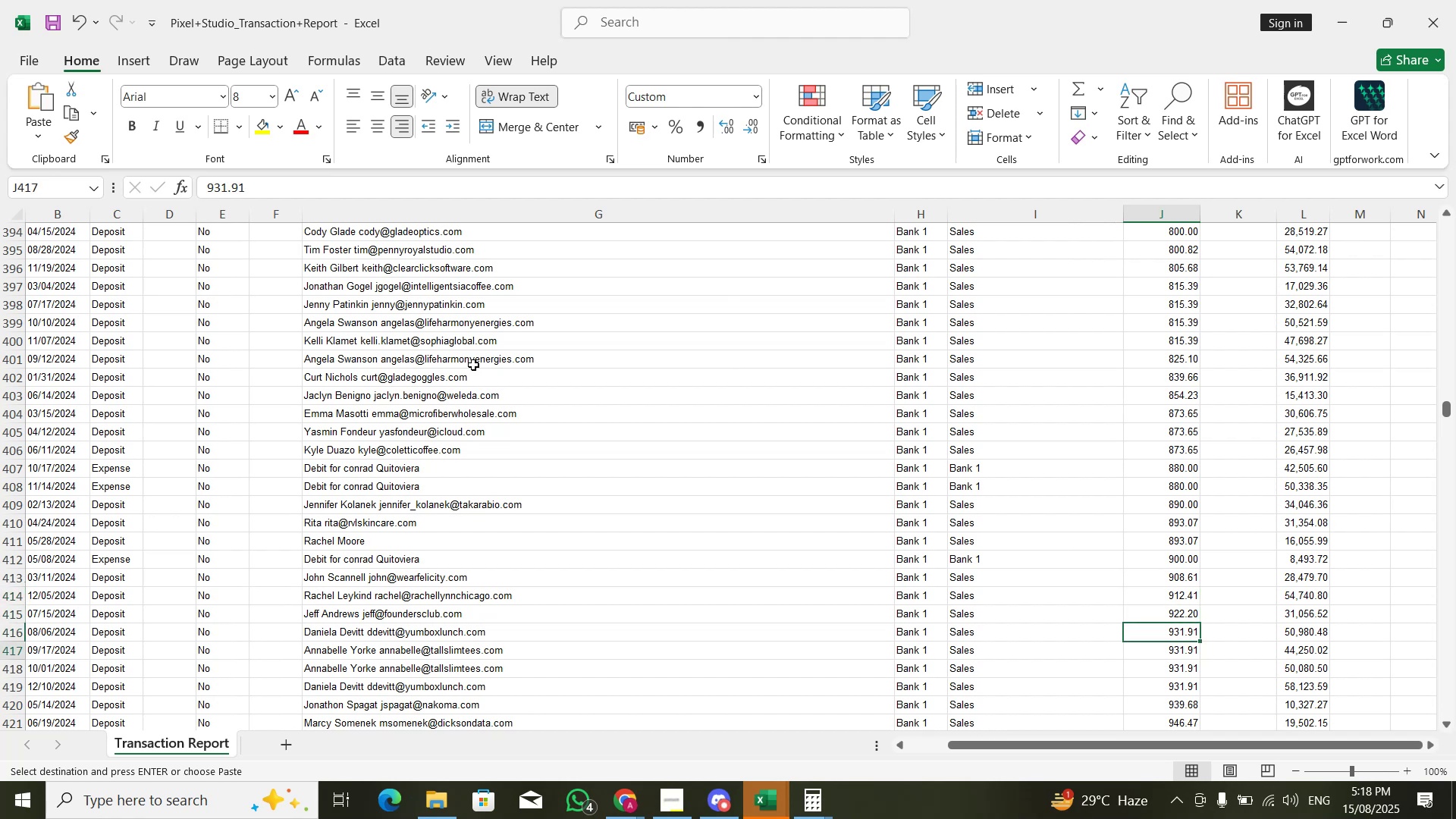 
key(ArrowDown)
 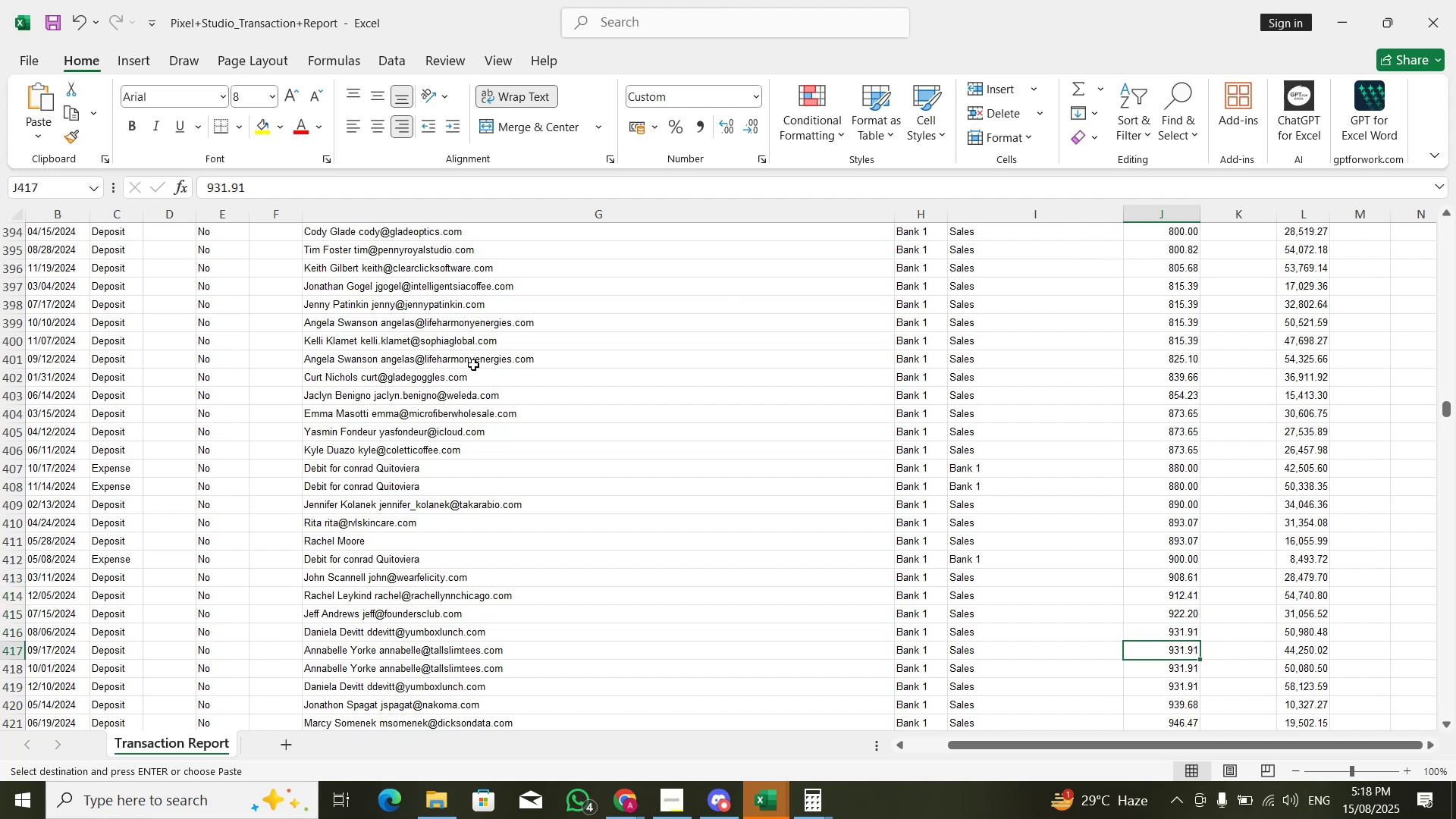 
key(ArrowDown)
 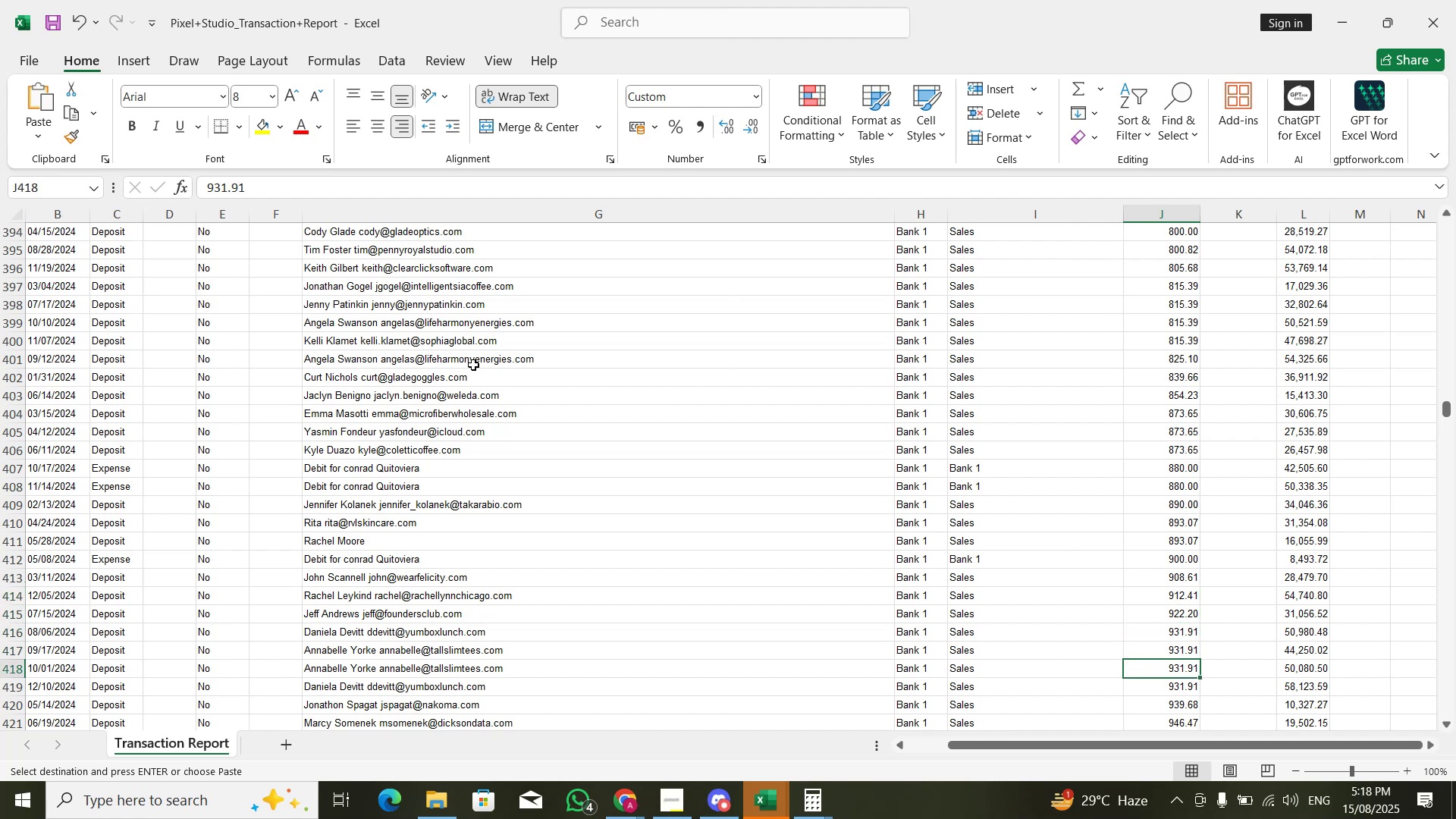 
key(ArrowDown)
 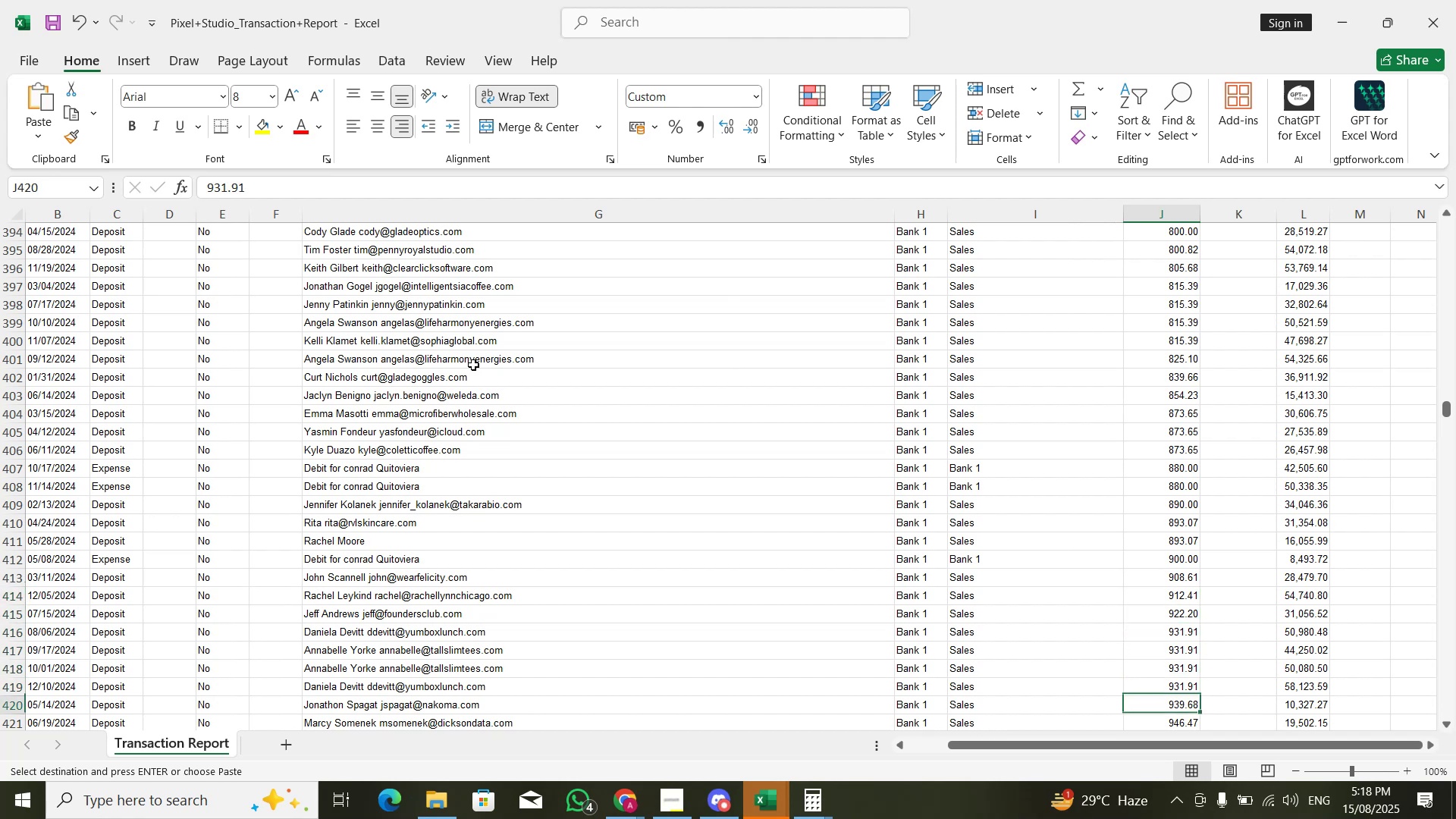 
key(ArrowDown)
 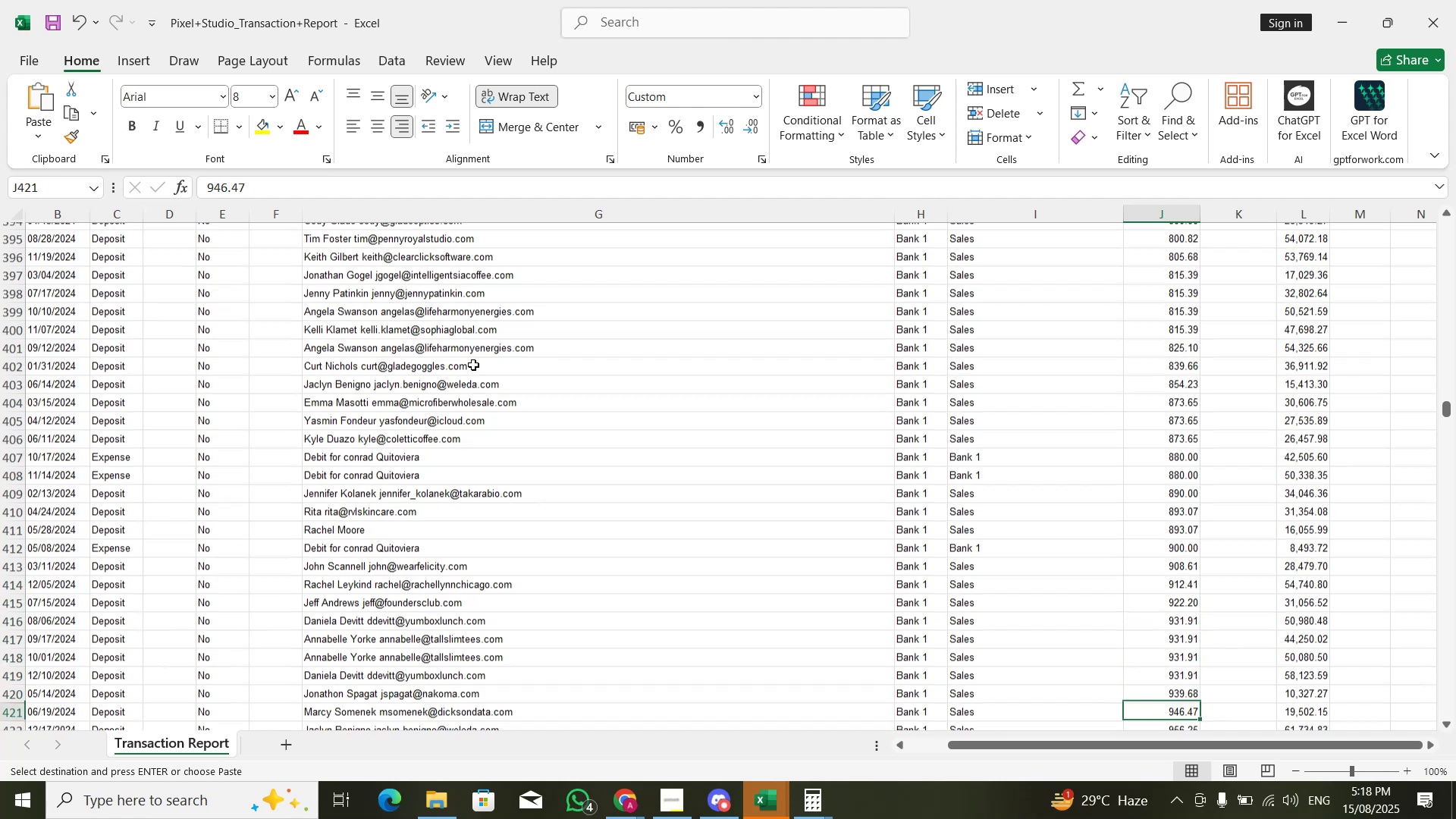 
key(ArrowDown)
 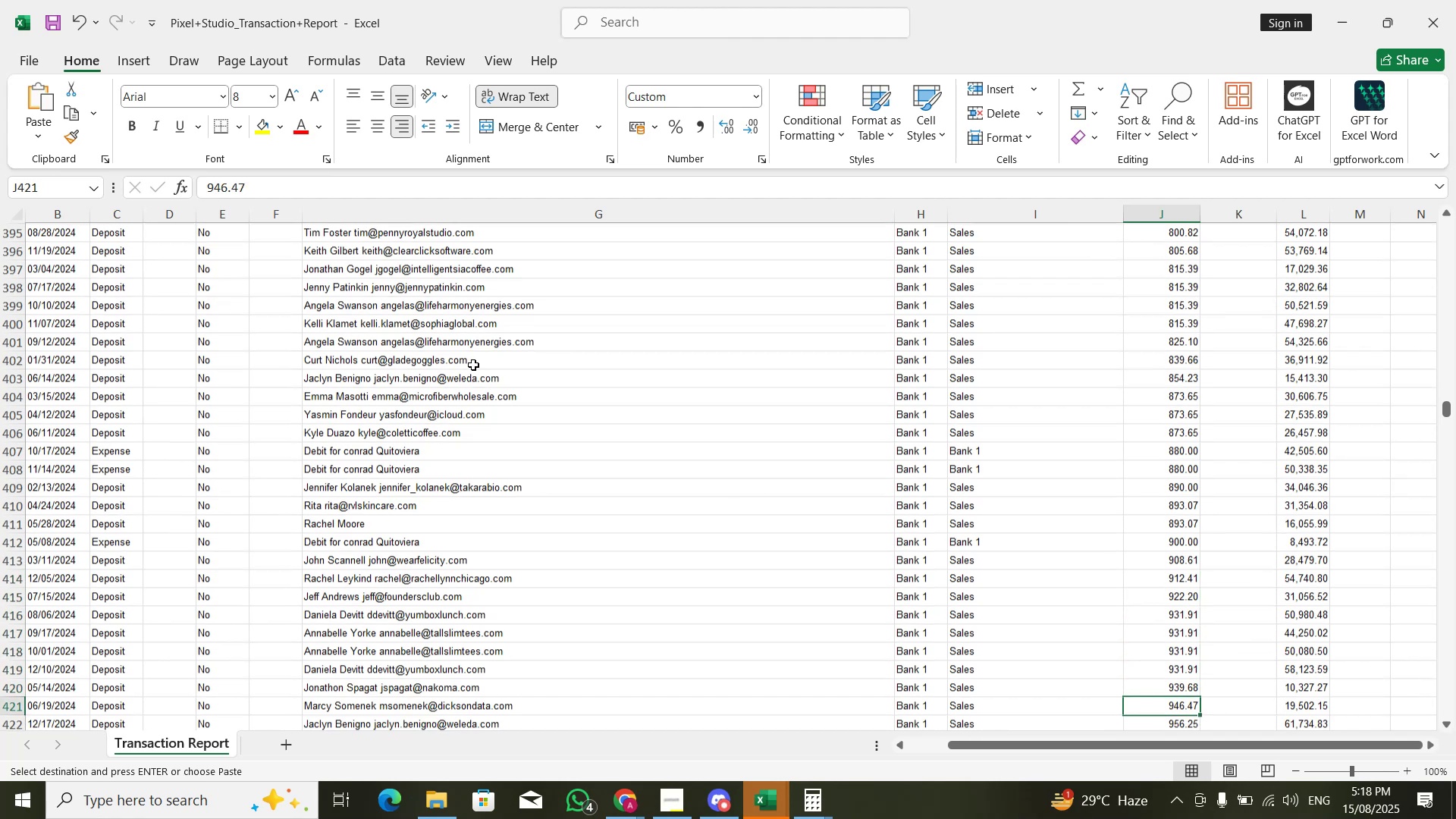 
key(ArrowDown)
 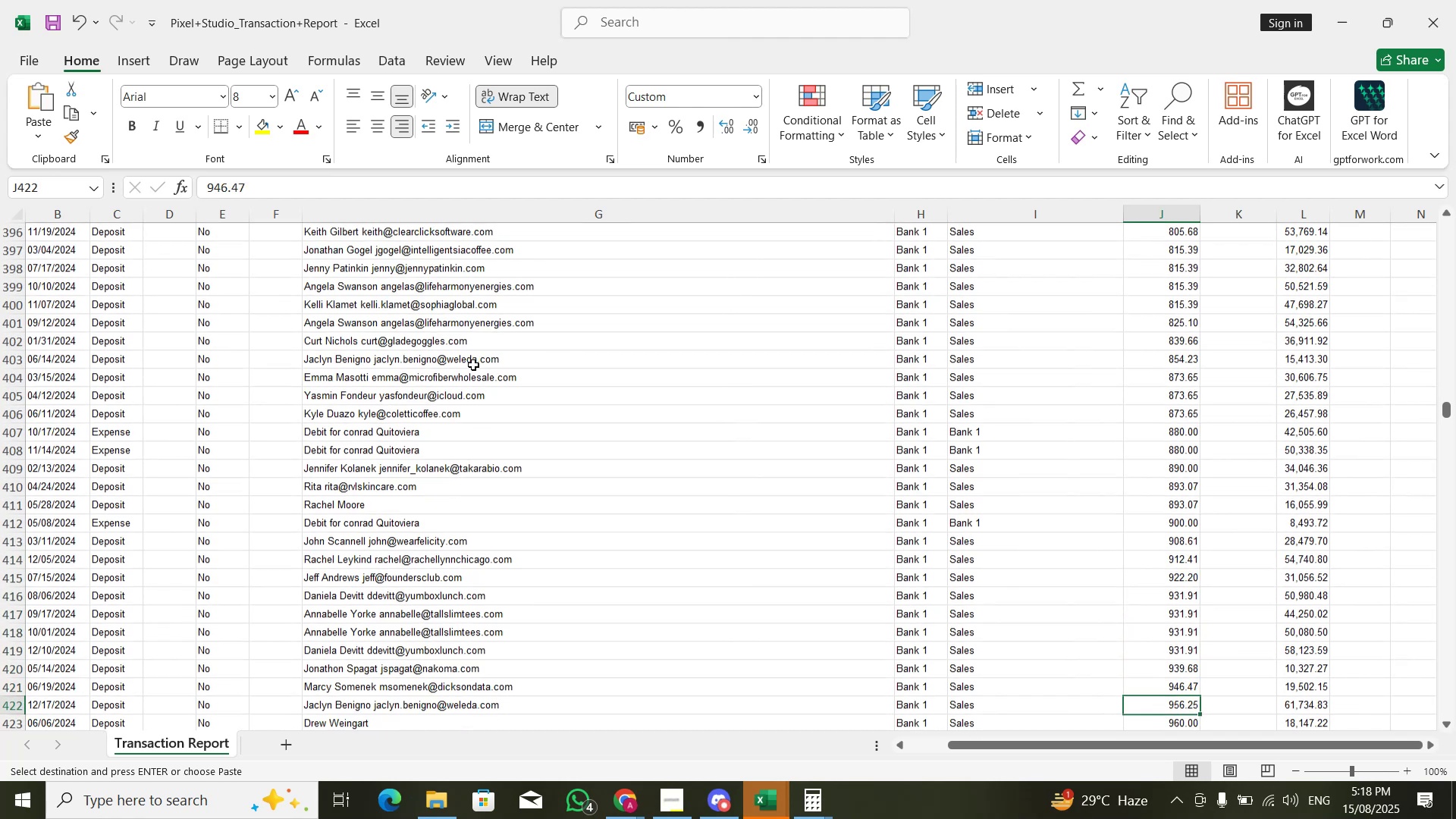 
key(ArrowDown)
 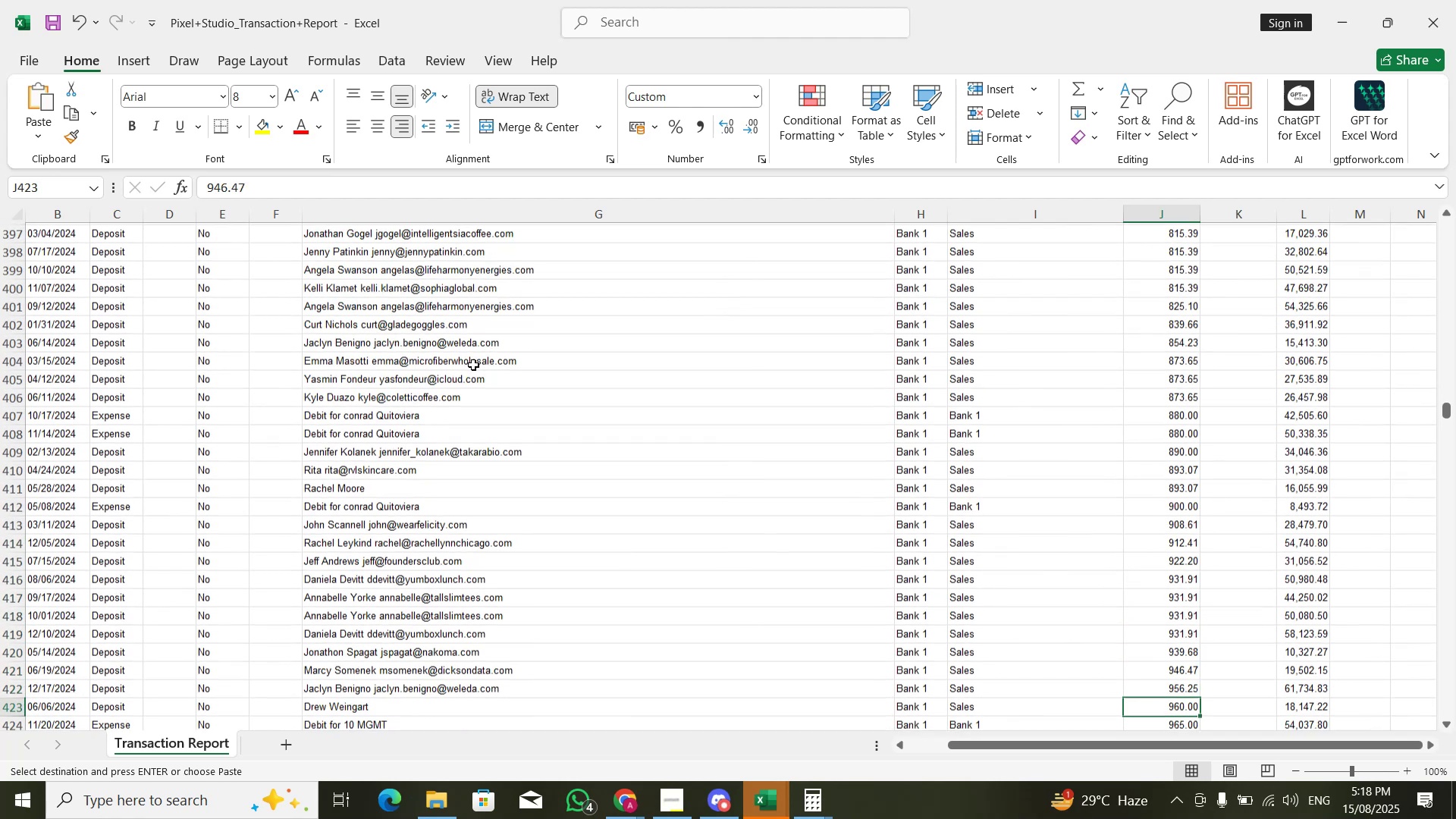 
key(ArrowDown)
 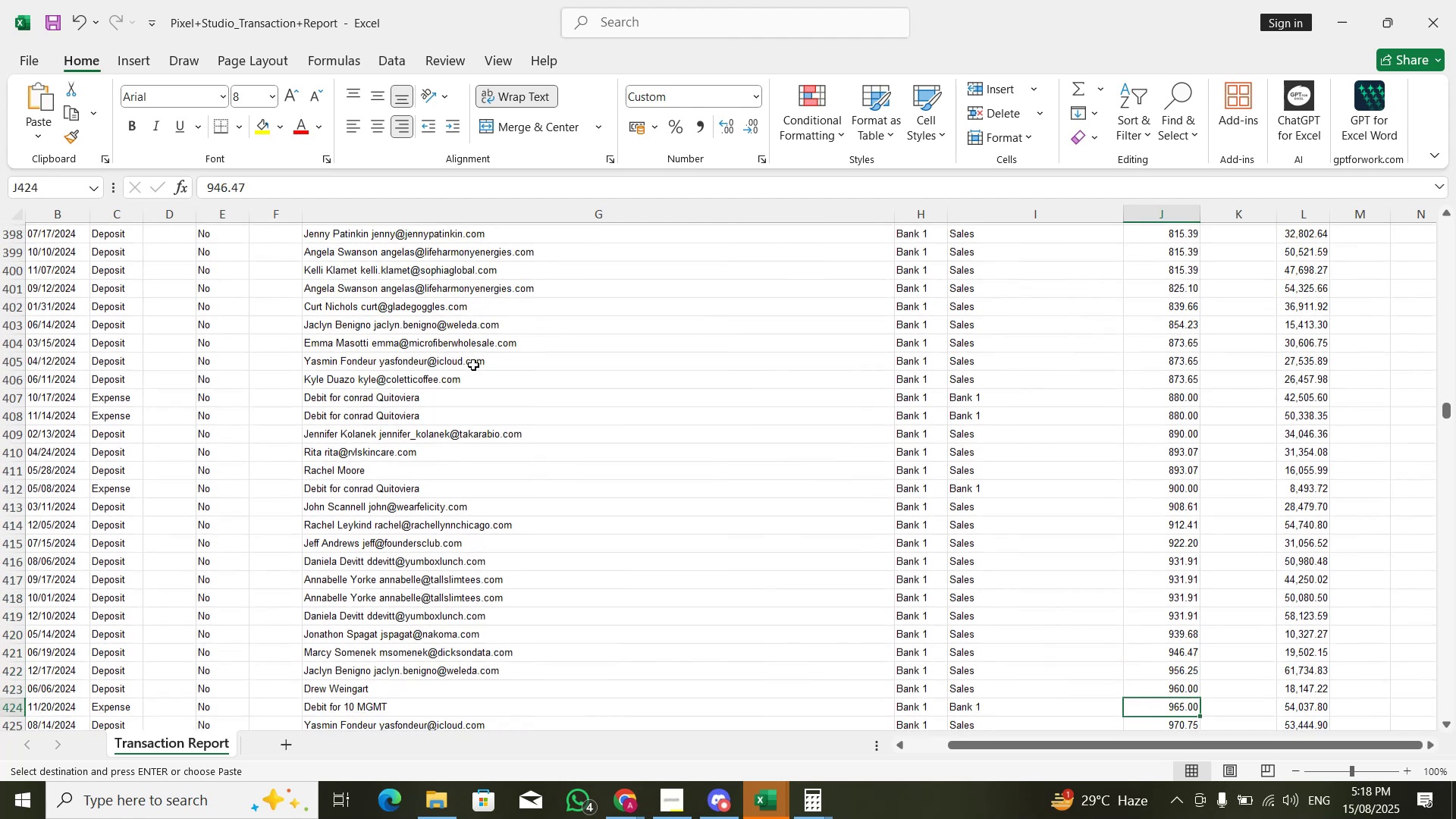 
key(ArrowDown)
 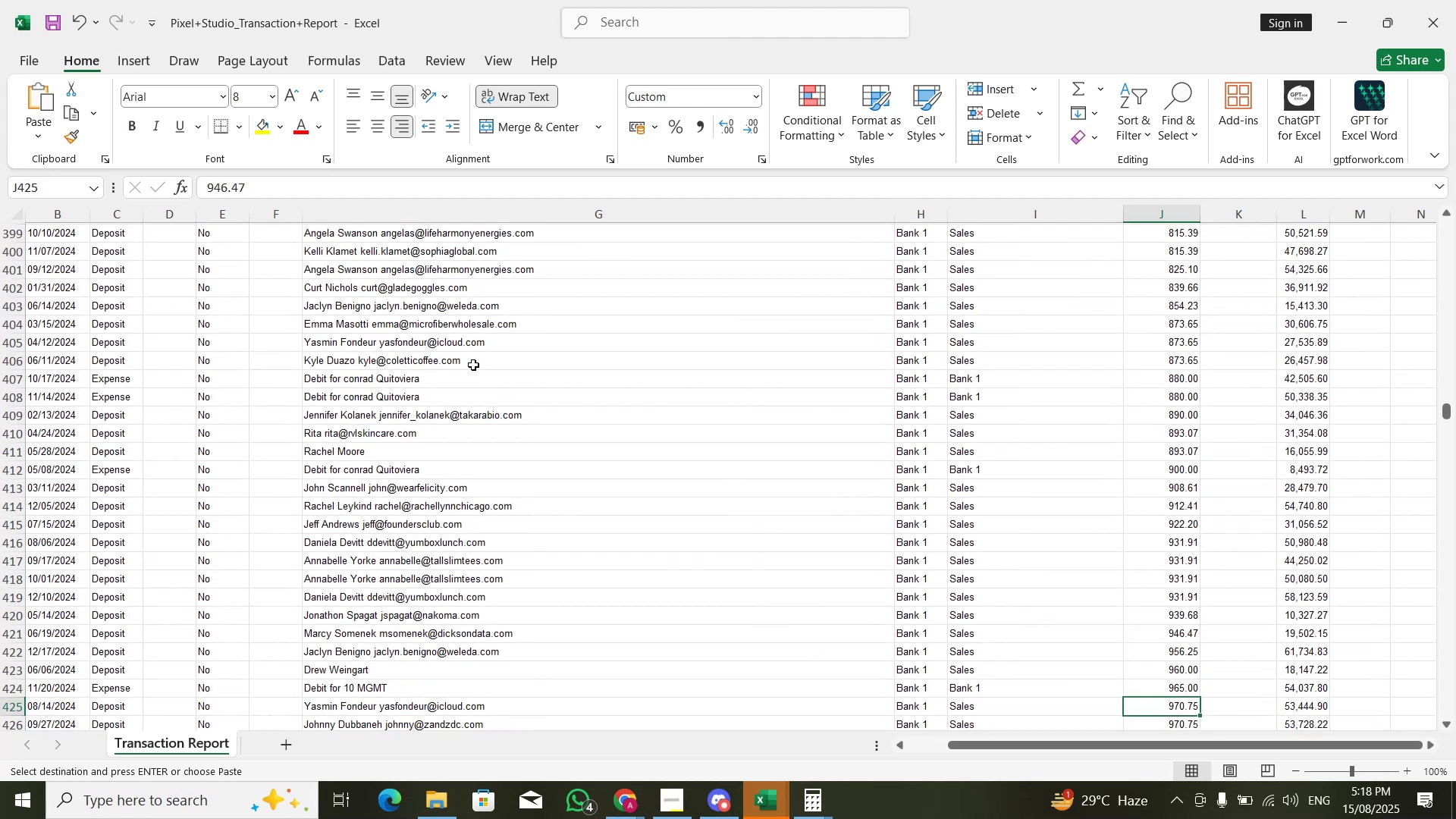 
key(ArrowUp)
 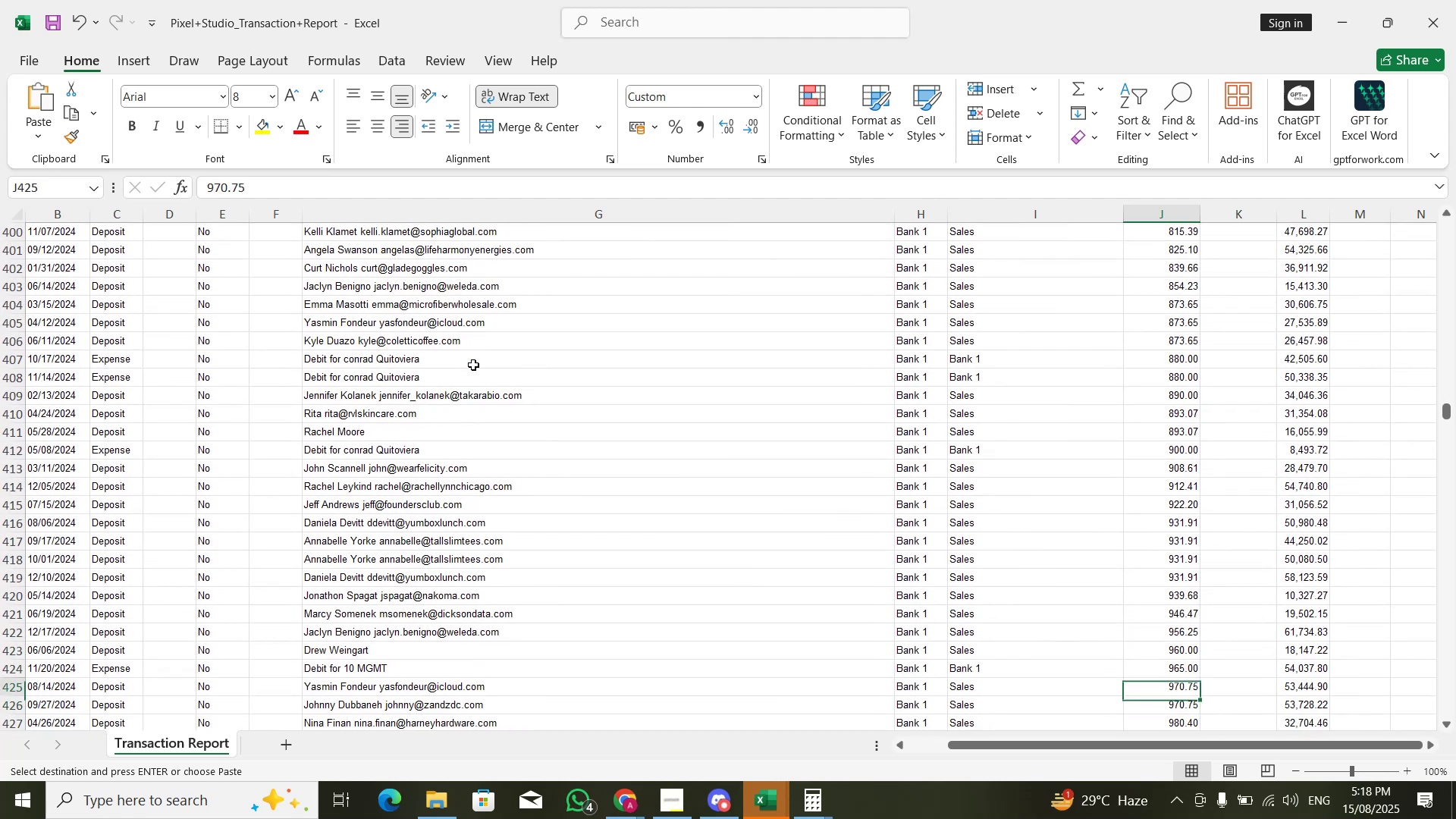 
key(ArrowUp)
 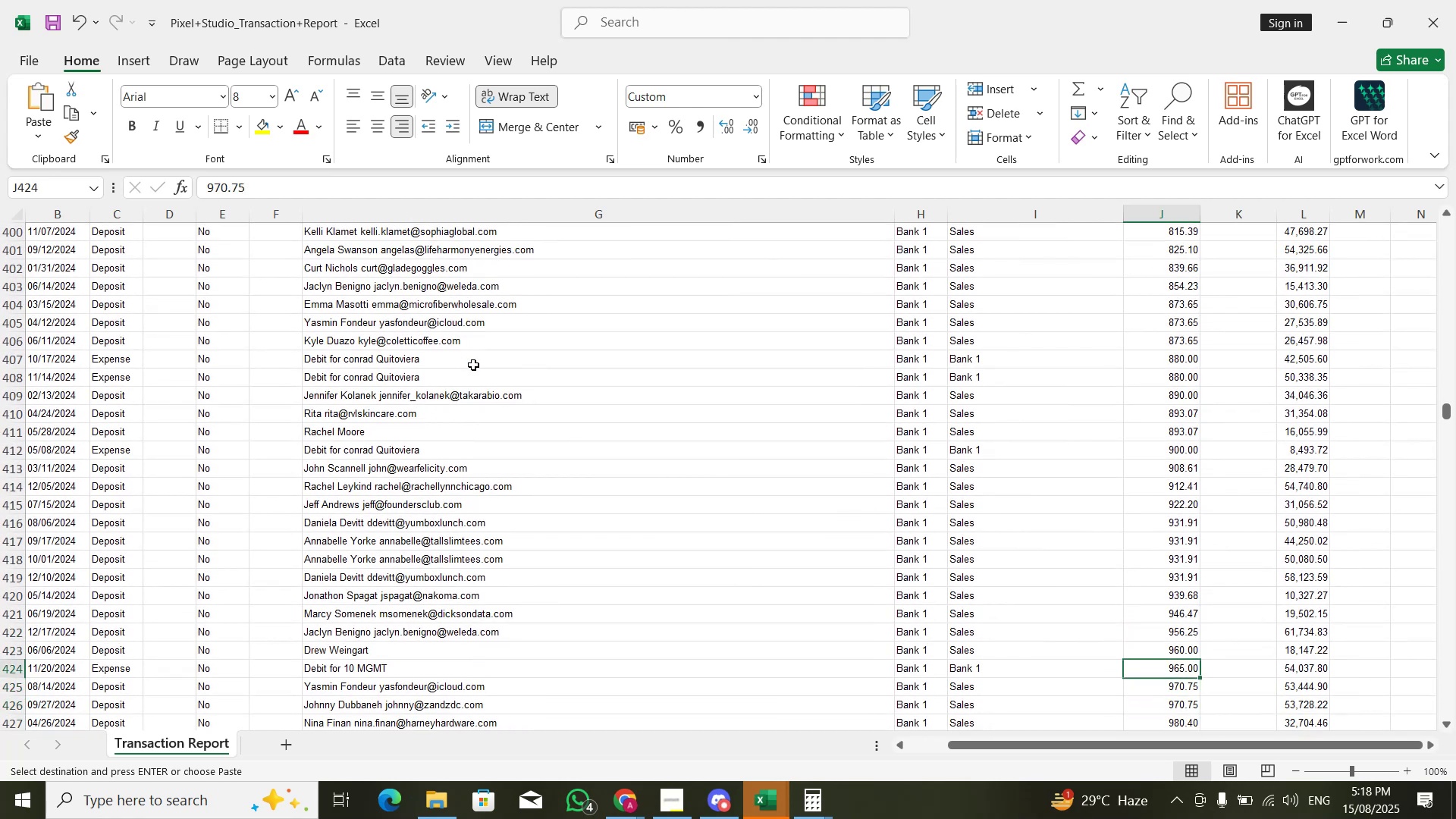 
key(ArrowLeft)
 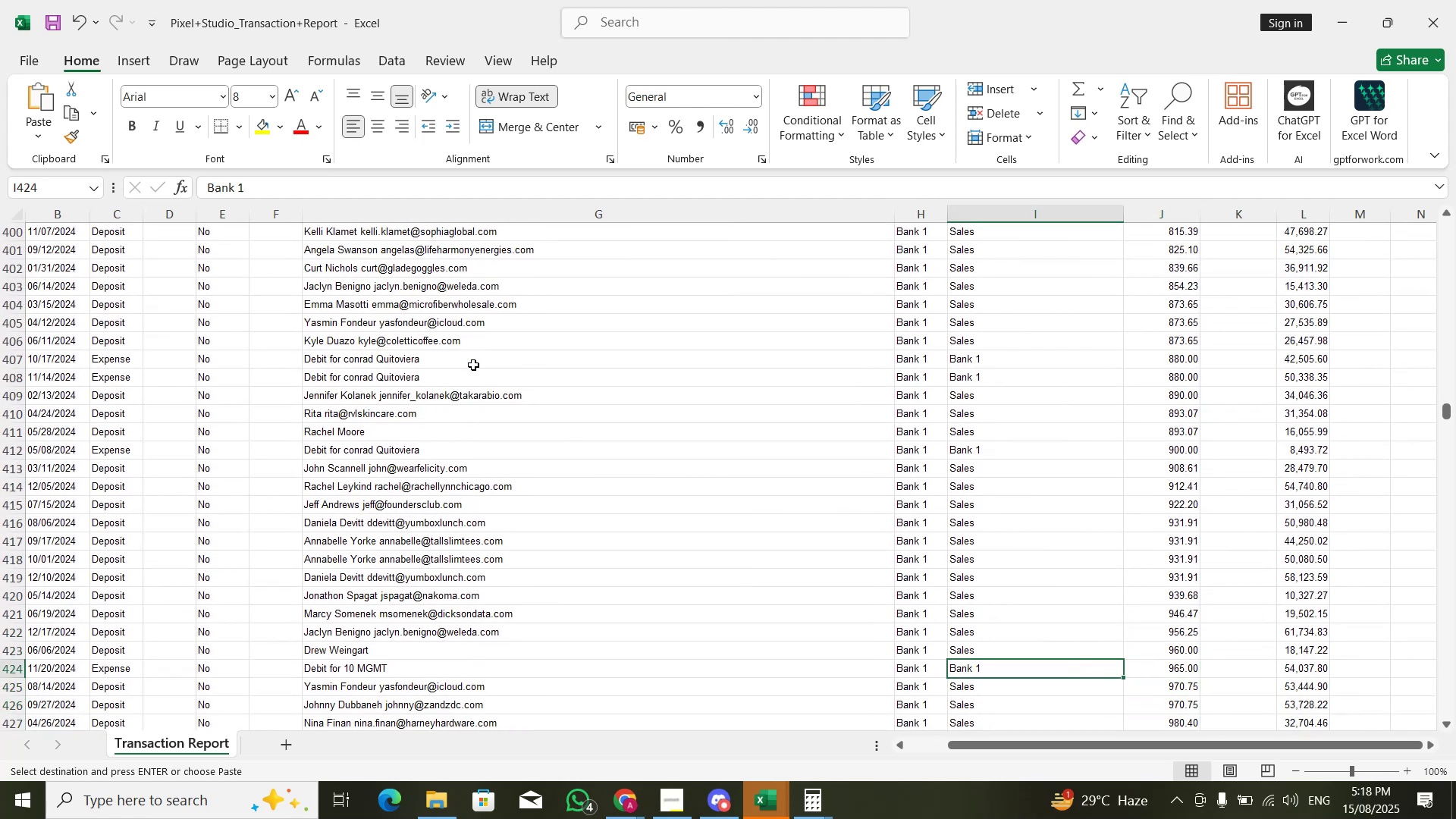 
key(ArrowLeft)
 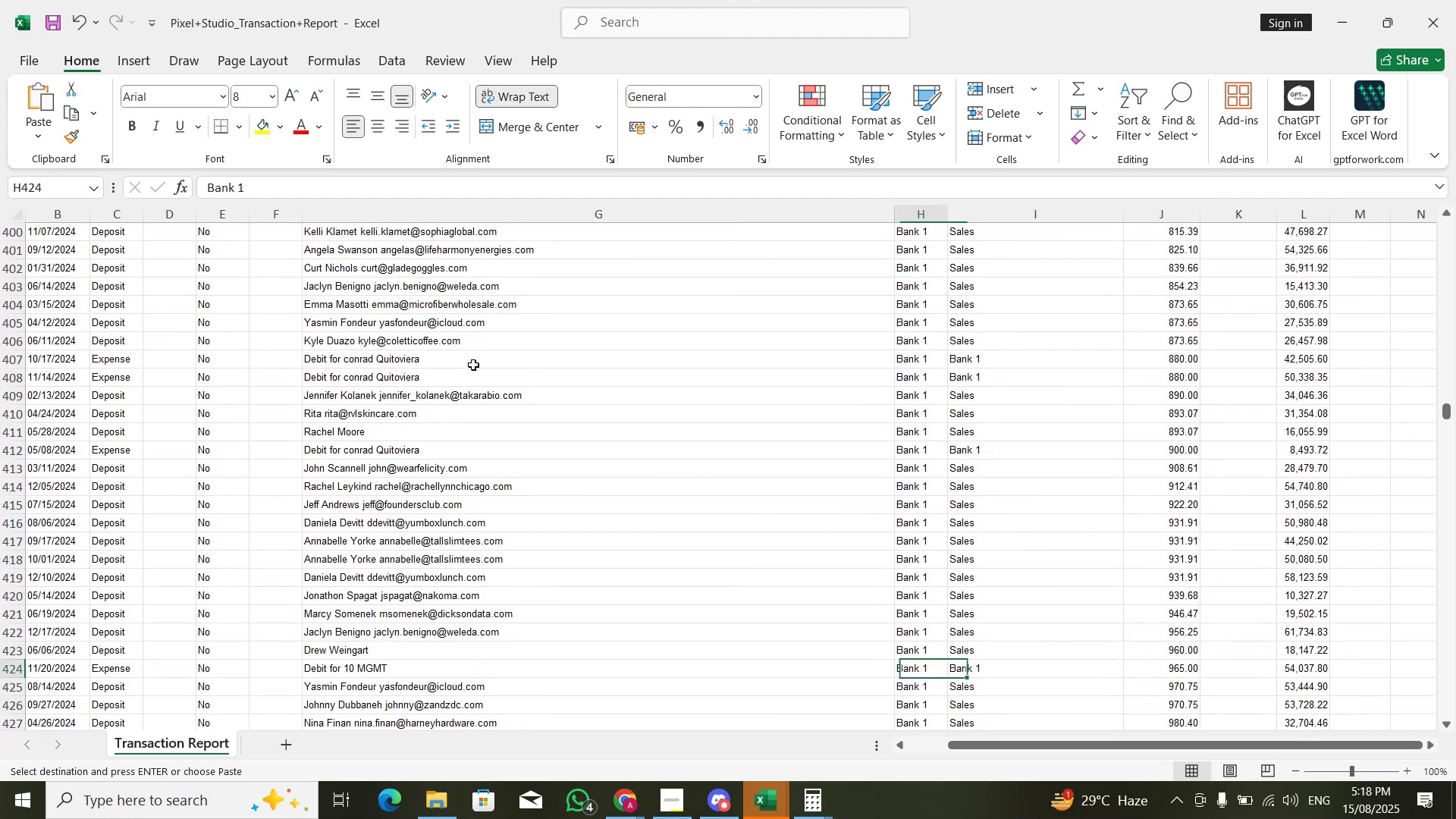 
key(ArrowLeft)
 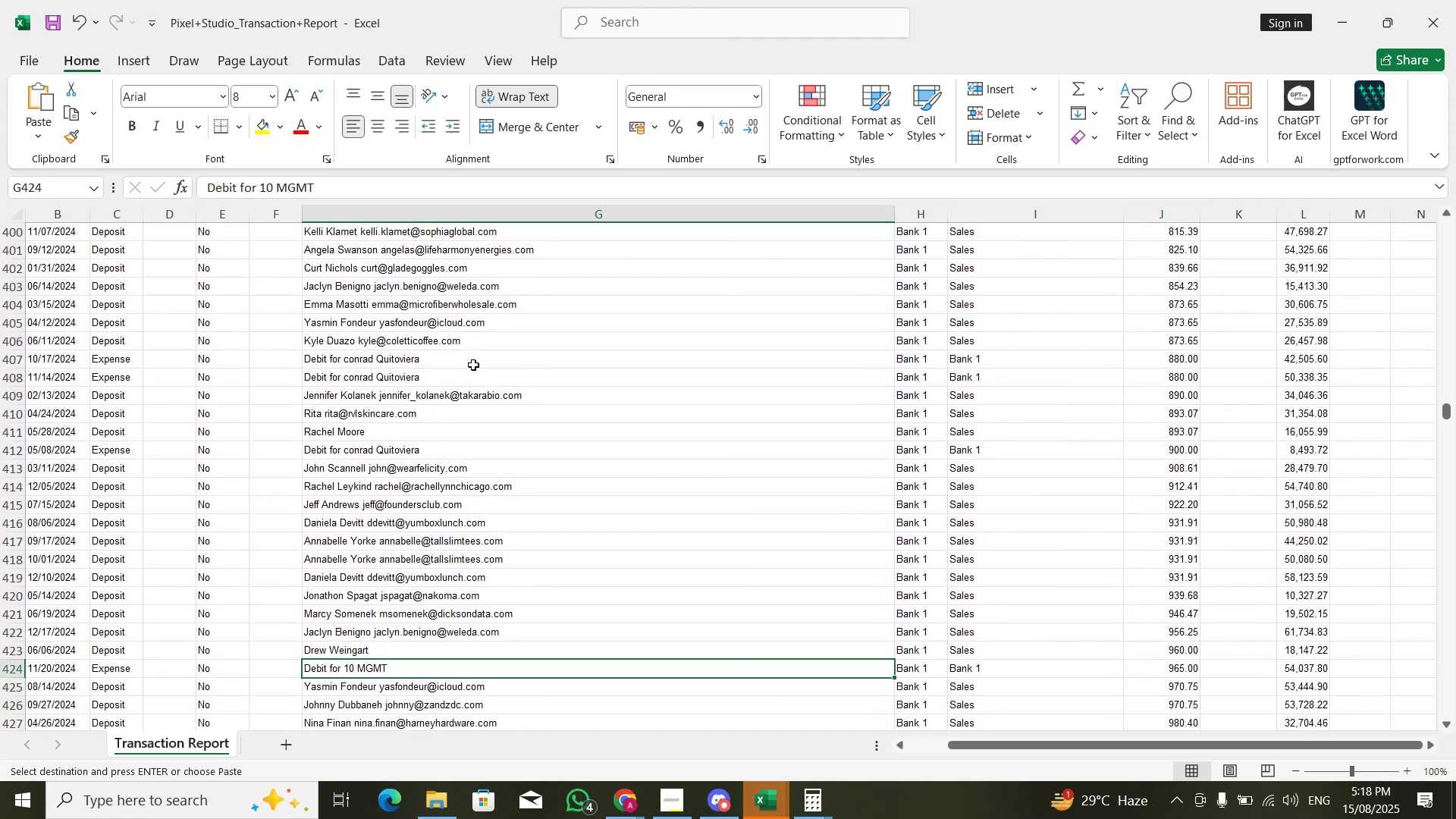 
key(Control+ControlLeft)
 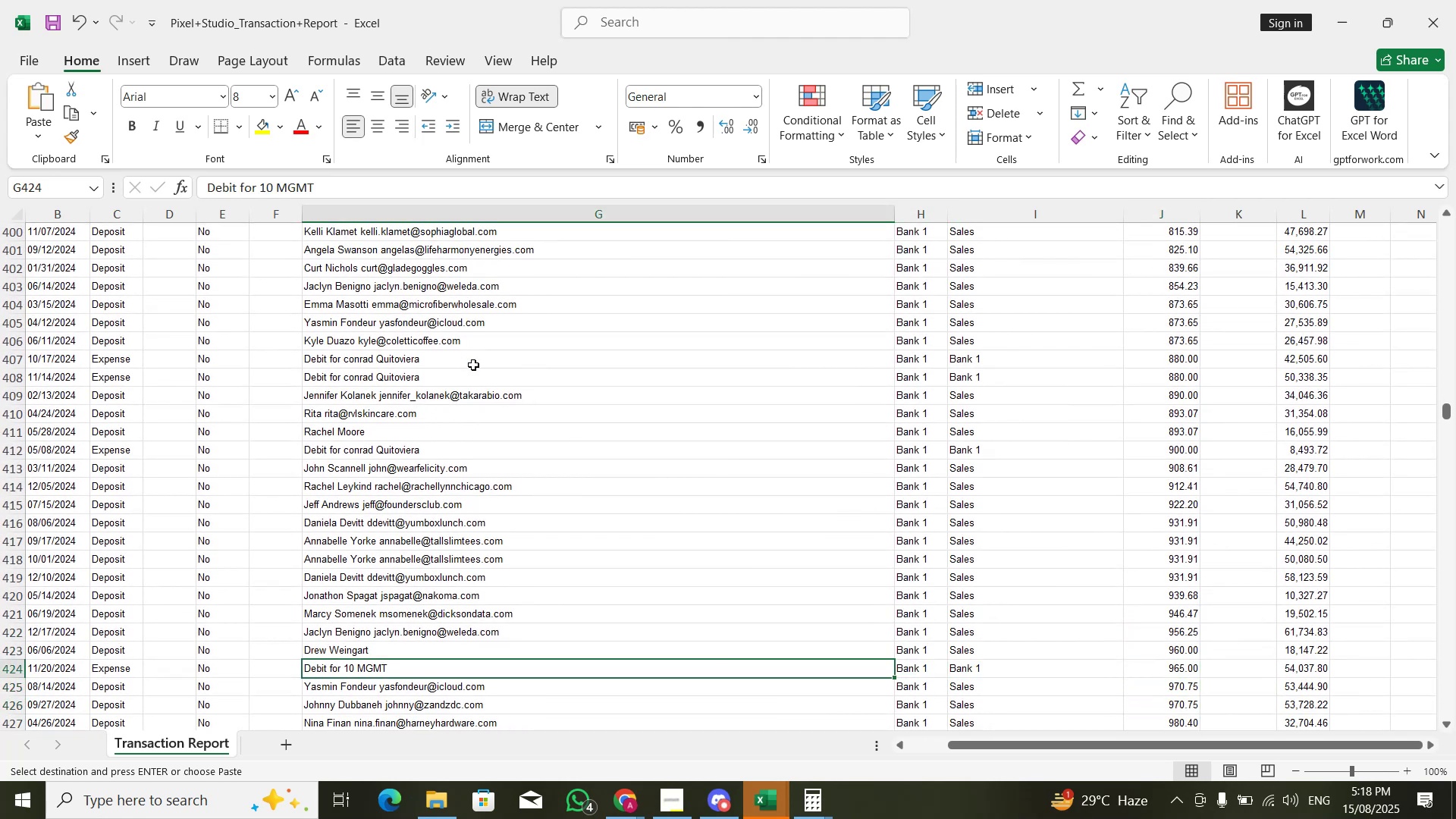 
key(Control+C)
 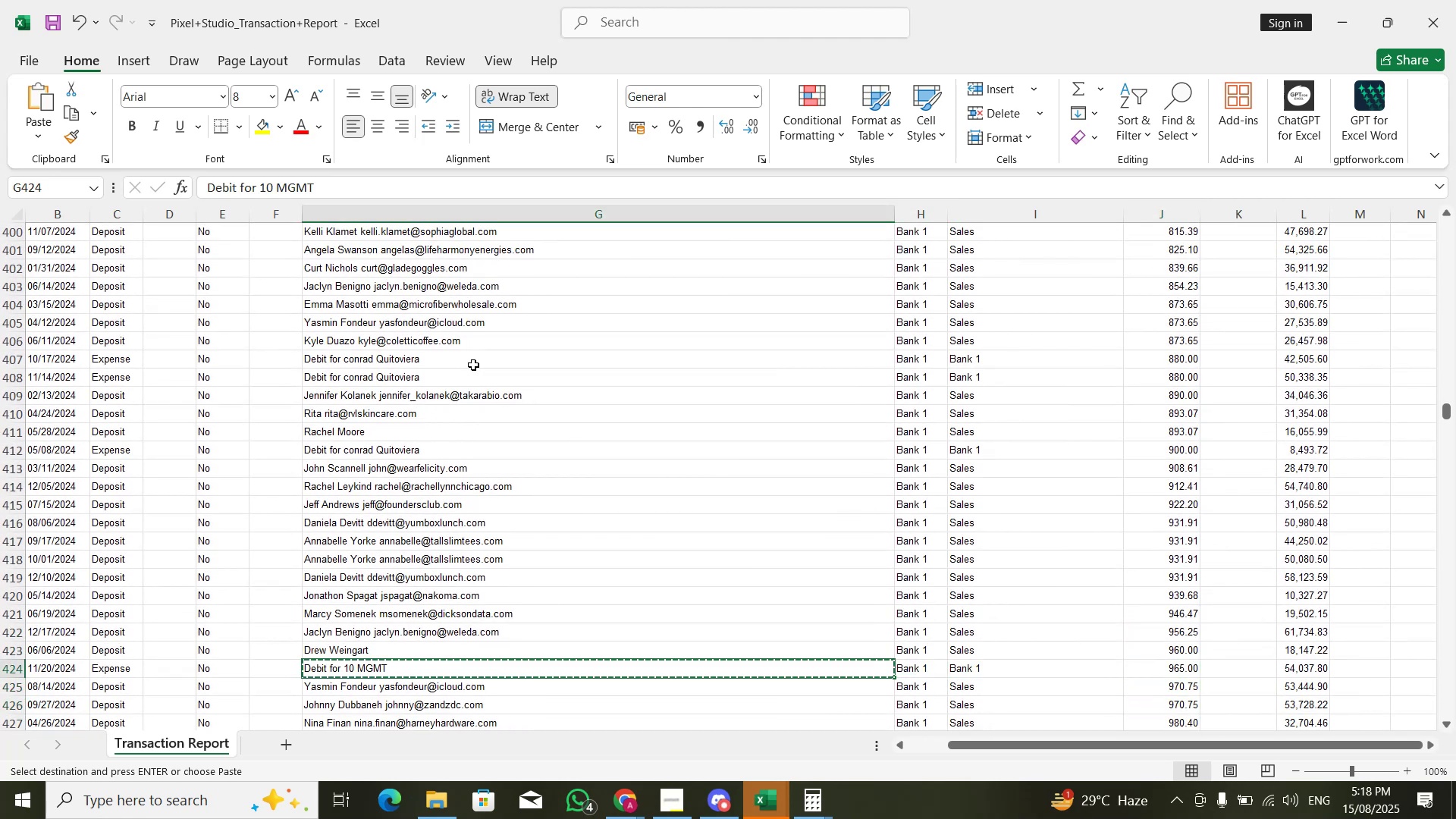 
key(Alt+AltLeft)
 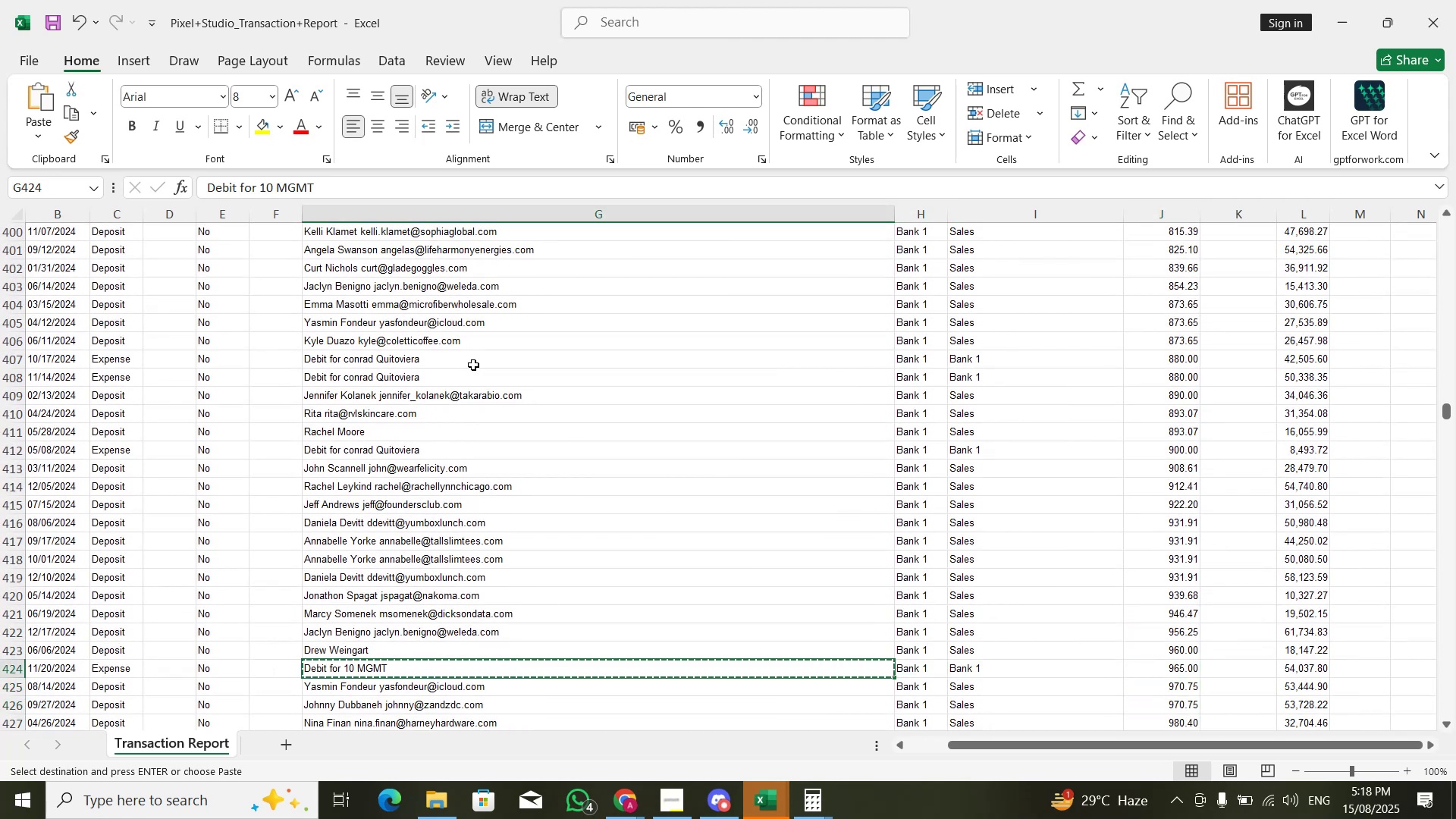 
key(Alt+Tab)
 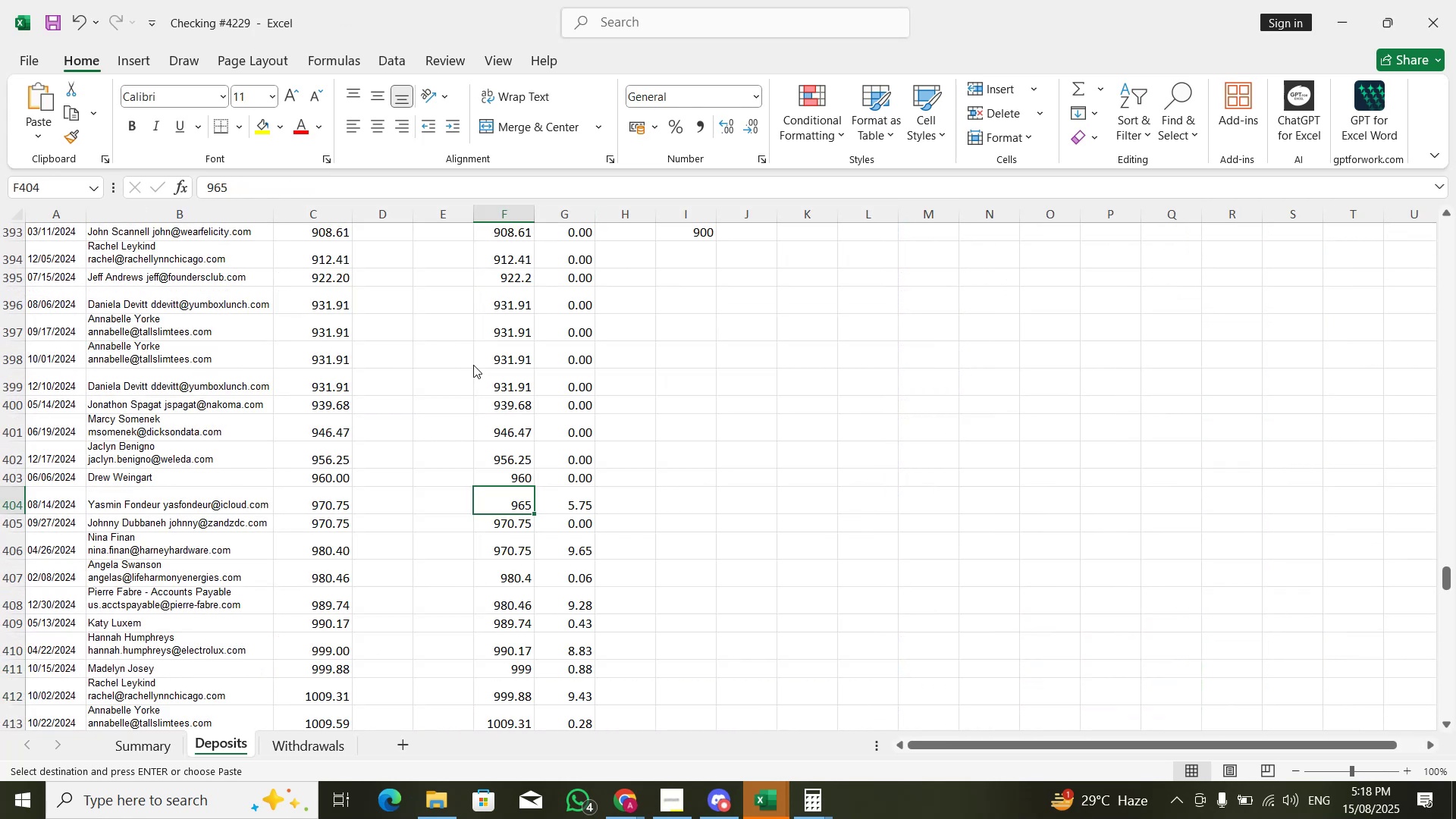 
key(ArrowRight)
 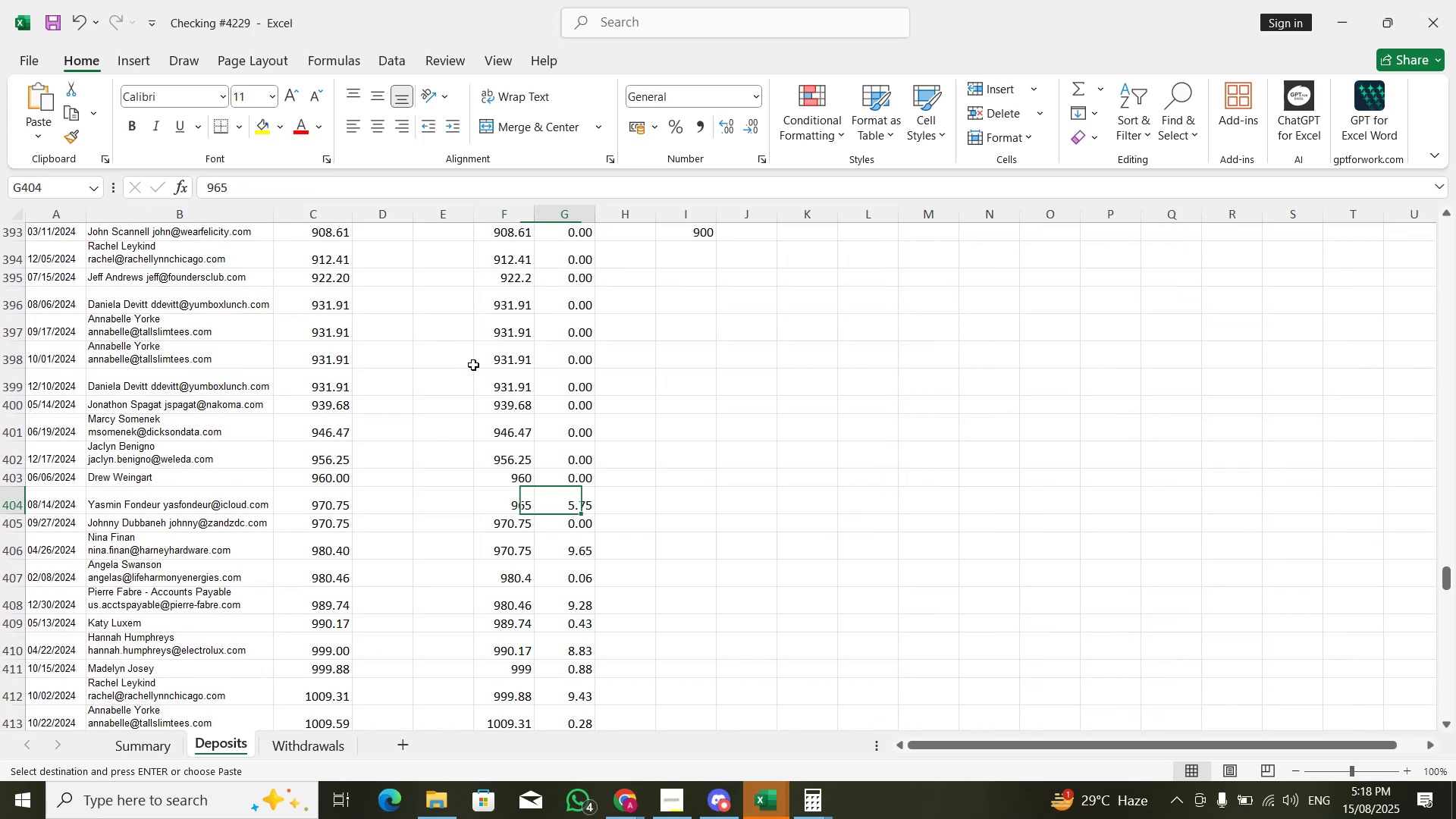 
key(ArrowRight)
 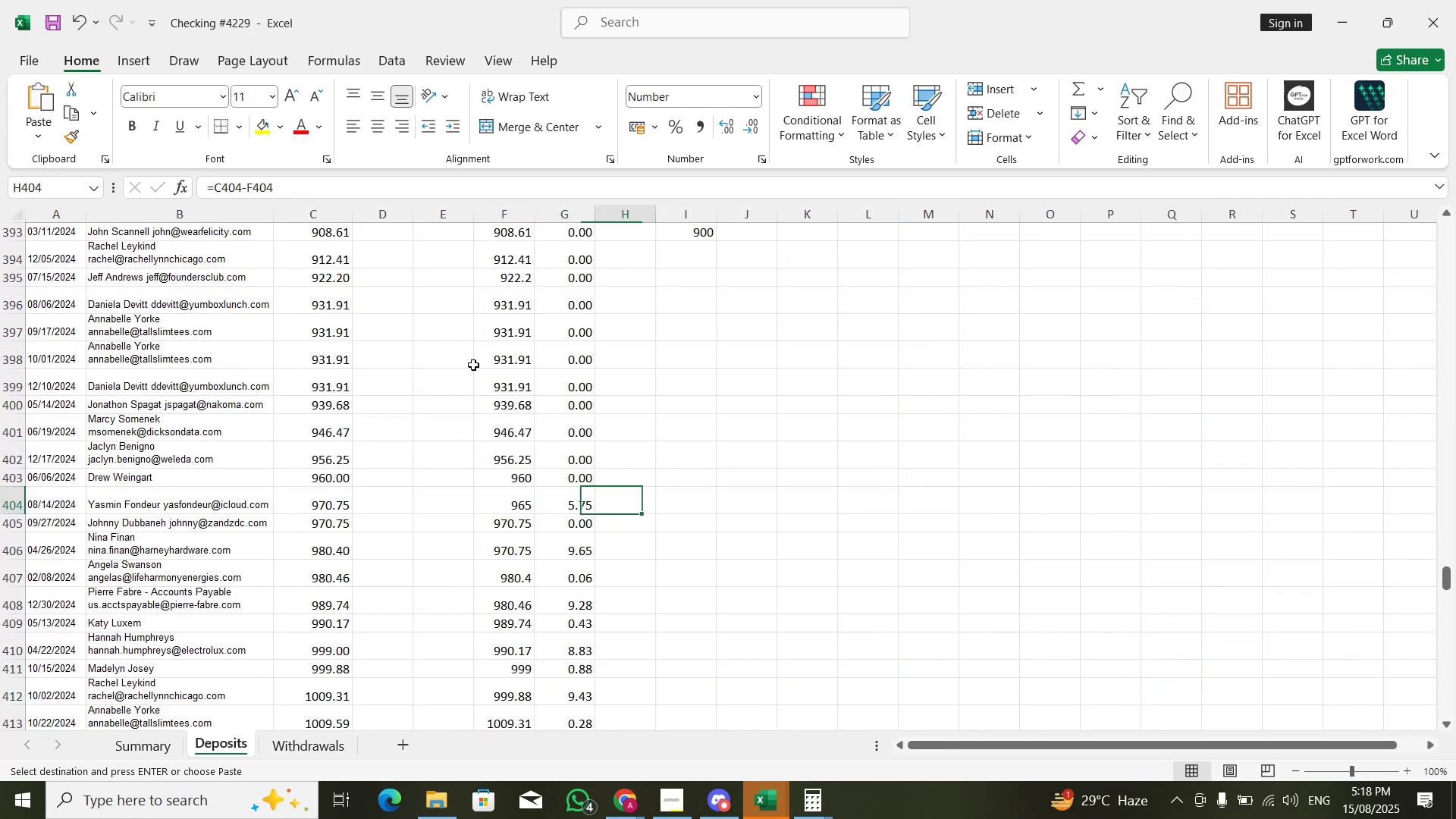 
key(ArrowRight)
 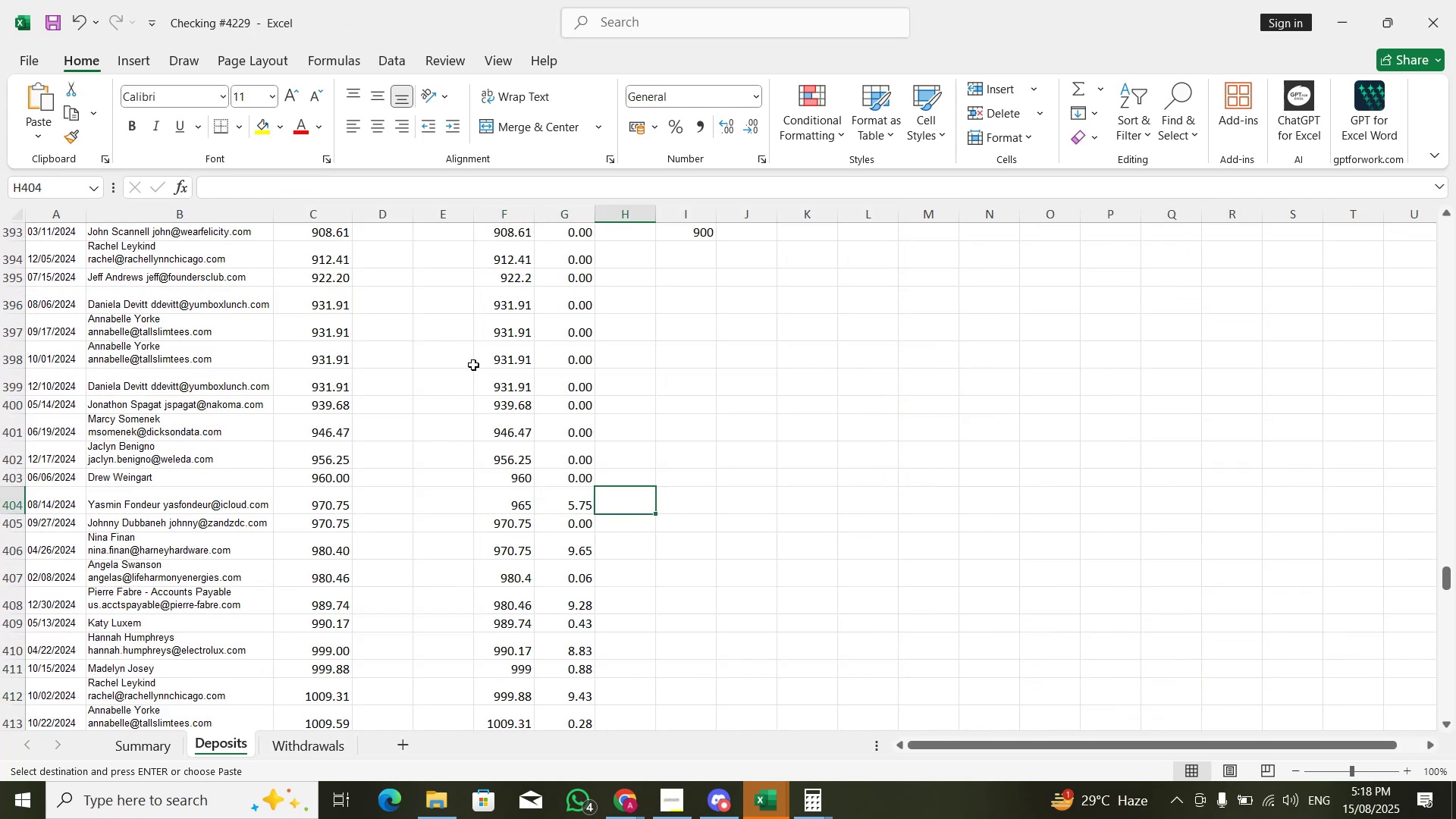 
key(Control+V)
 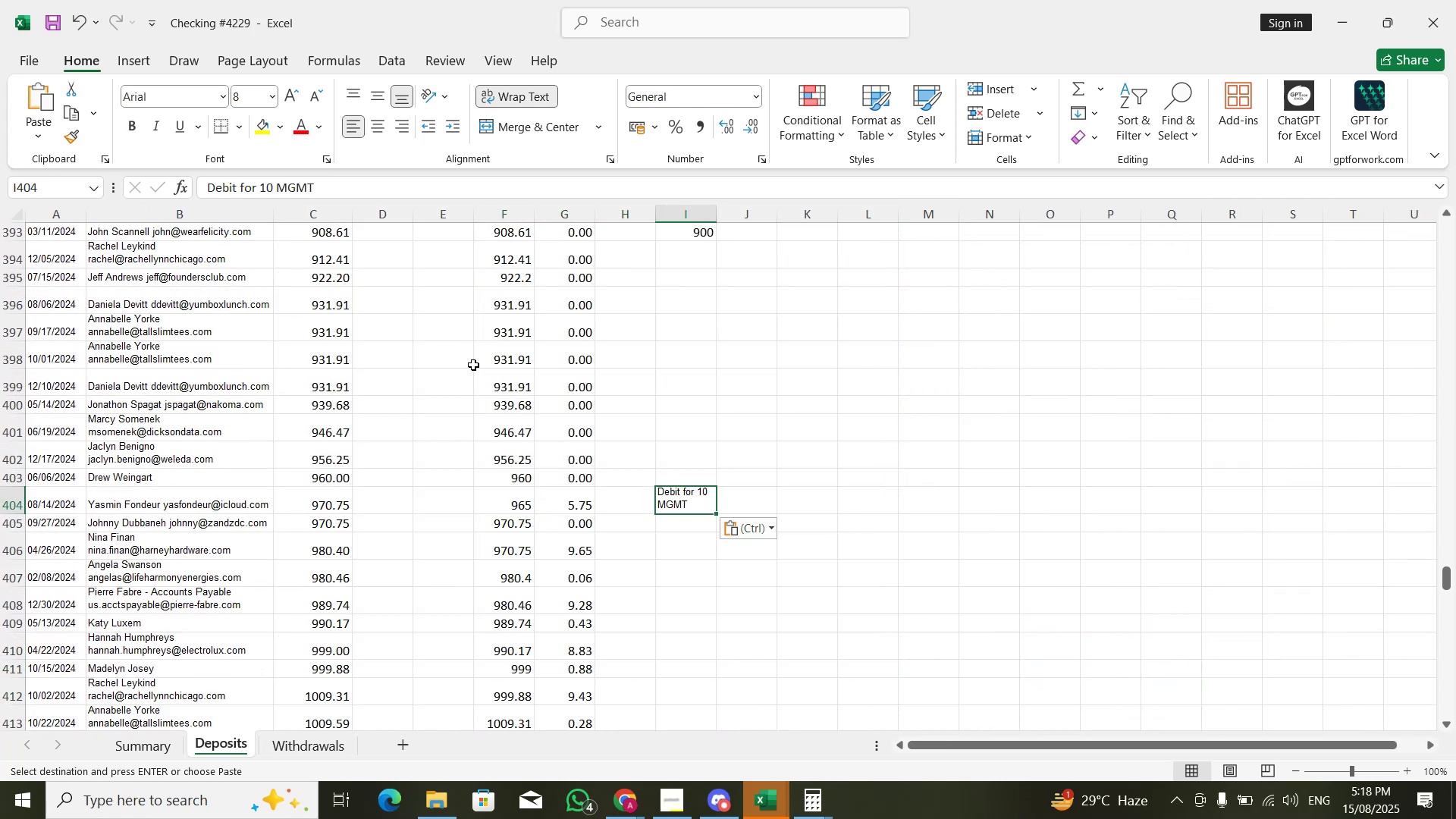 
key(Control+ControlLeft)
 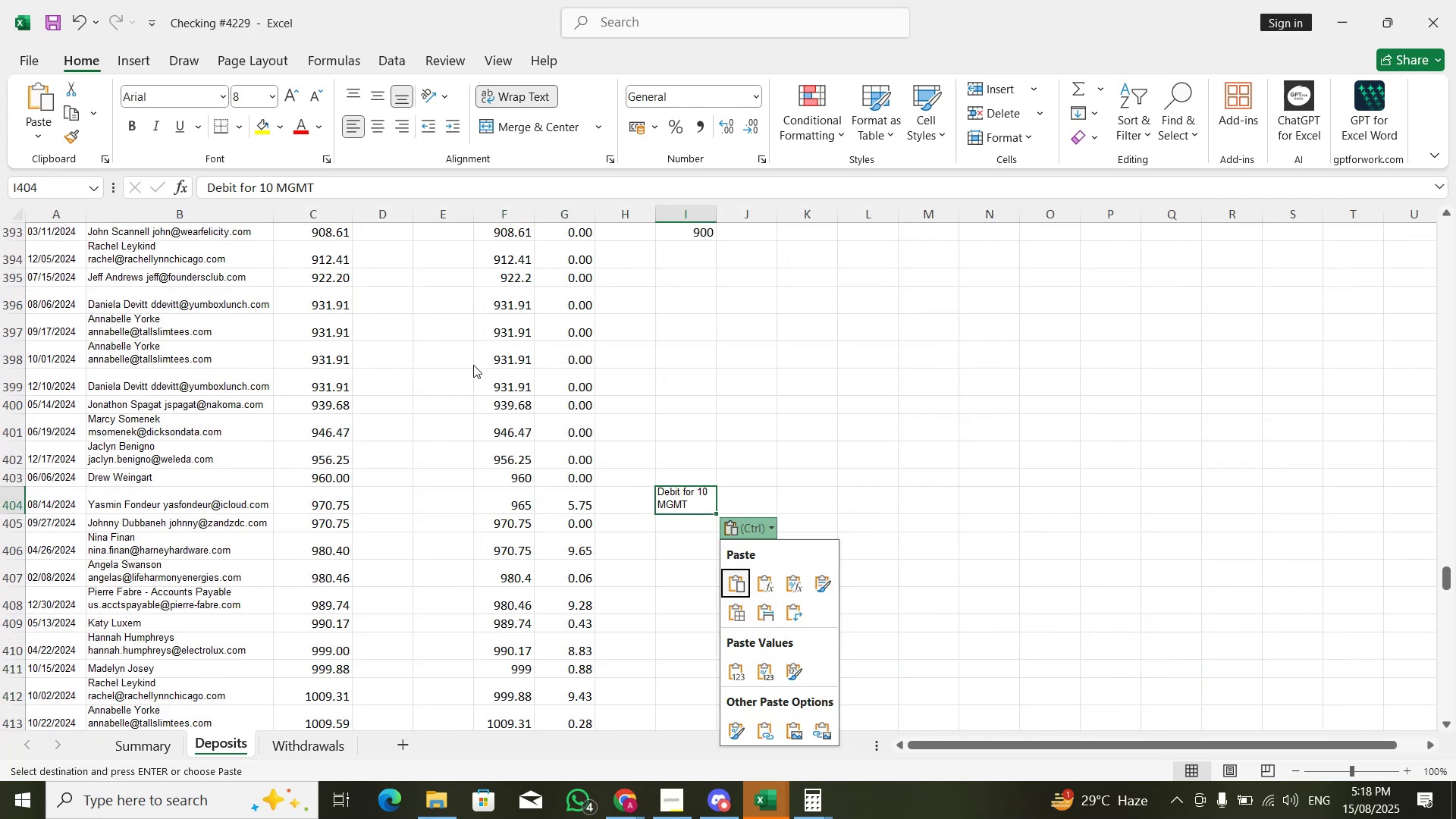 
key(ArrowDown)
 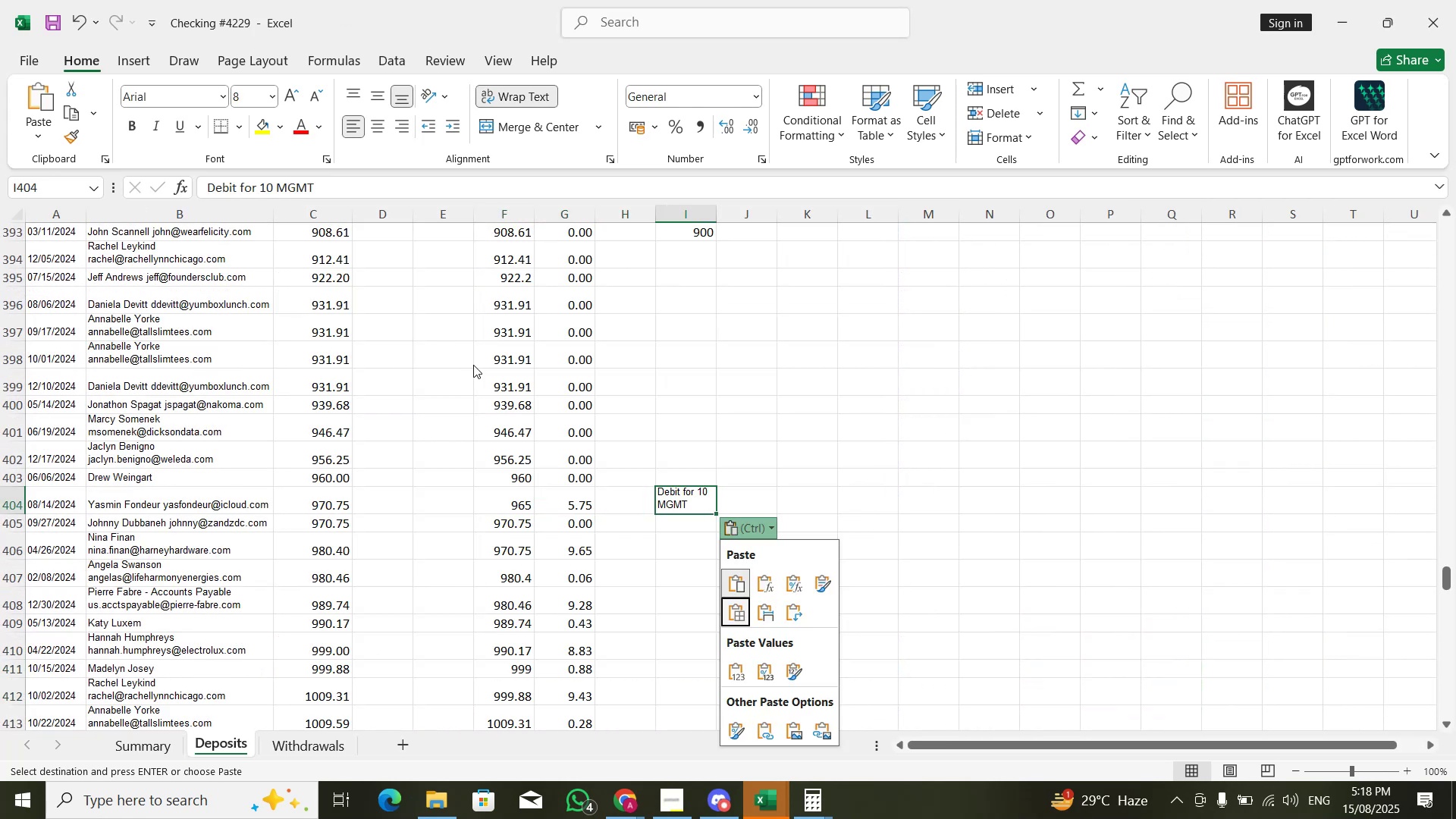 
key(Control+Z)
 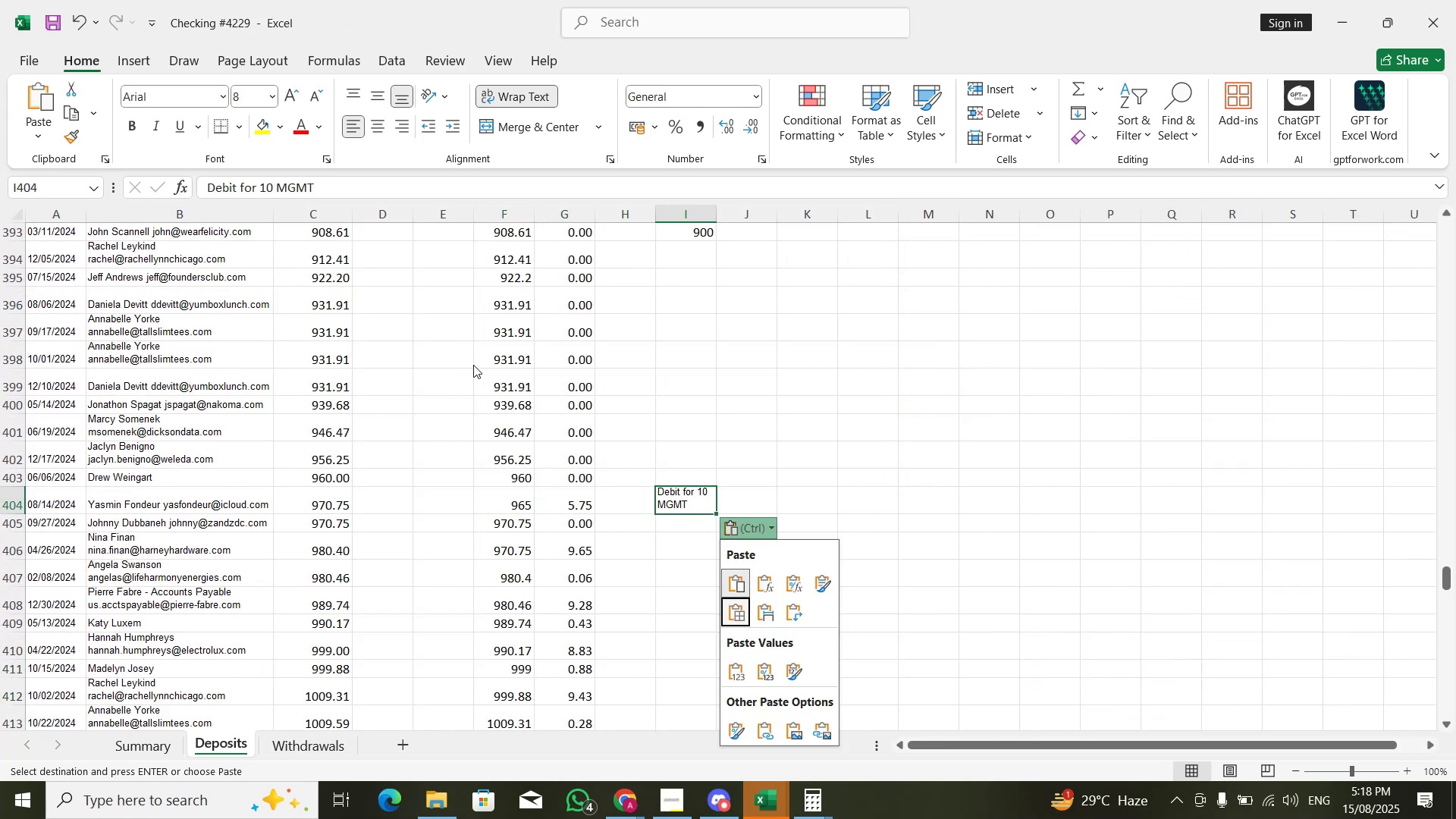 
key(ArrowLeft)
 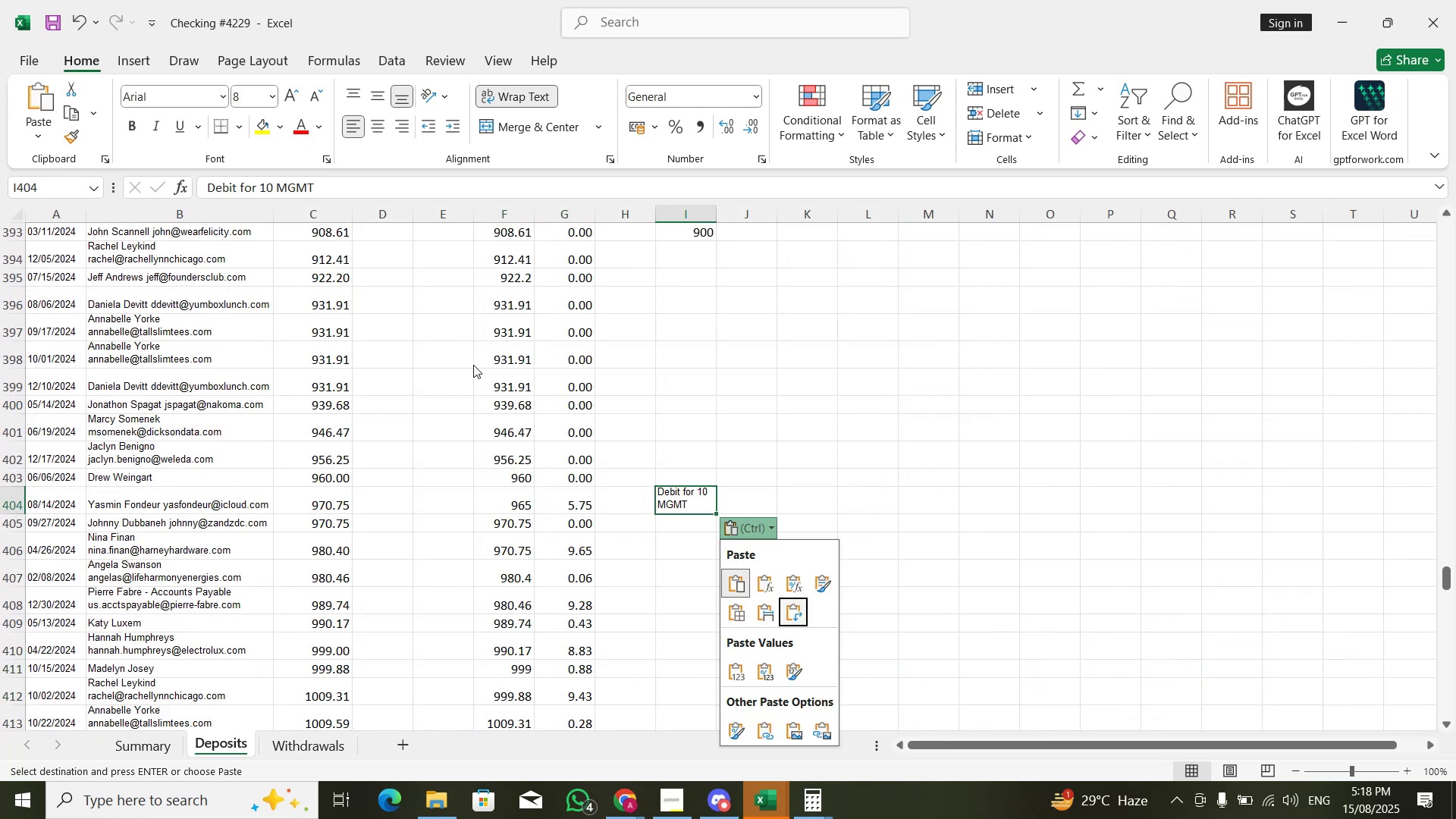 
key(Escape)
 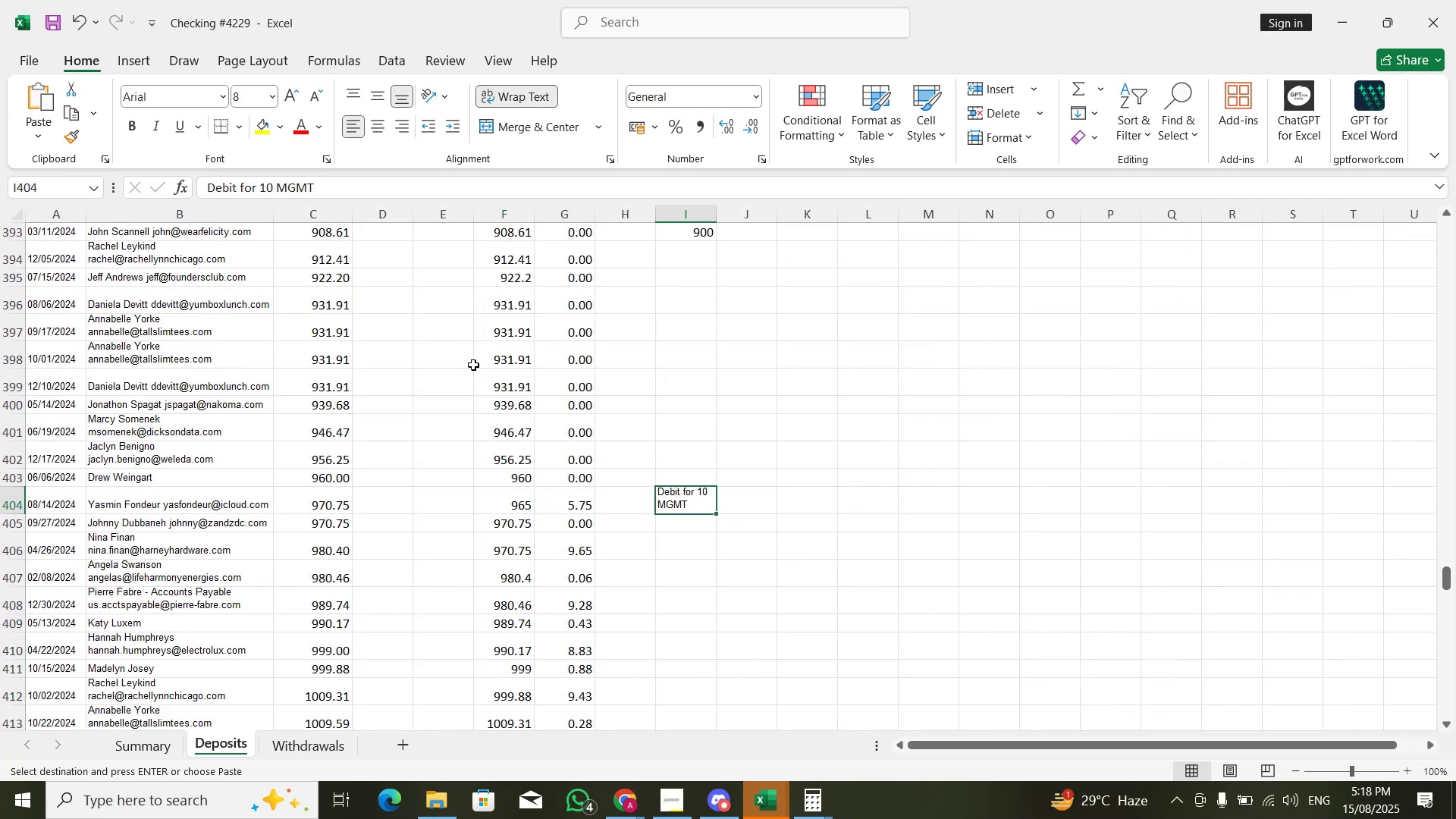 
key(Control+Z)
 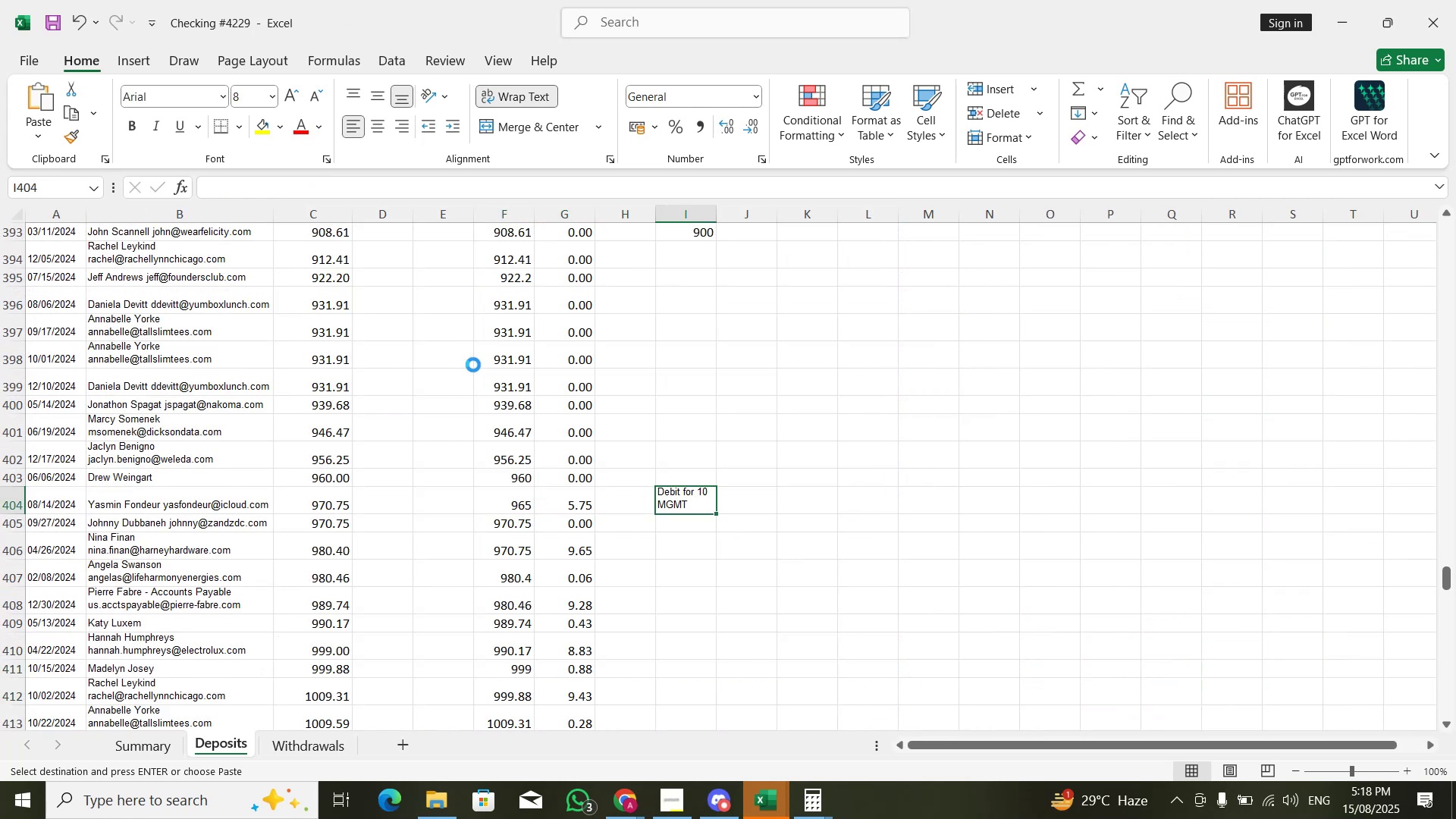 
key(ArrowLeft)
 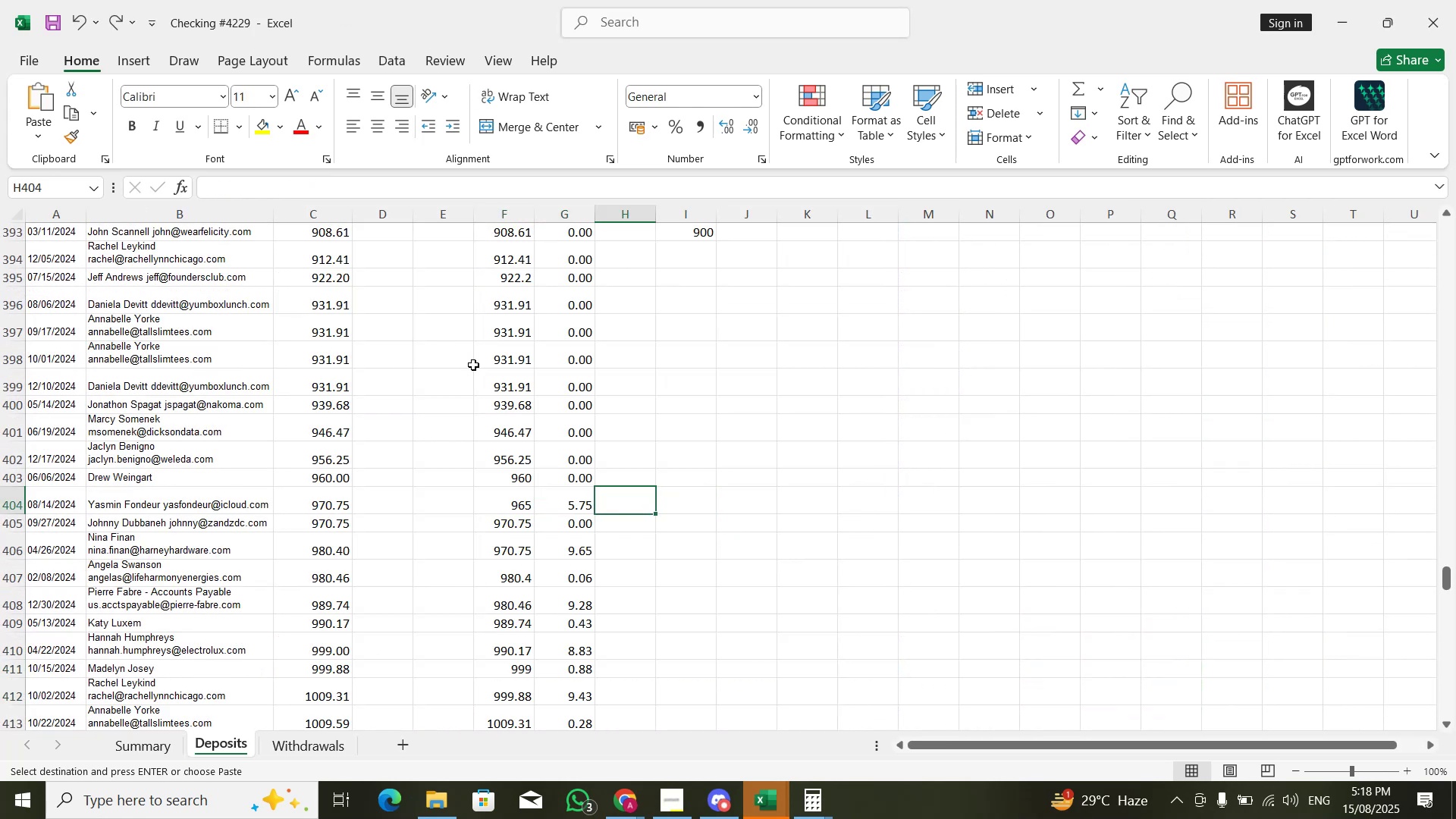 
key(Control+ControlLeft)
 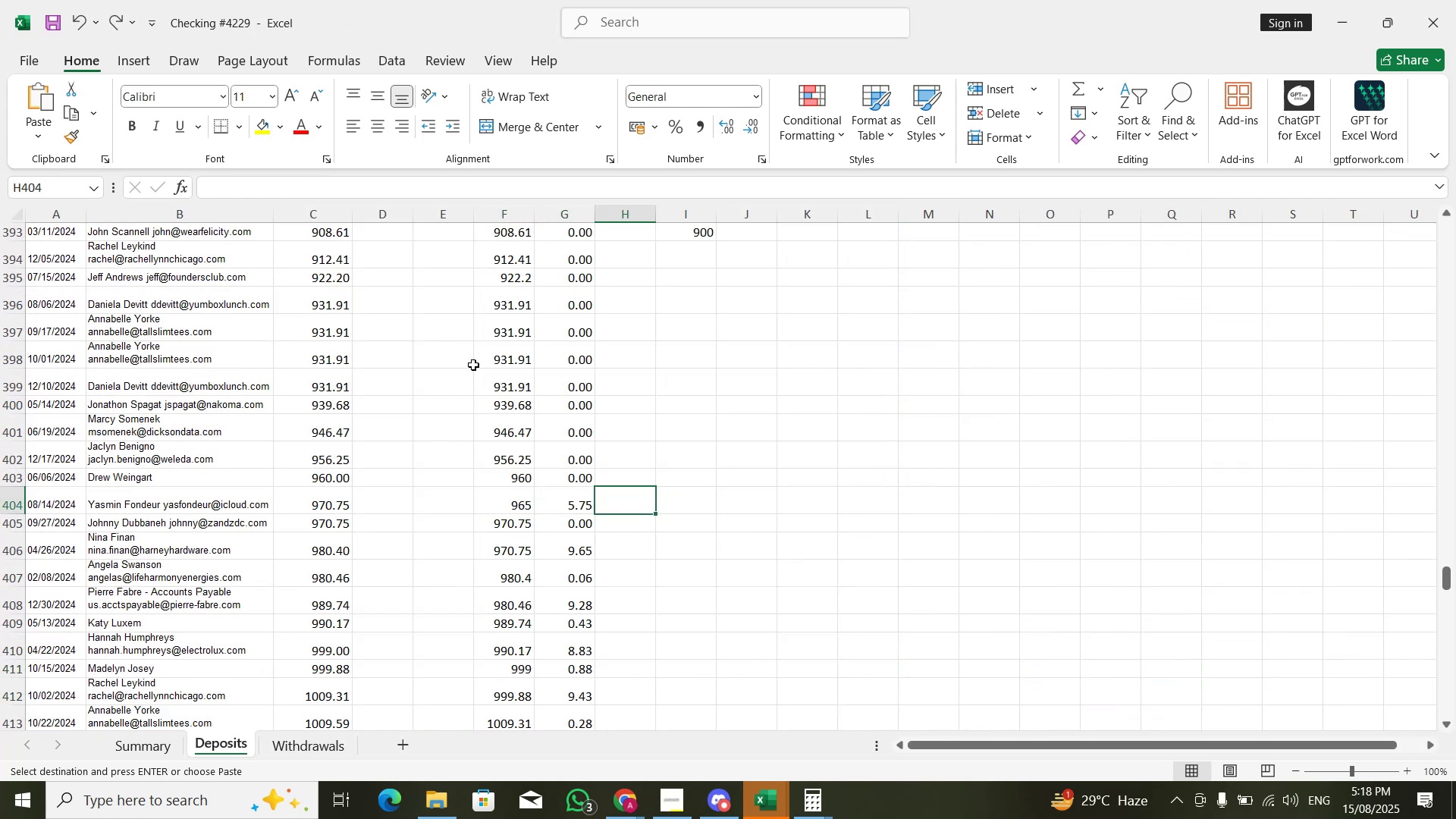 
key(Control+ArrowUp)
 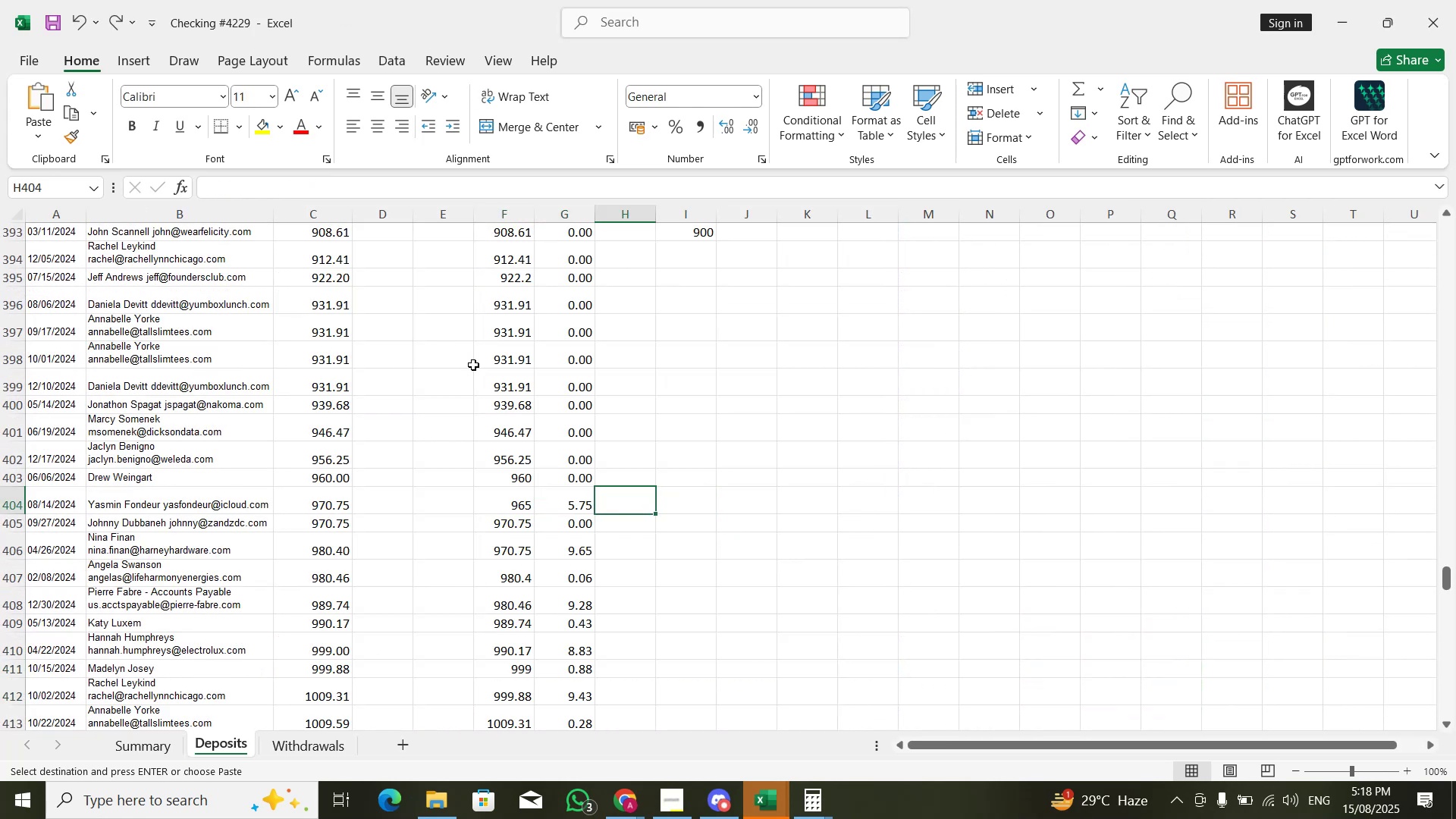 
key(ArrowRight)
 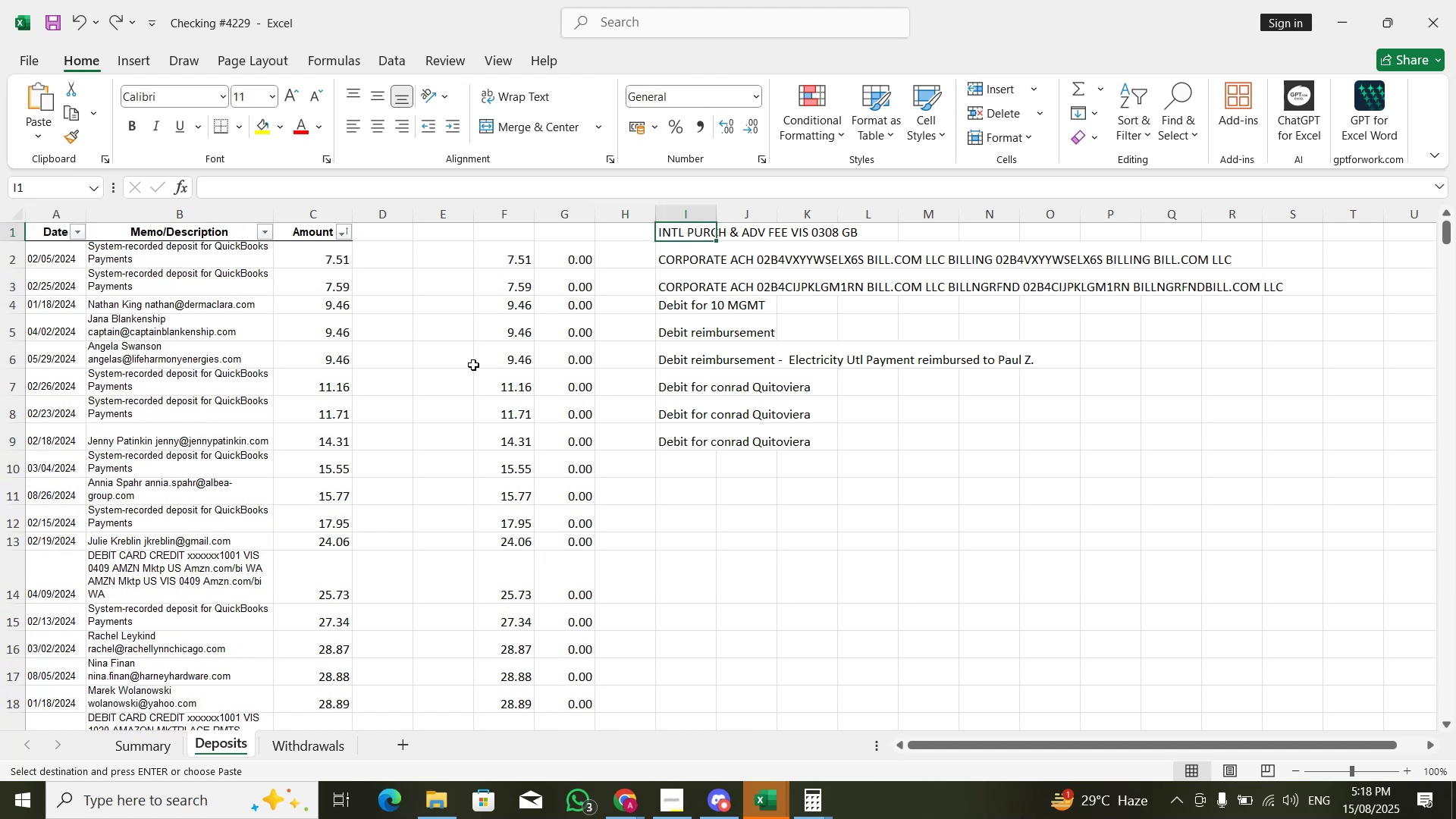 
key(ArrowDown)
 